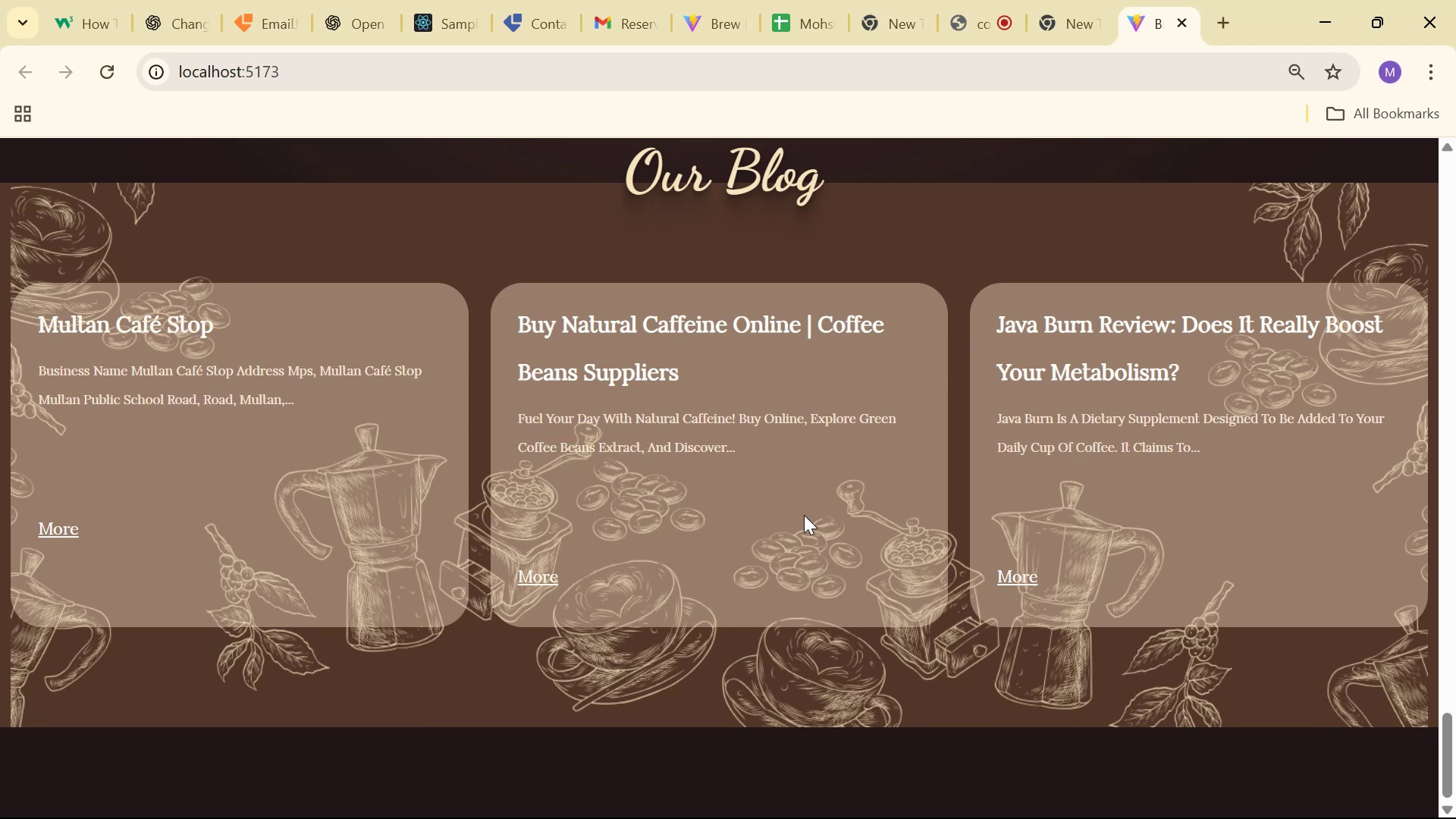 
key(Alt+Tab)
 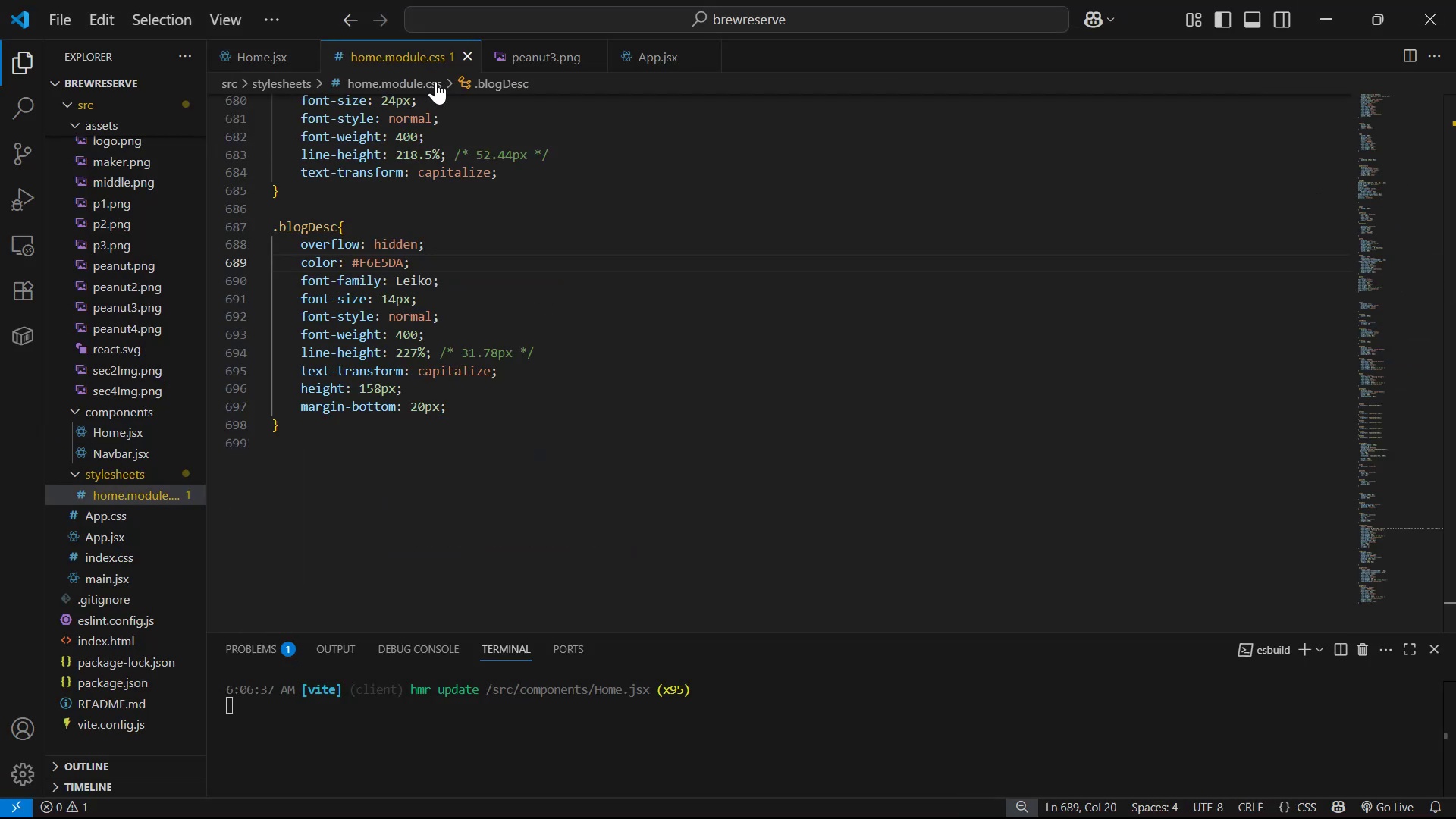 
scroll: coordinate [525, 314], scroll_direction: up, amount: 7.0
 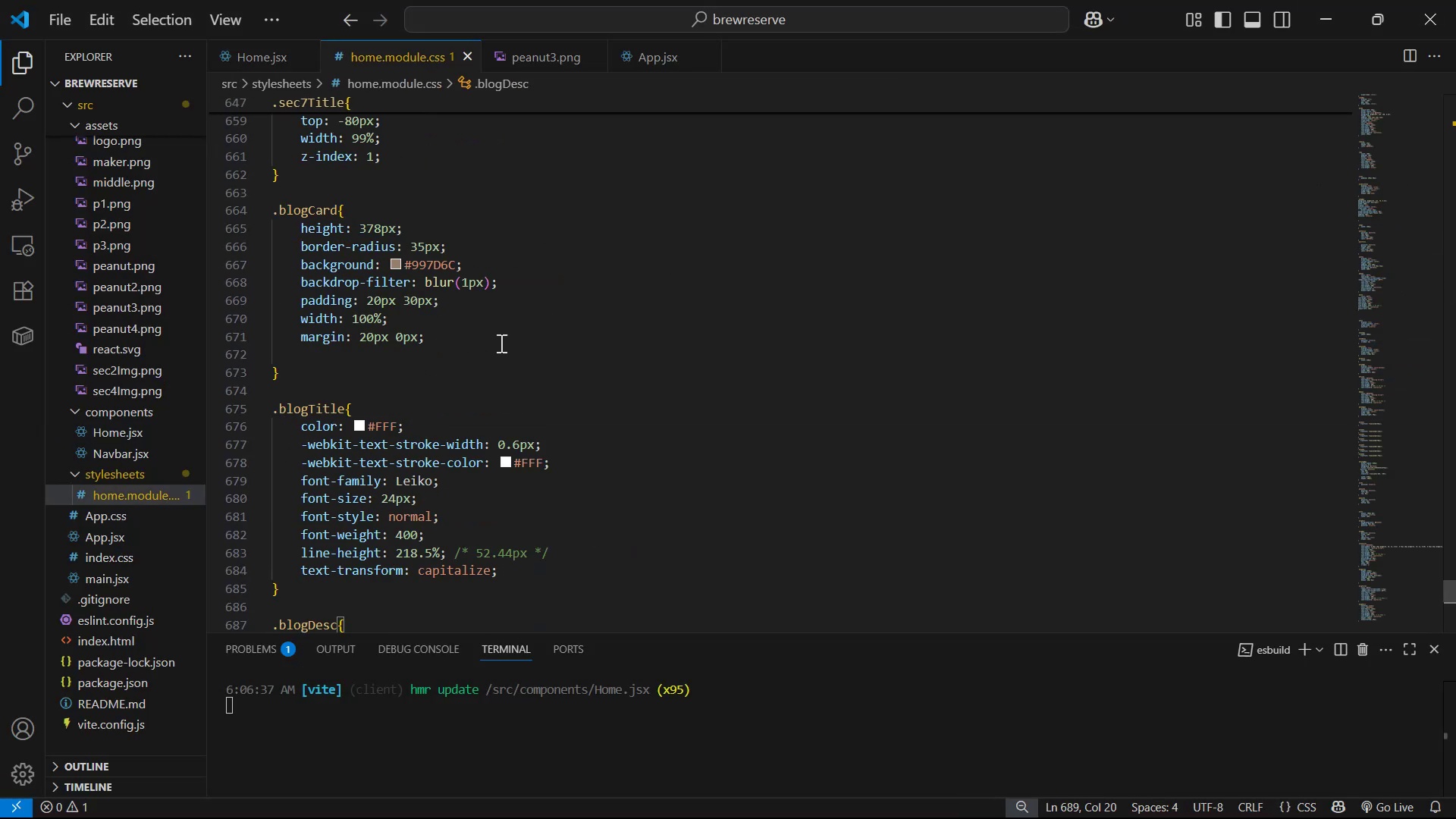 
left_click([499, 342])
 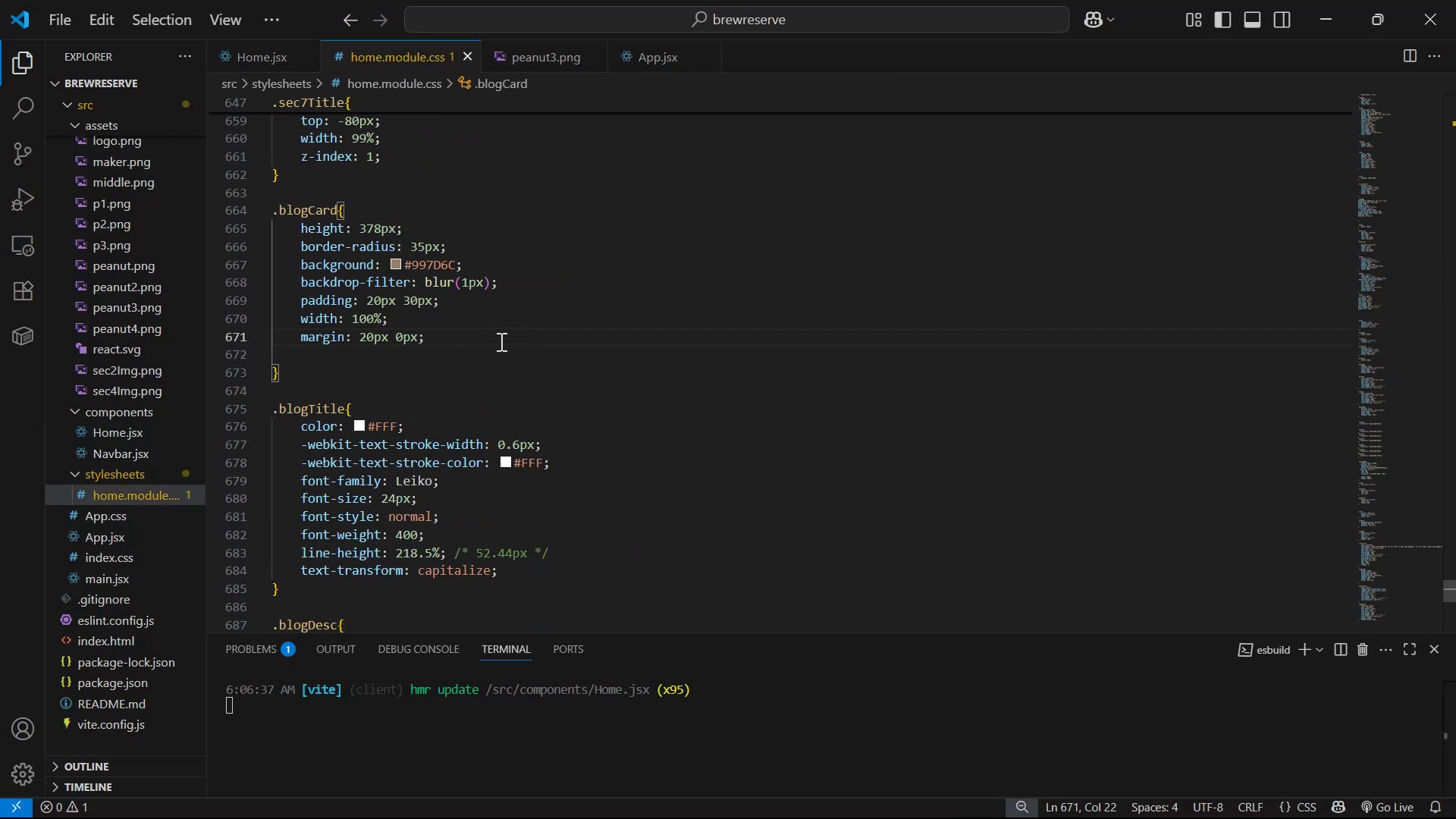 
key(Enter)
 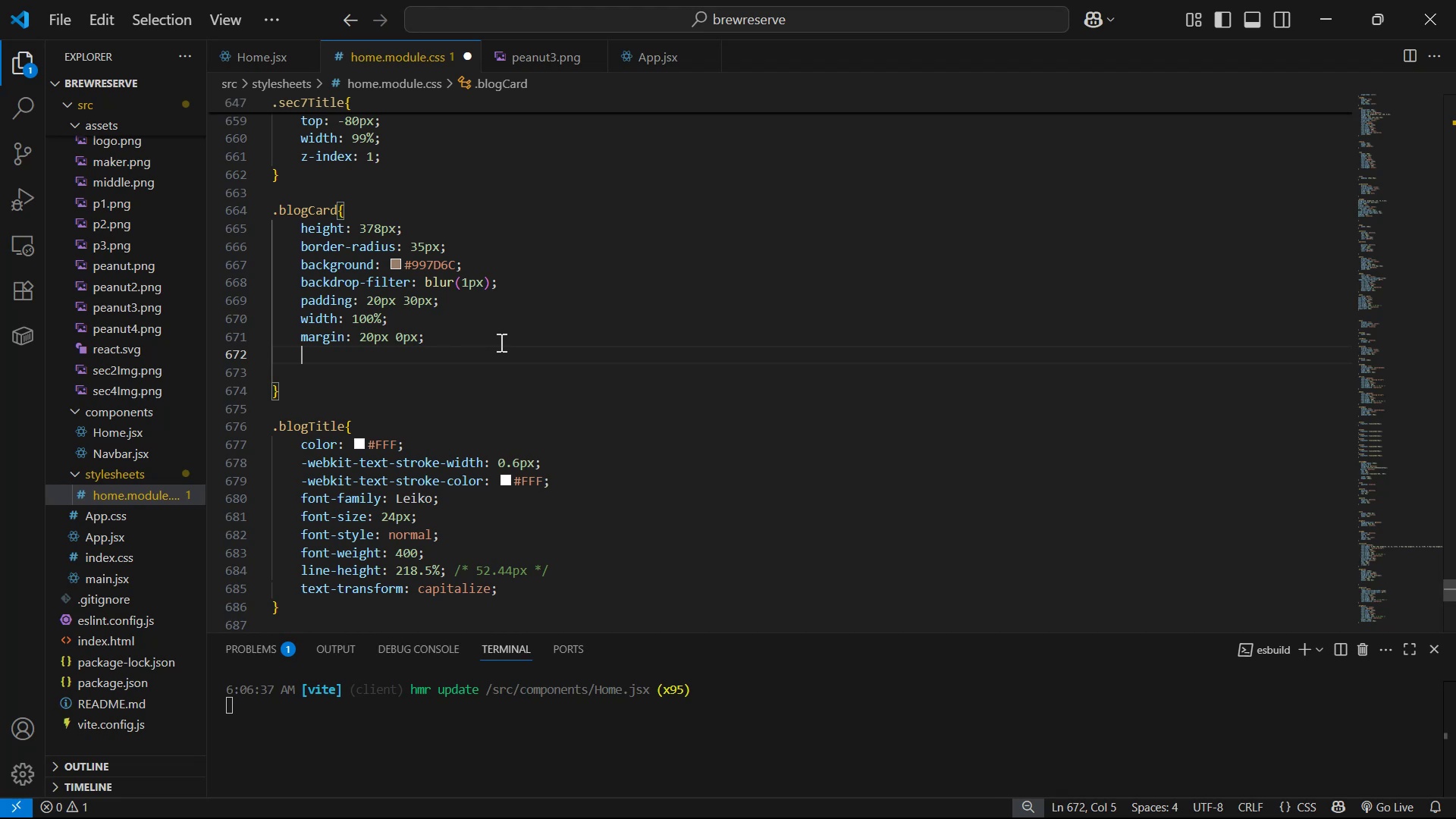 
type(pos)
 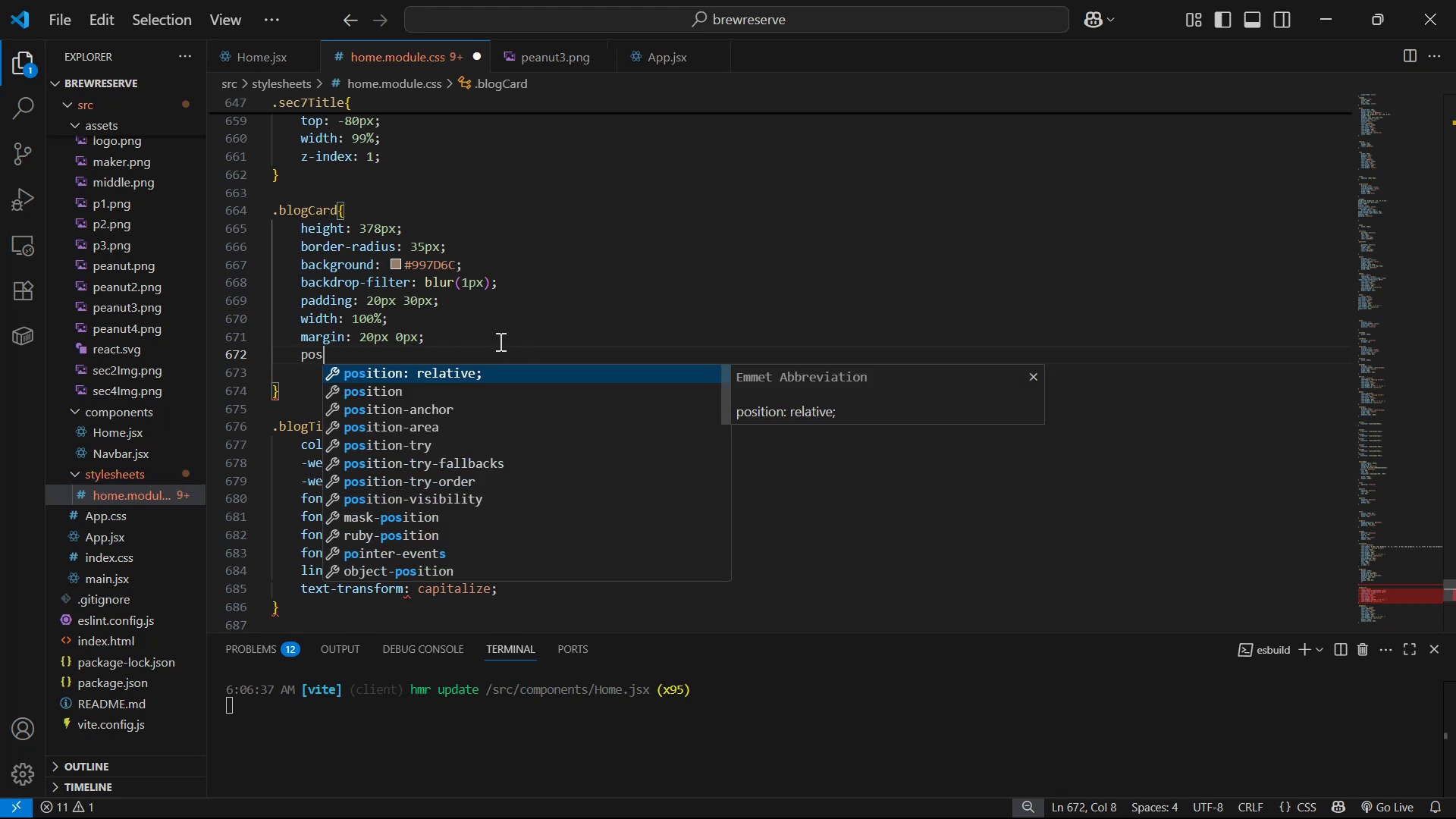 
key(Enter)
 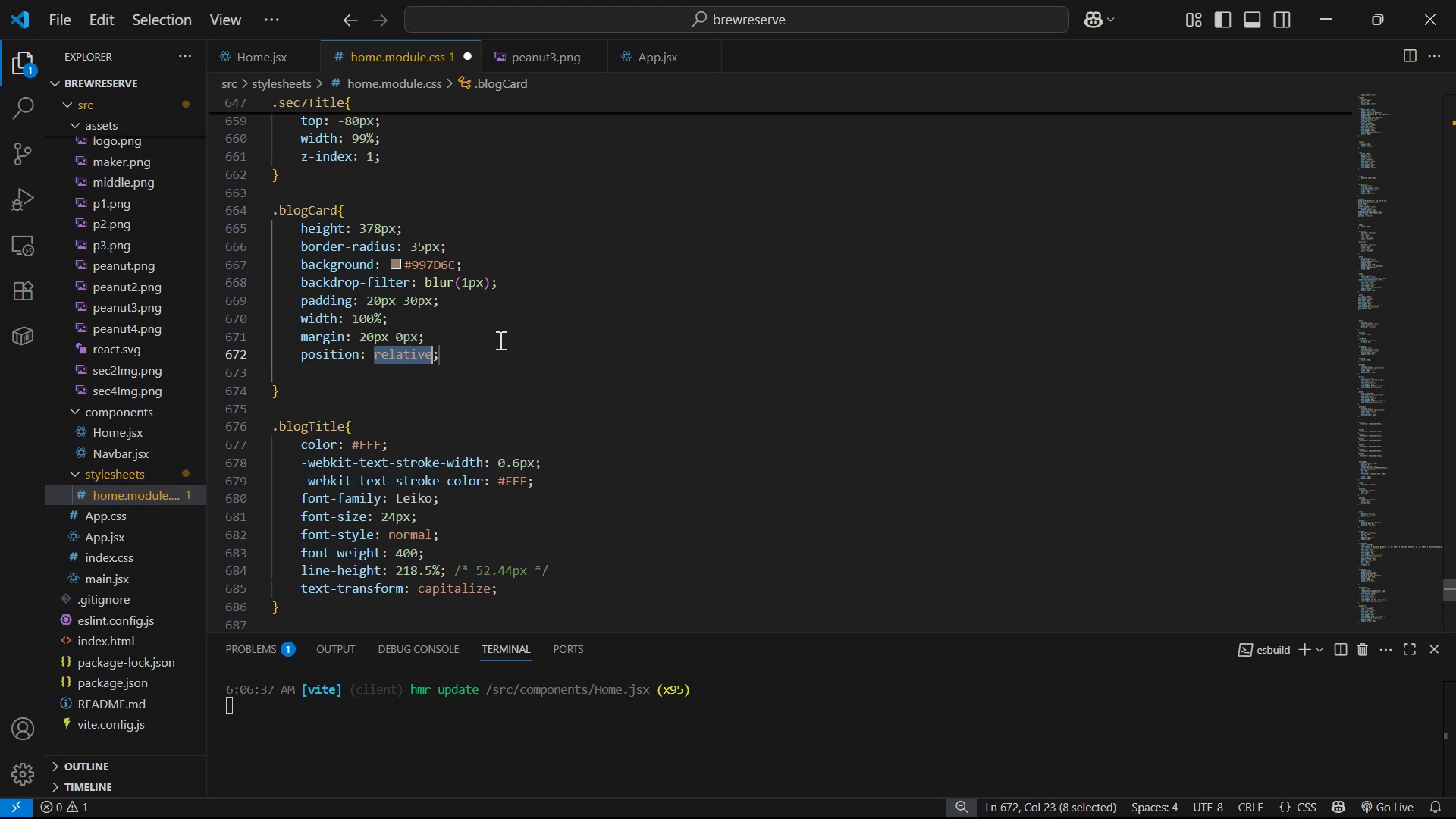 
key(ArrowRight)
 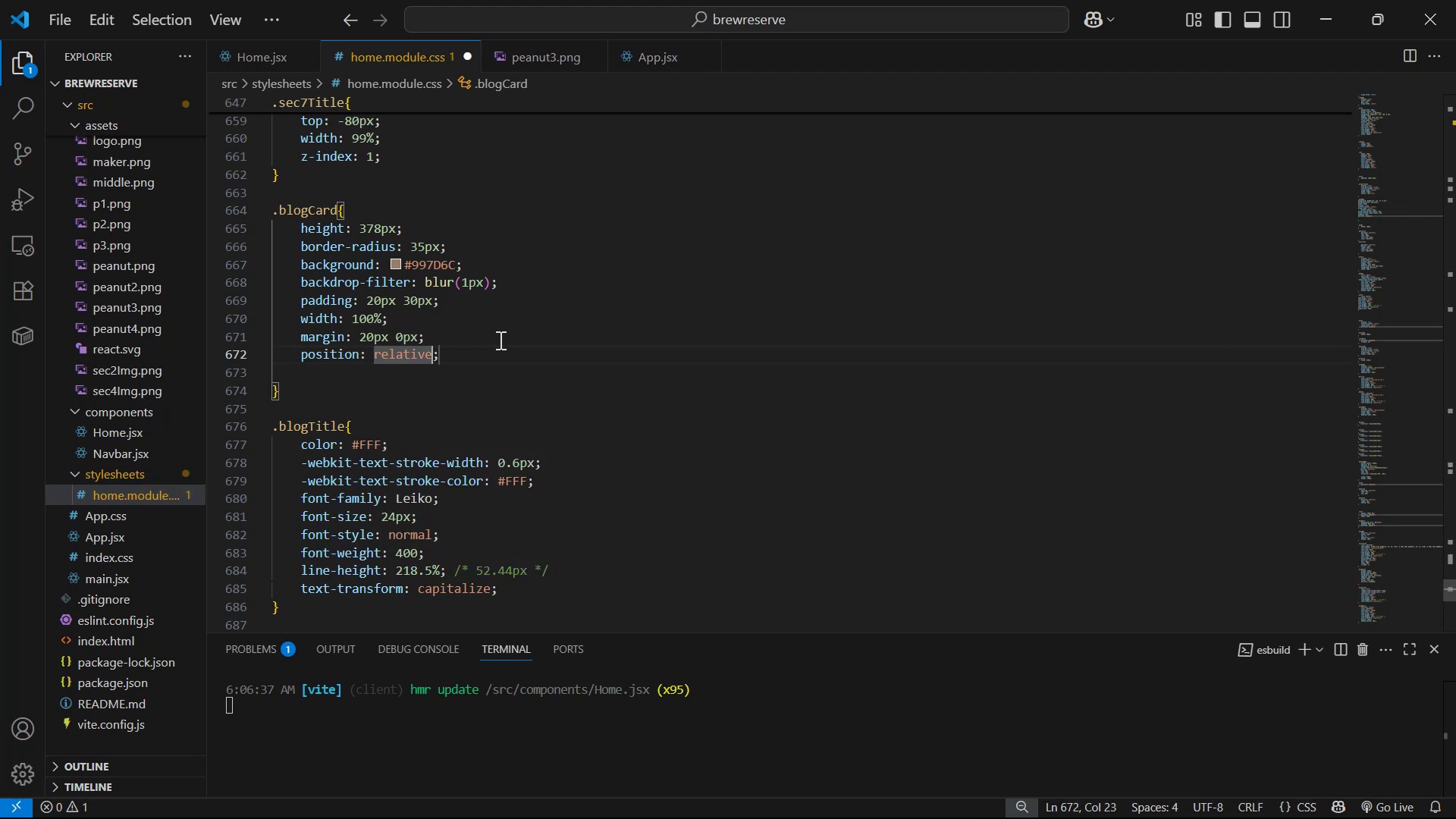 
key(ArrowRight)
 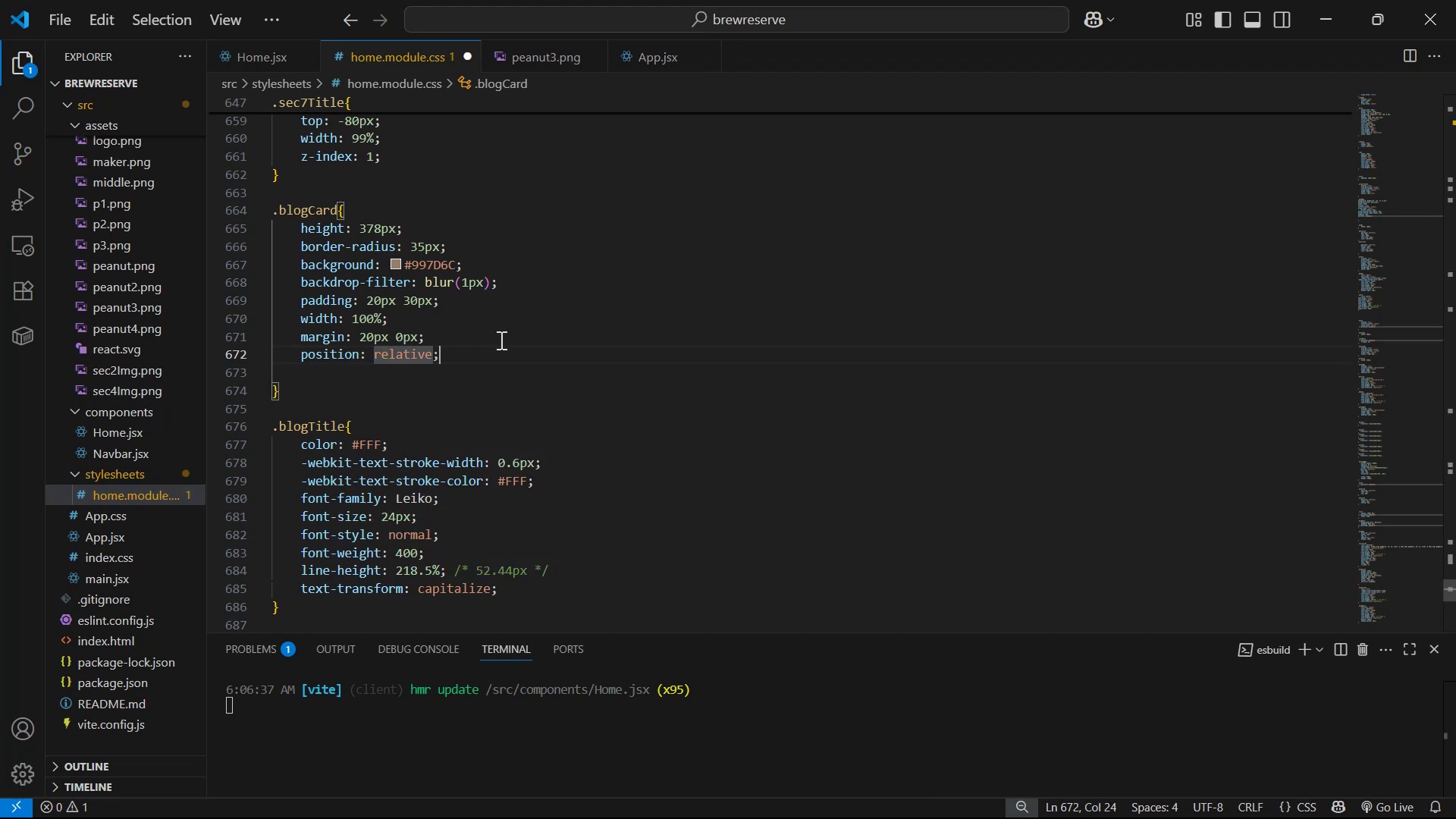 
key(ArrowRight)
 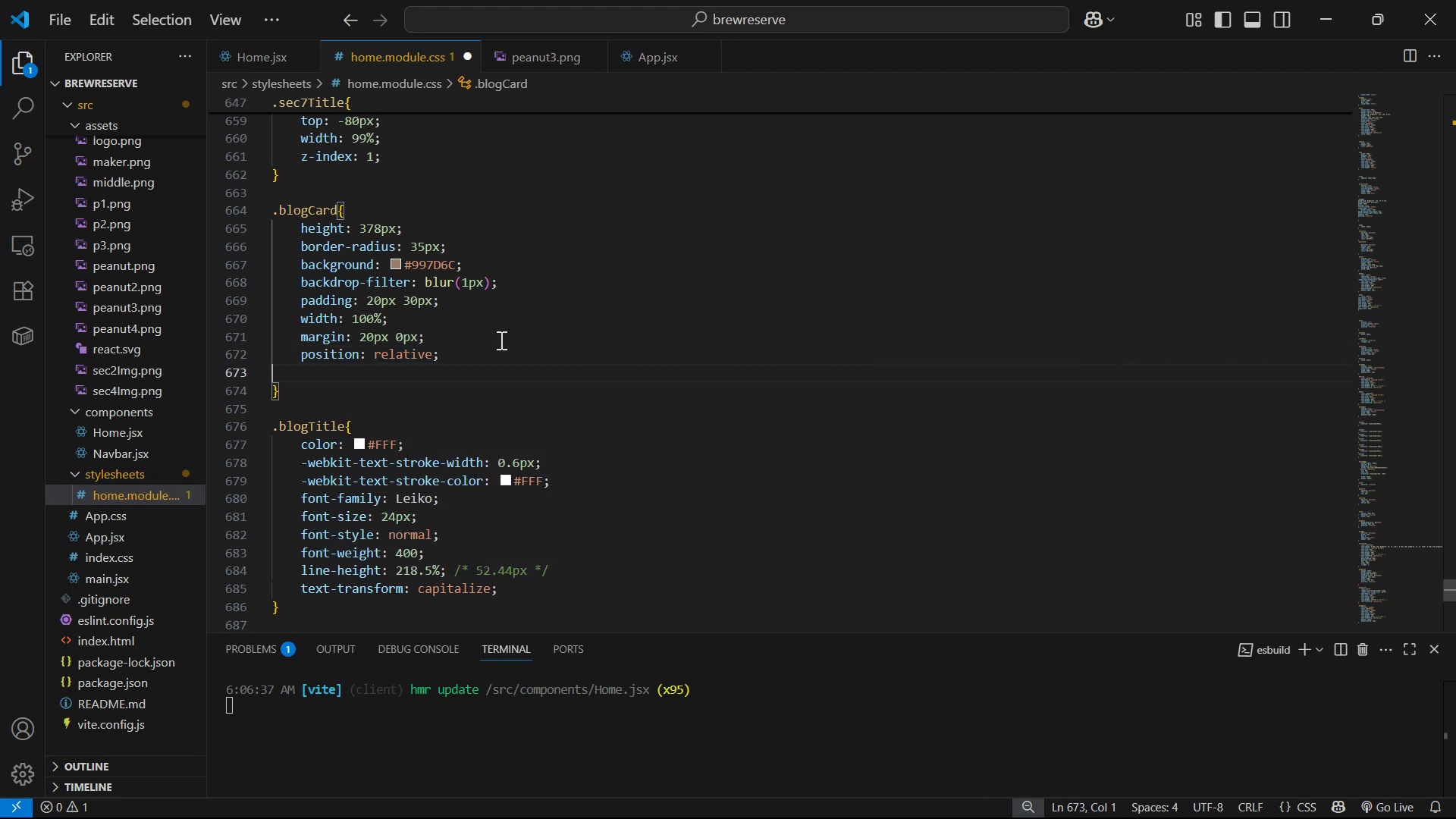 
key(ArrowLeft)
 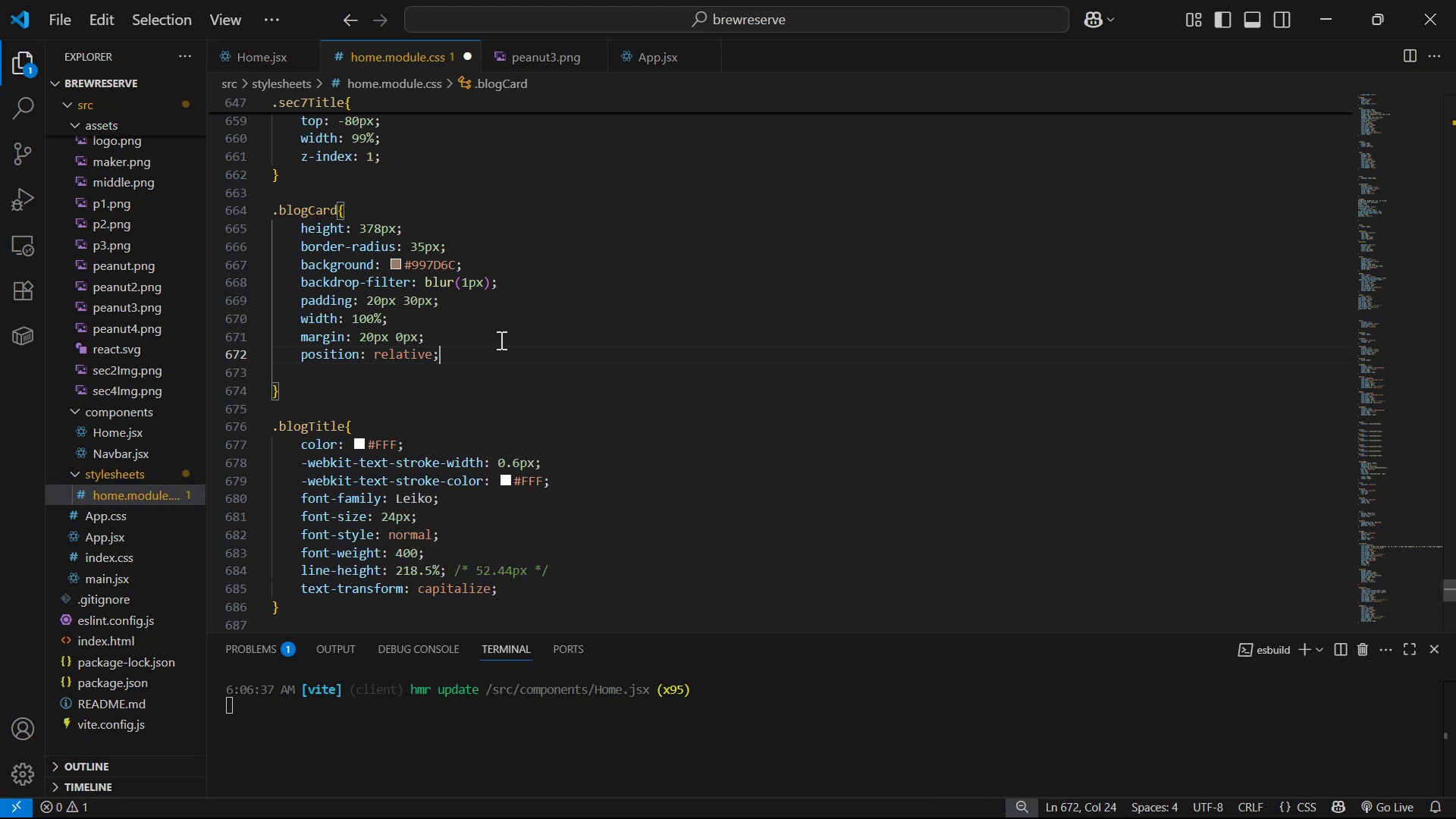 
key(Enter)
 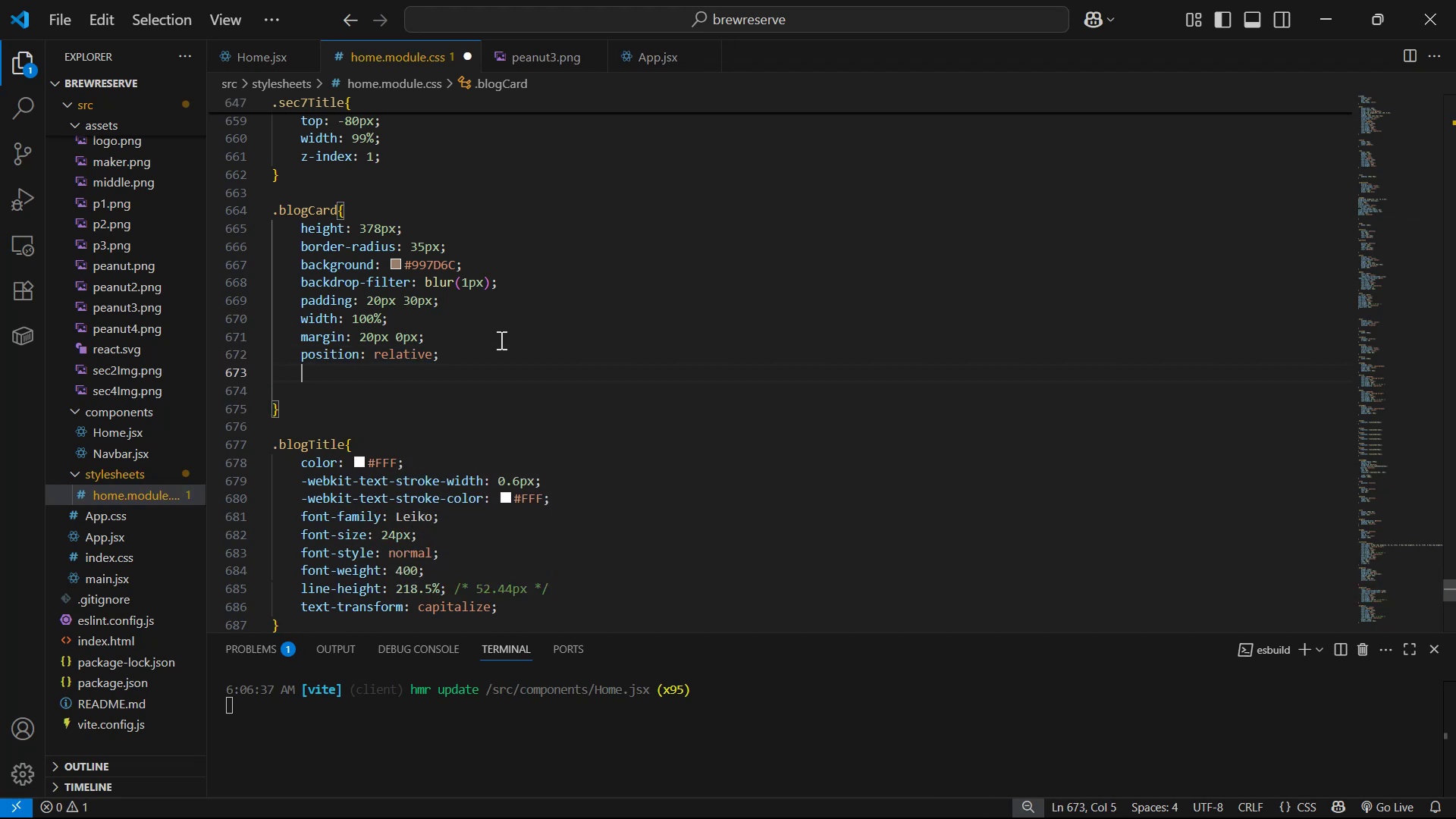 
key(Z)
 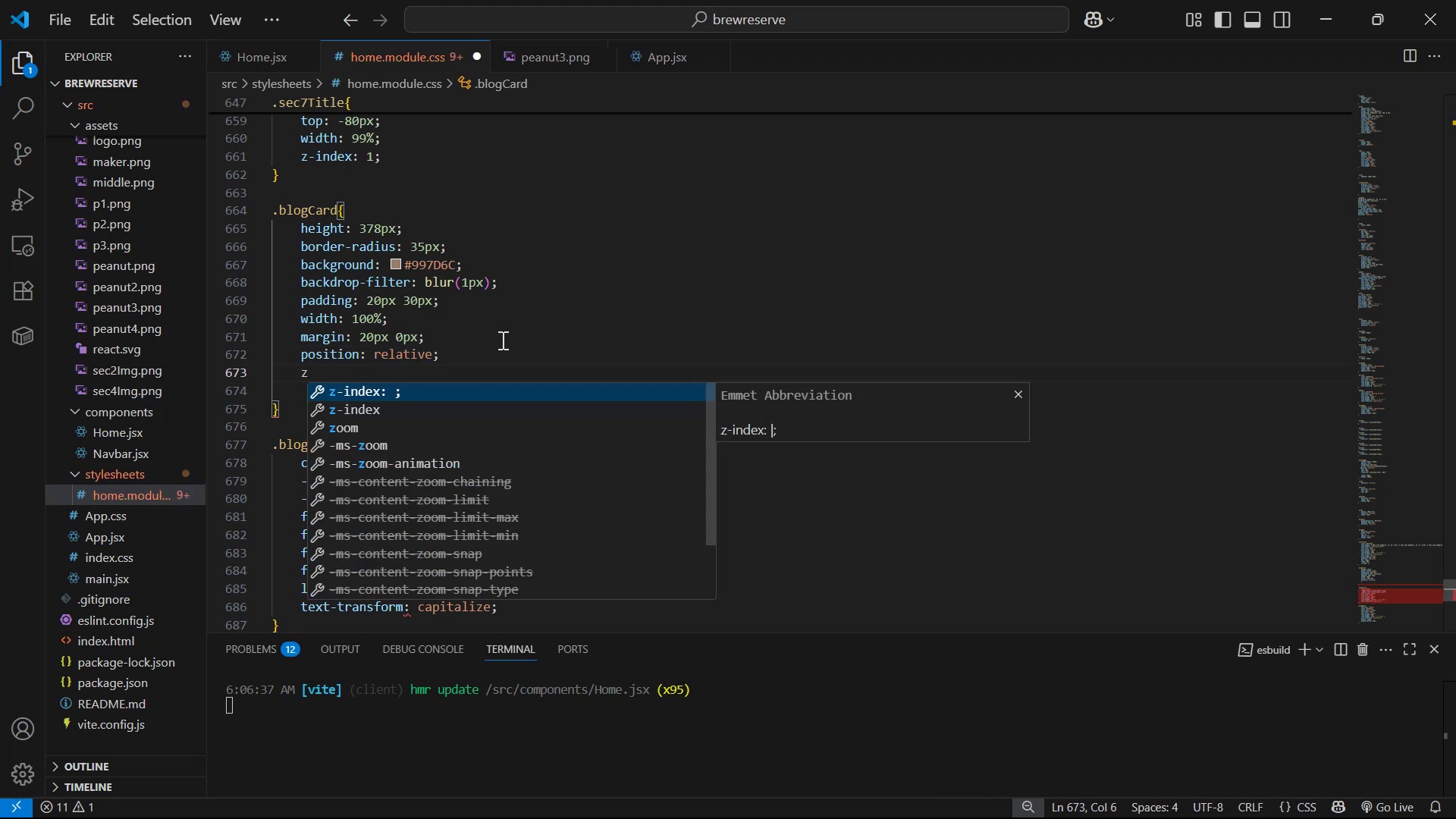 
key(Enter)
 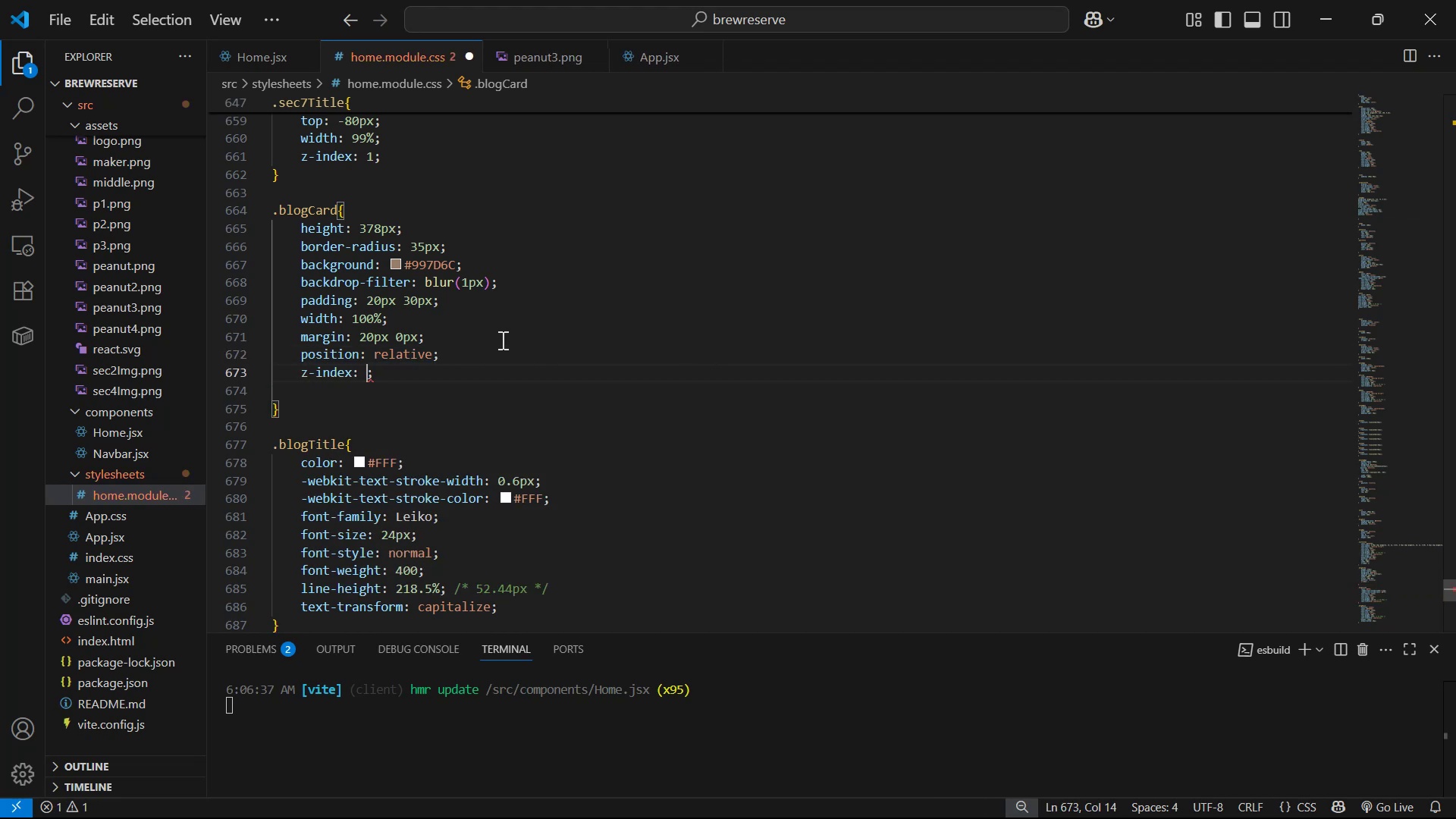 
type(200)
 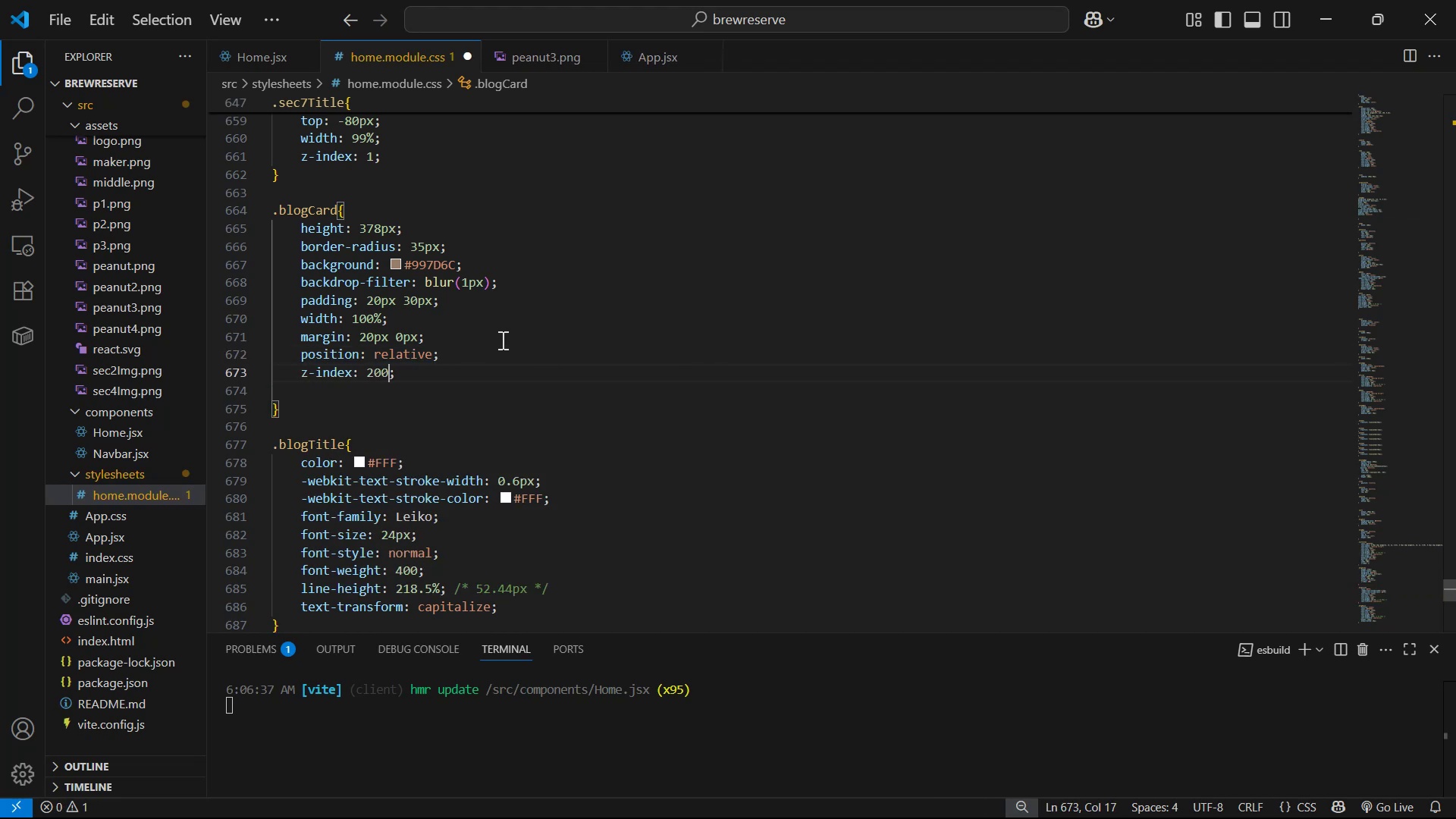 
key(Control+S)
 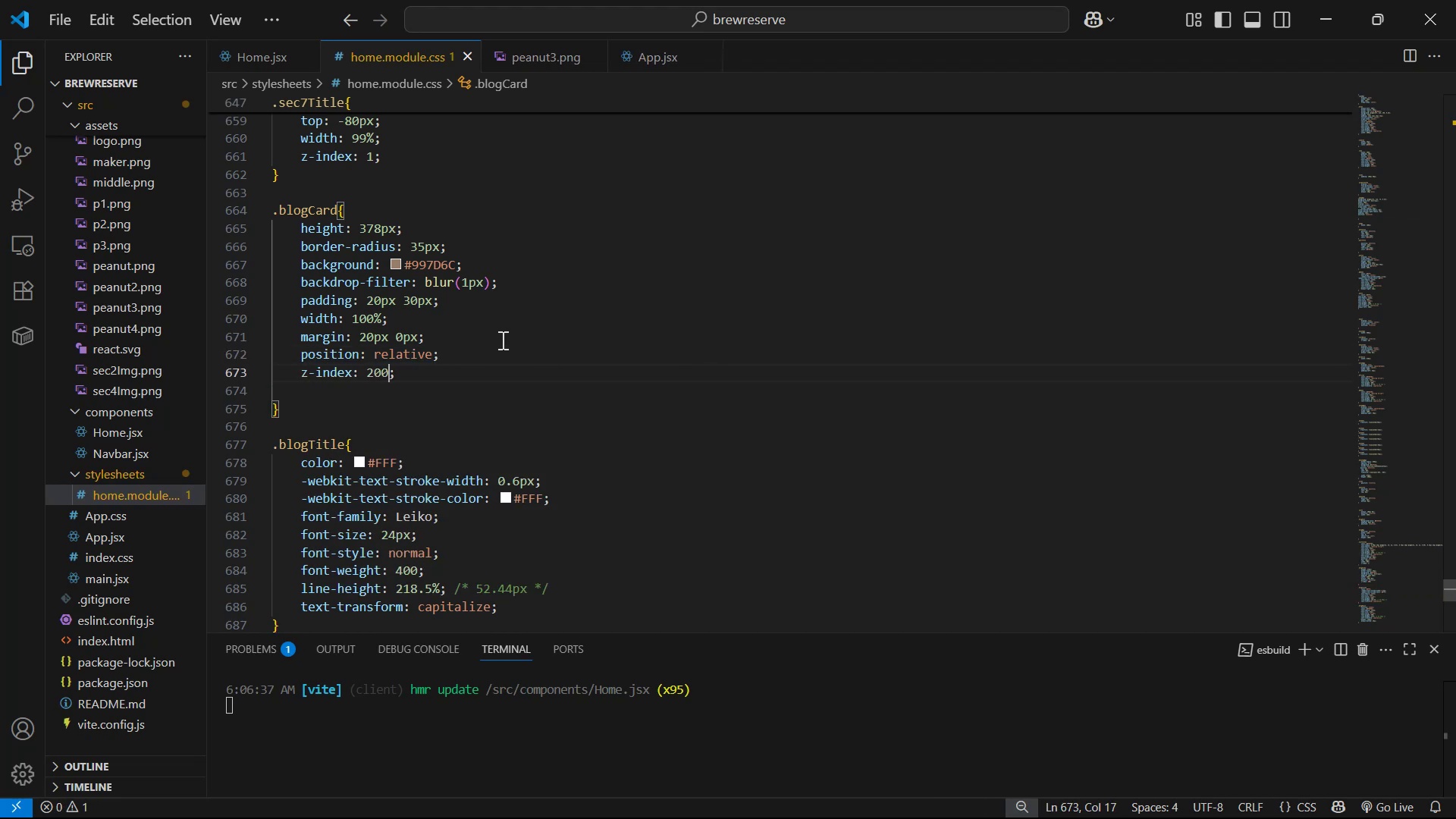 
key(Alt+AltLeft)
 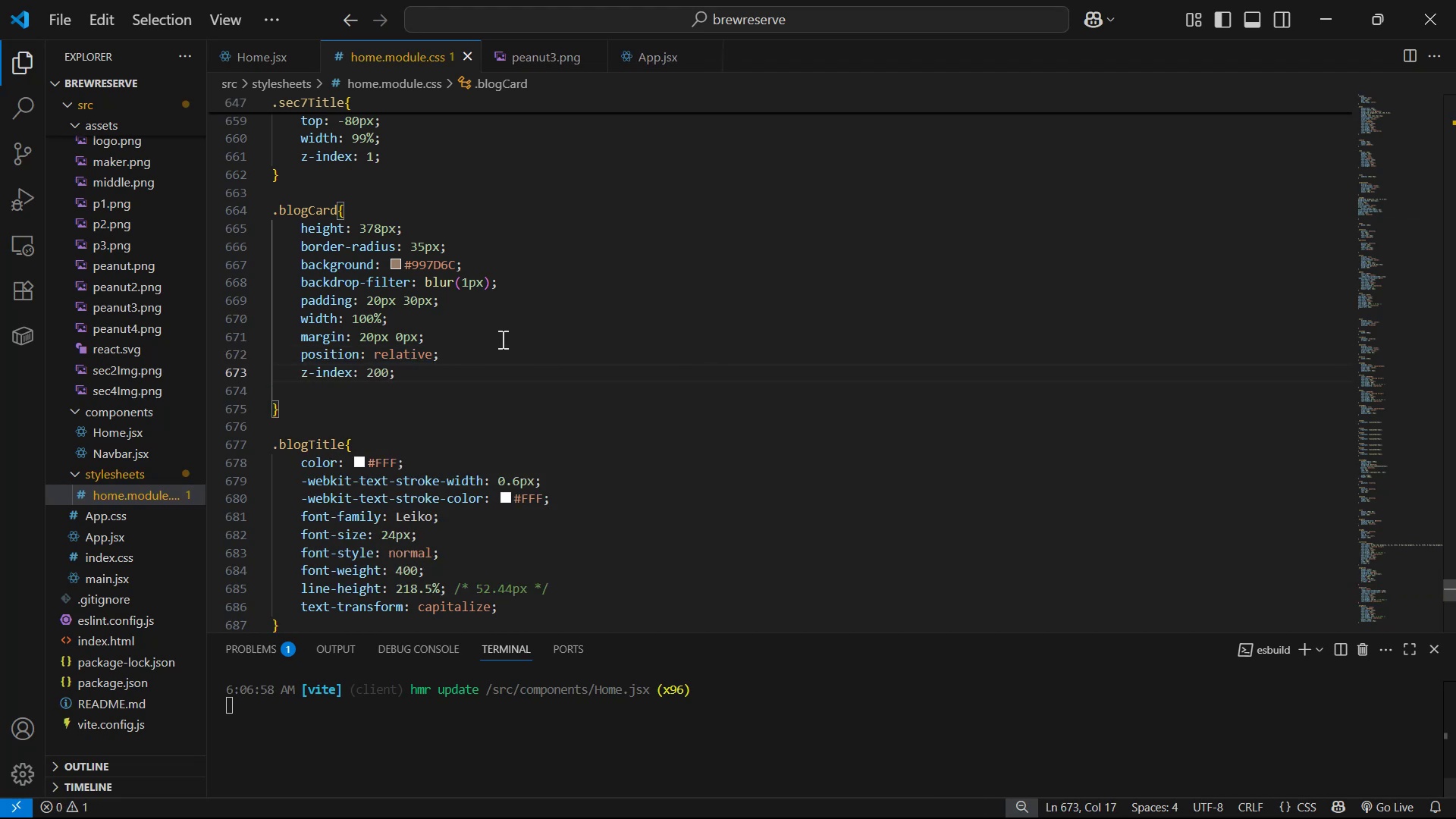 
key(Alt+Tab)
 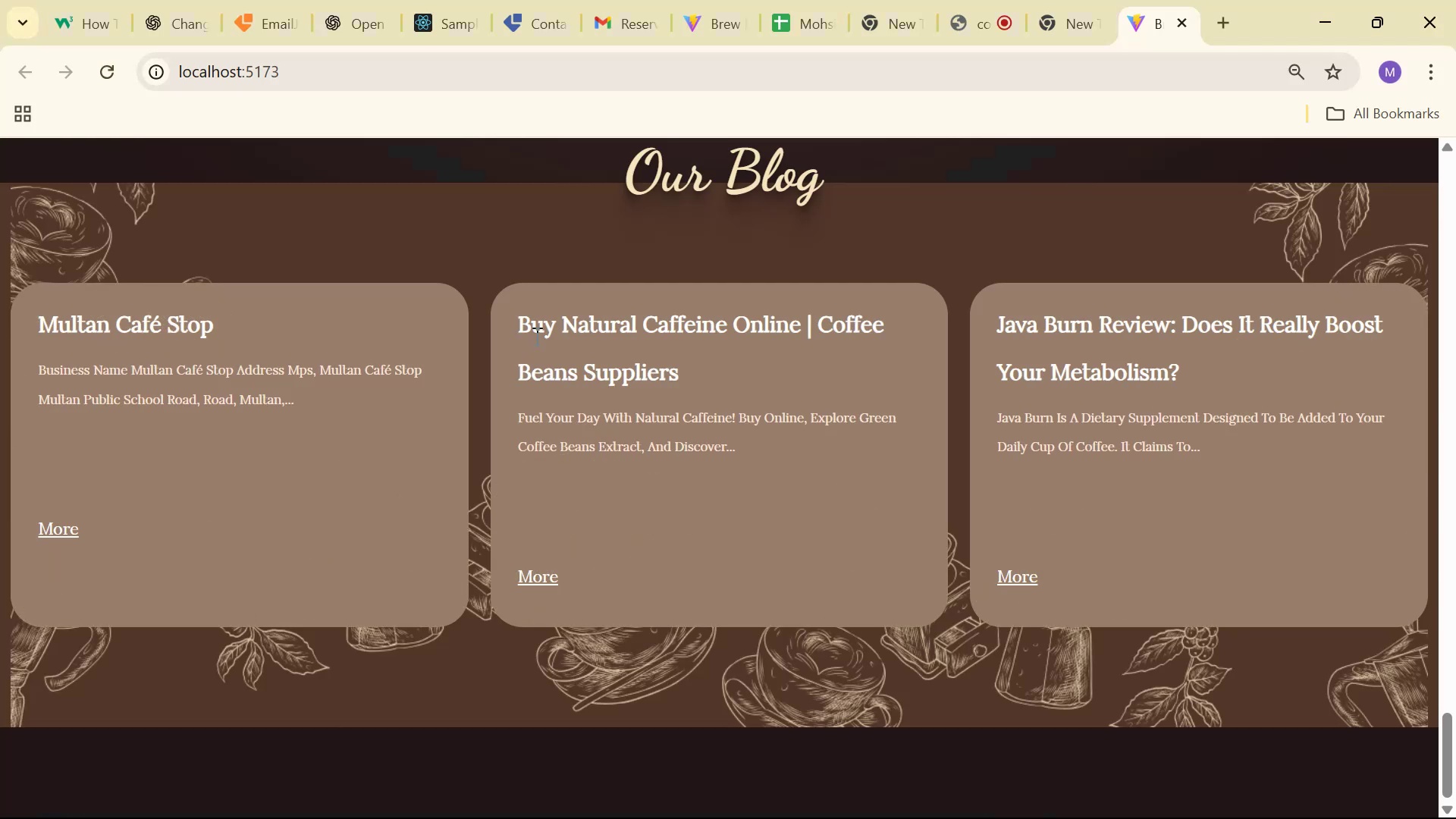 
key(Alt+AltLeft)
 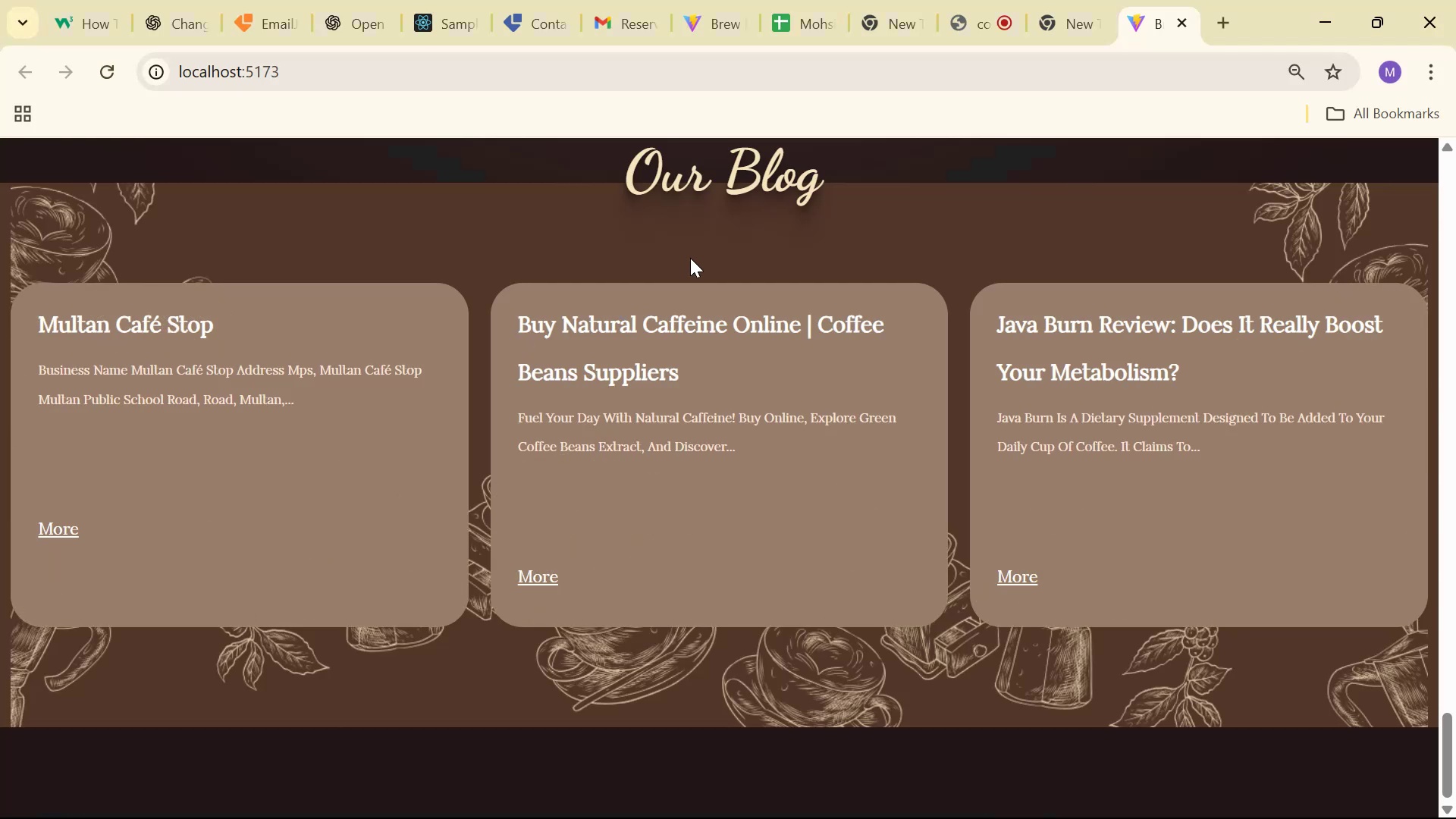 
key(Alt+Tab)
 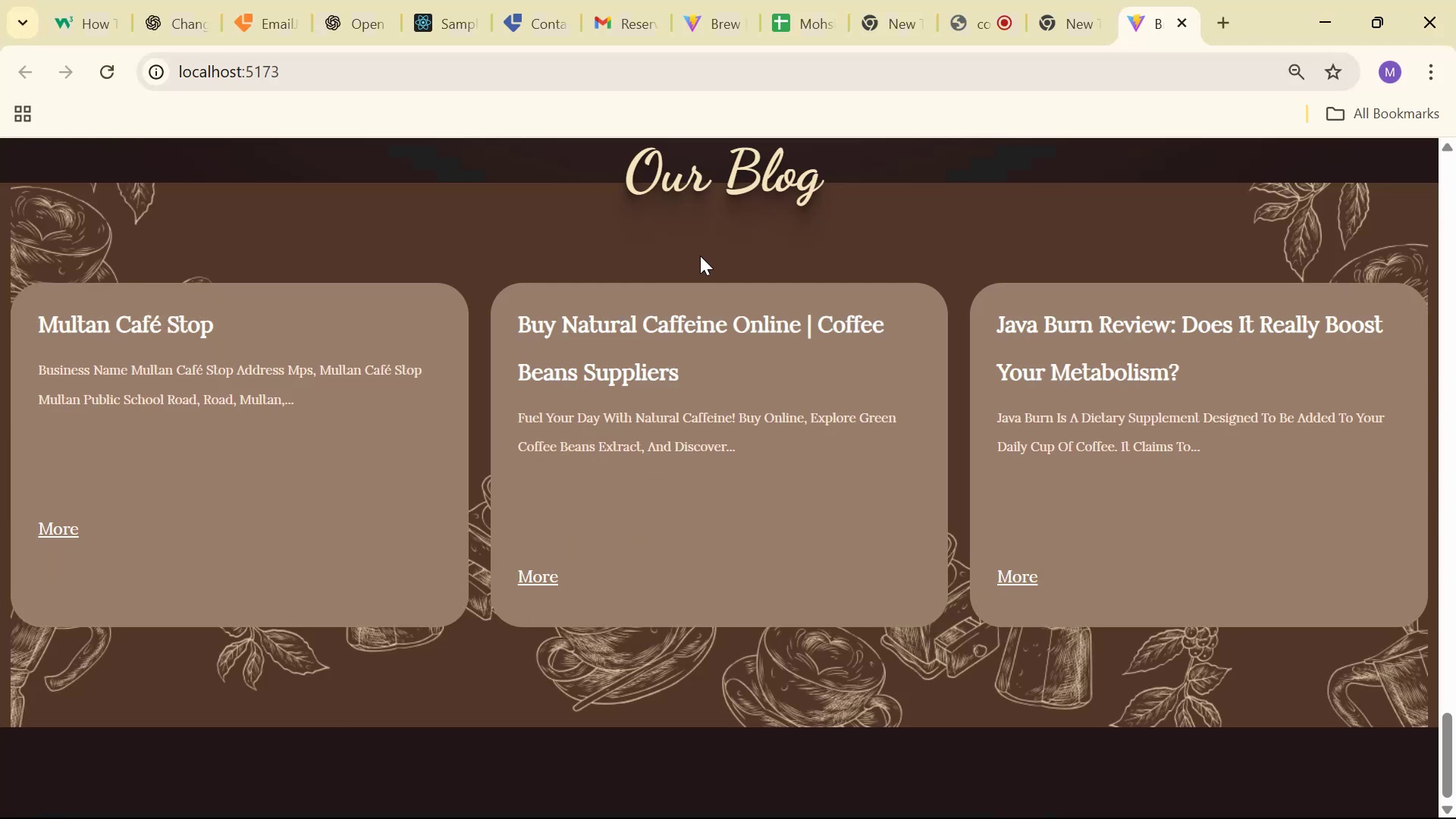 
scroll: coordinate [582, 299], scroll_direction: up, amount: 9.0
 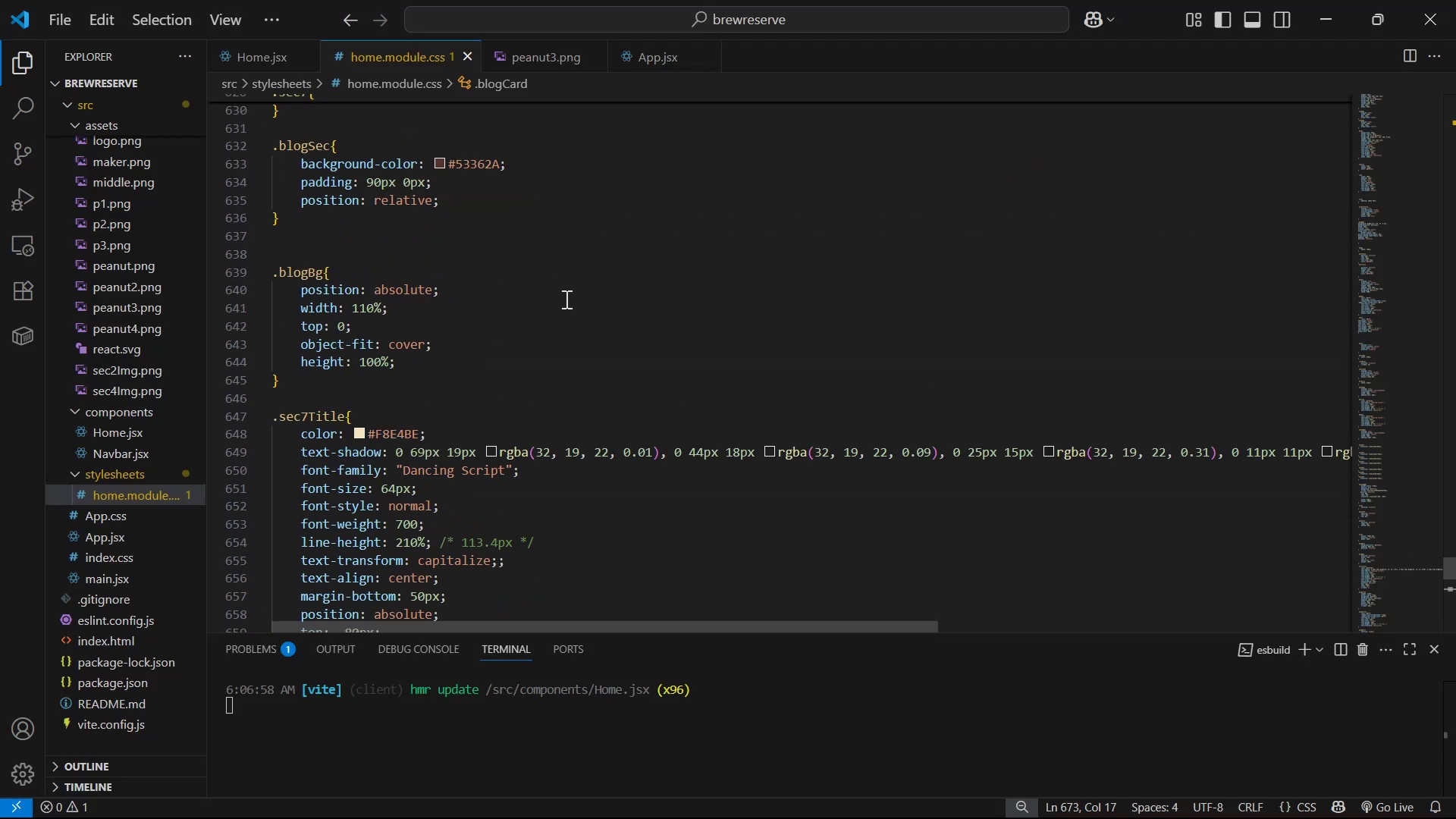 
scroll: coordinate [587, 365], scroll_direction: down, amount: 17.0
 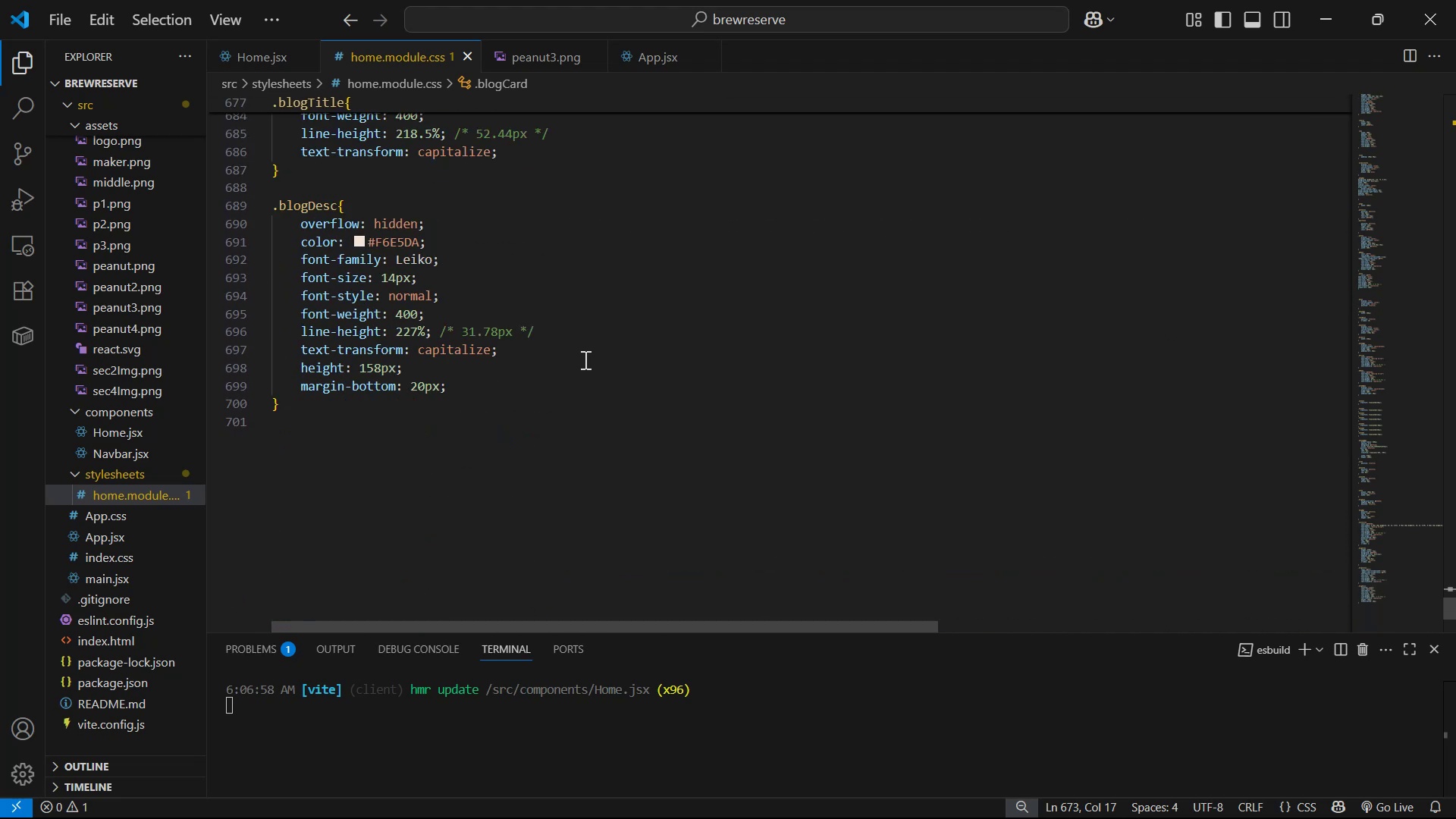 
scroll: coordinate [584, 354], scroll_direction: up, amount: 14.0
 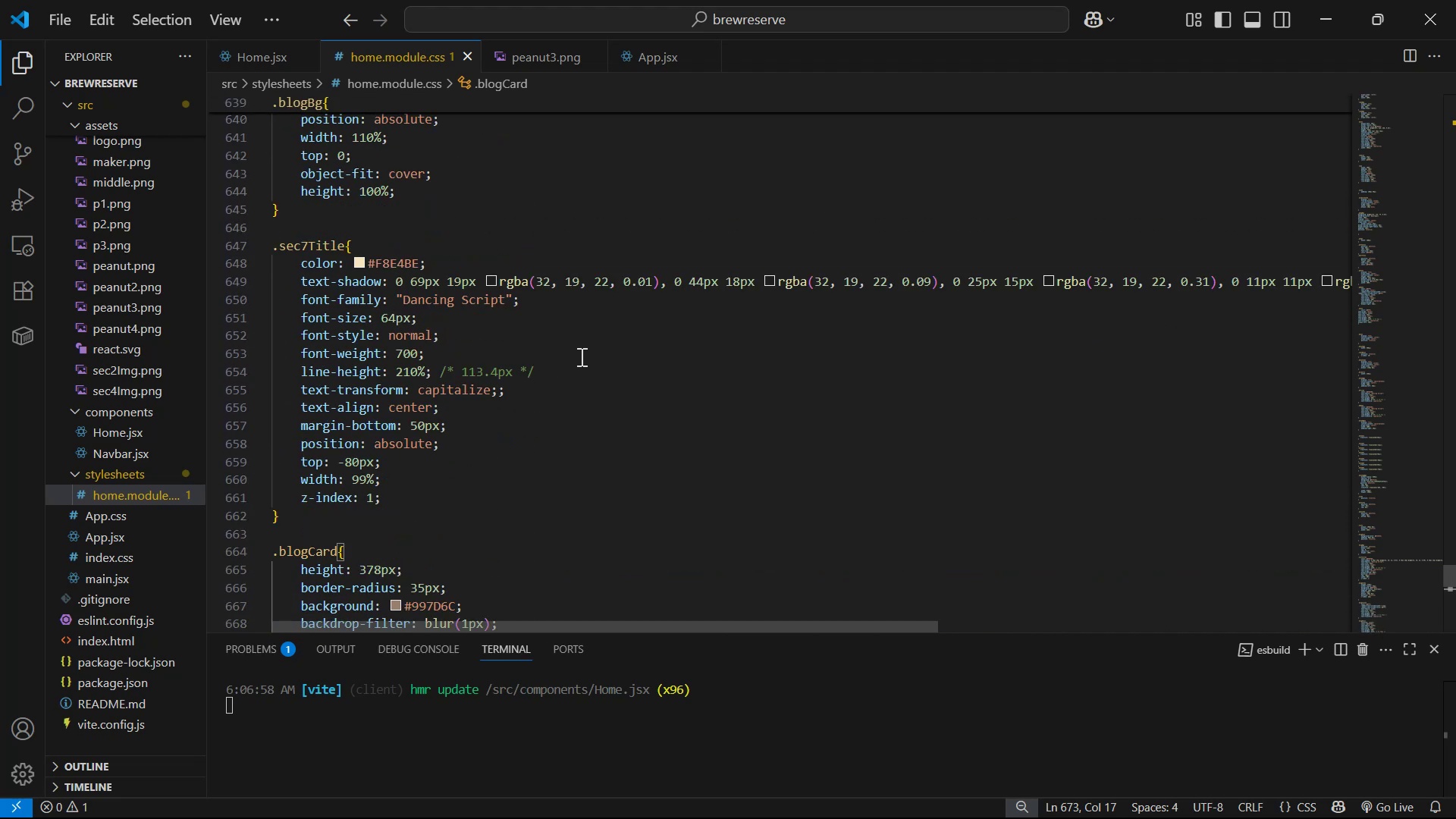 
scroll: coordinate [582, 361], scroll_direction: down, amount: 5.0
 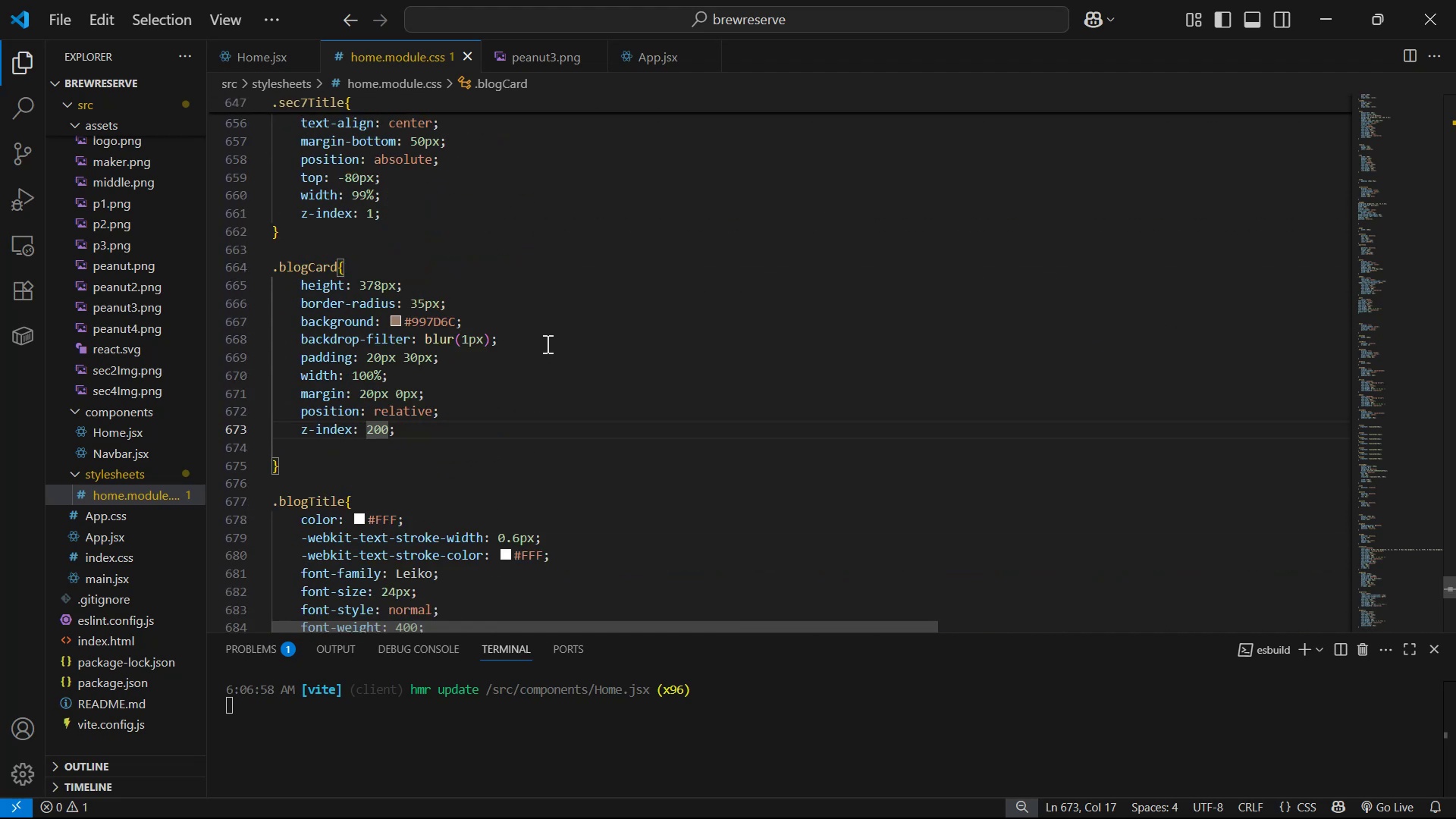 
left_click([471, 338])
 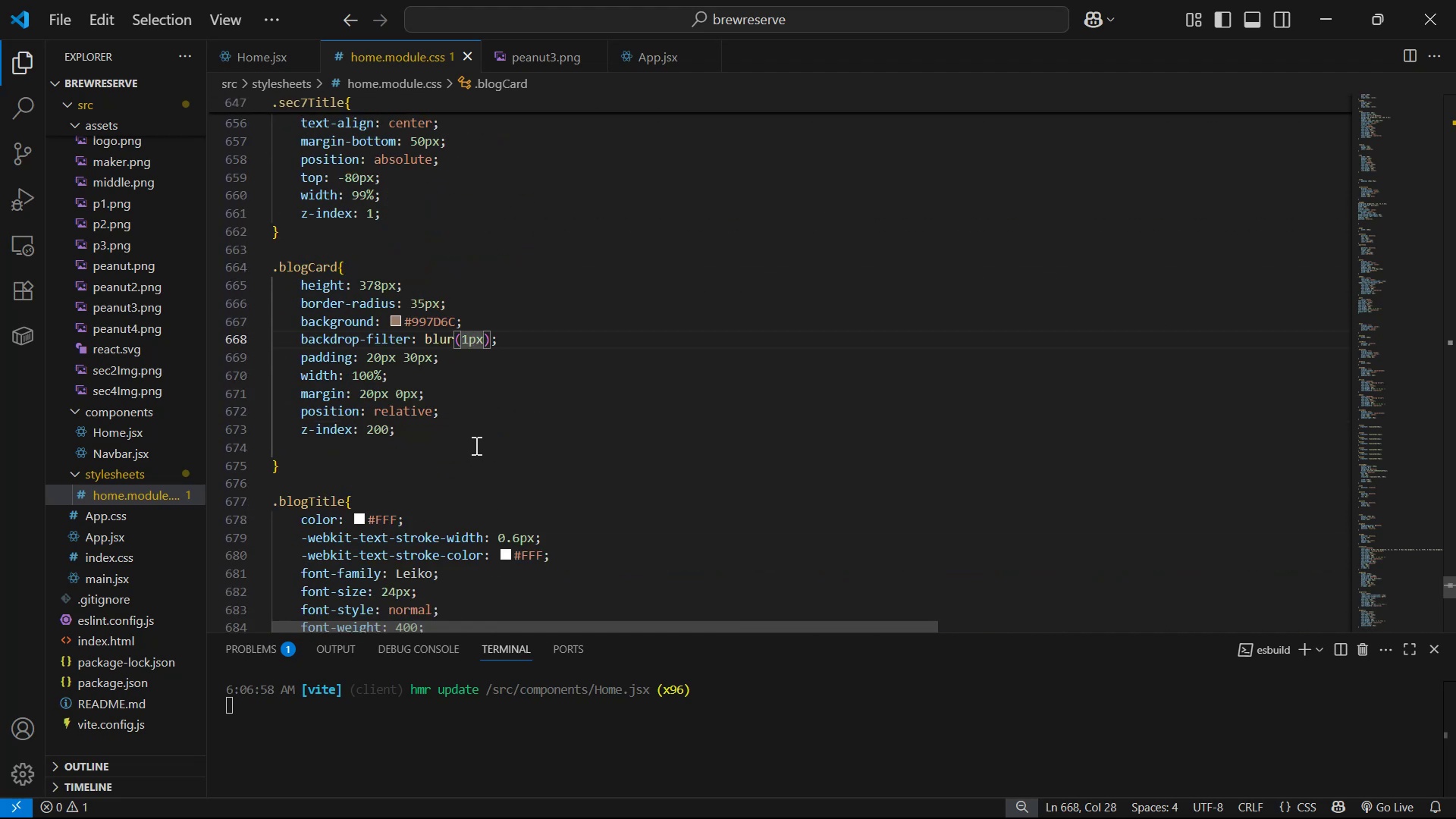 
key(Backspace)
 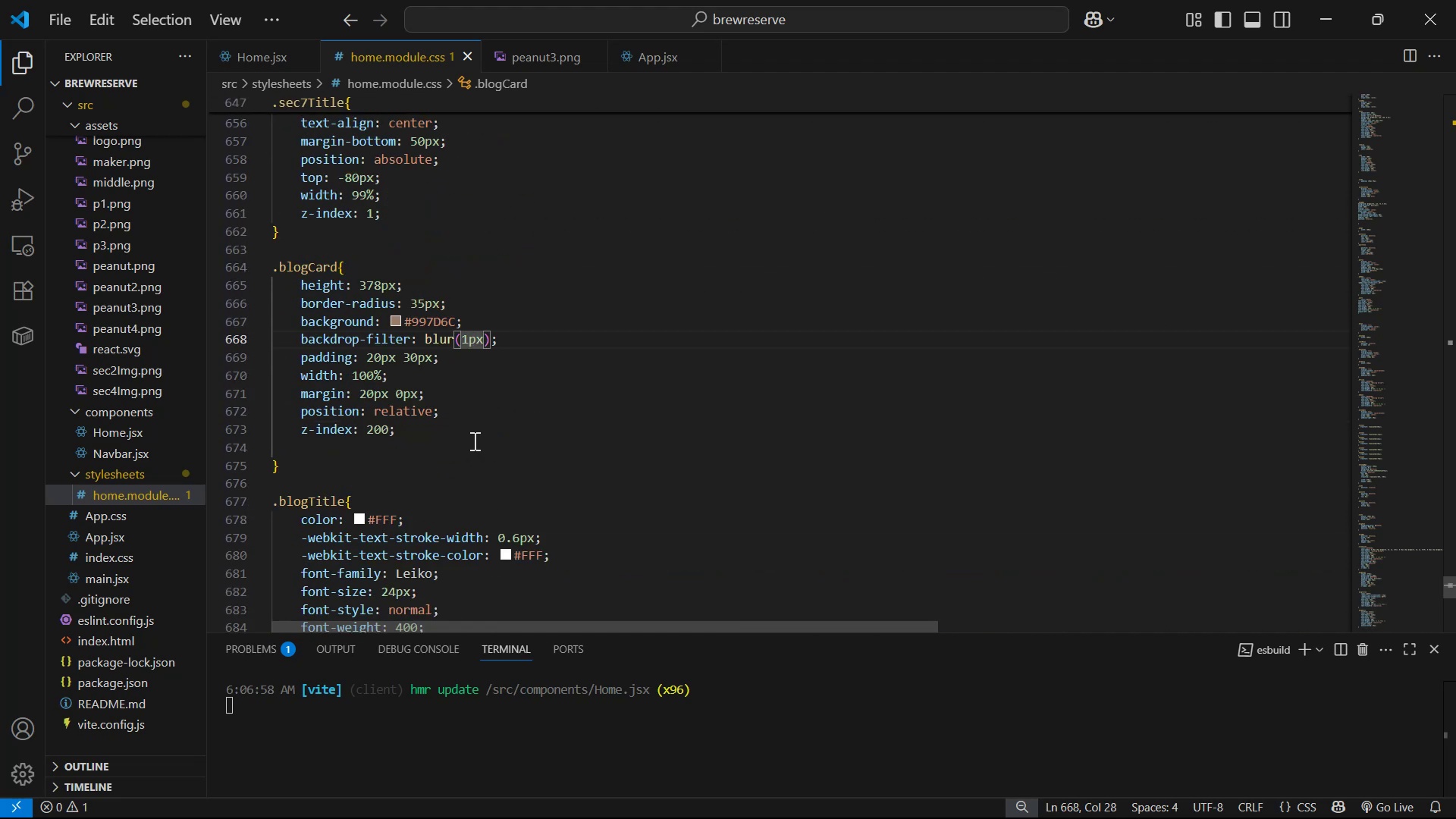 
key(2)
 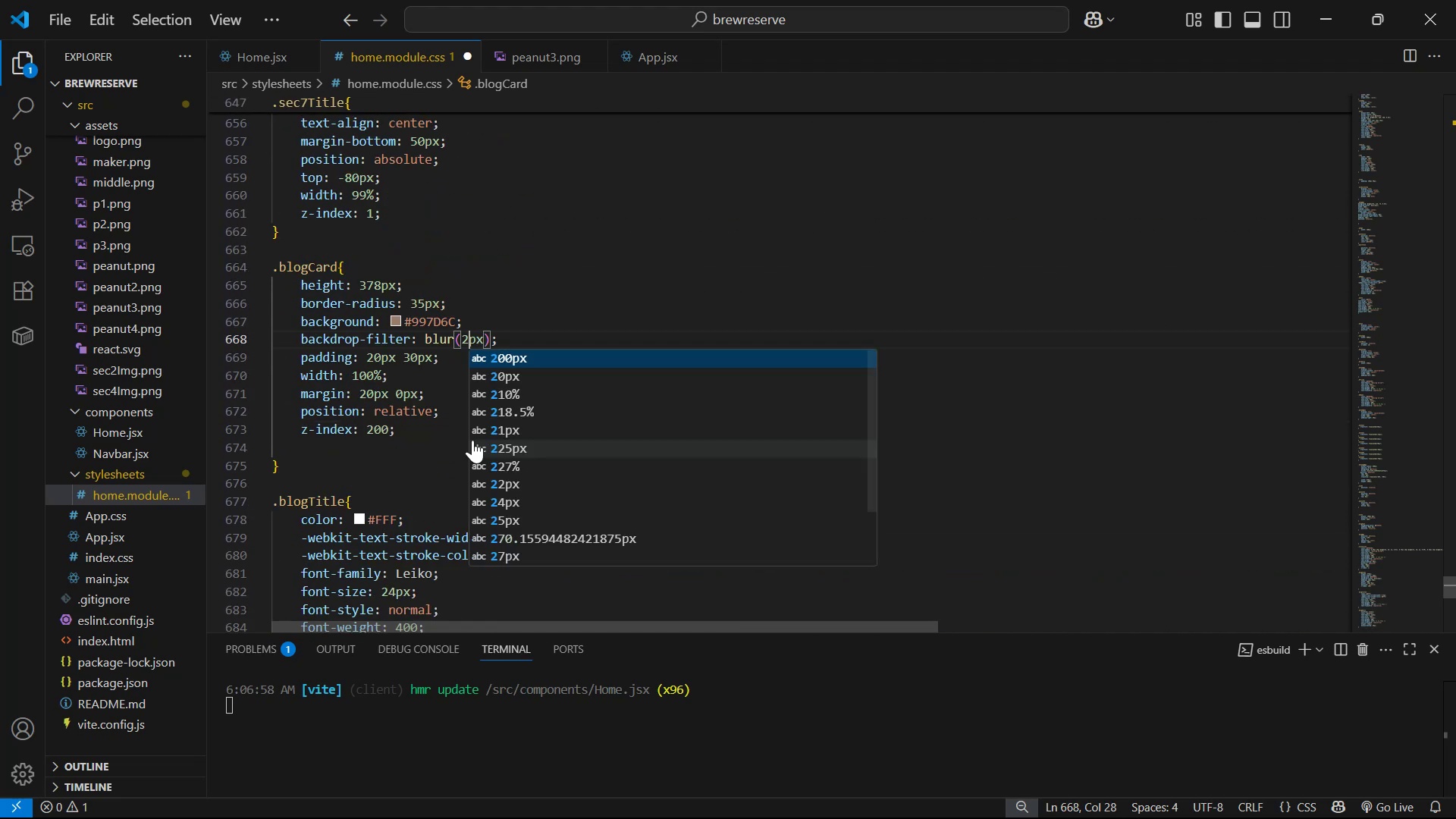 
key(Control+S)
 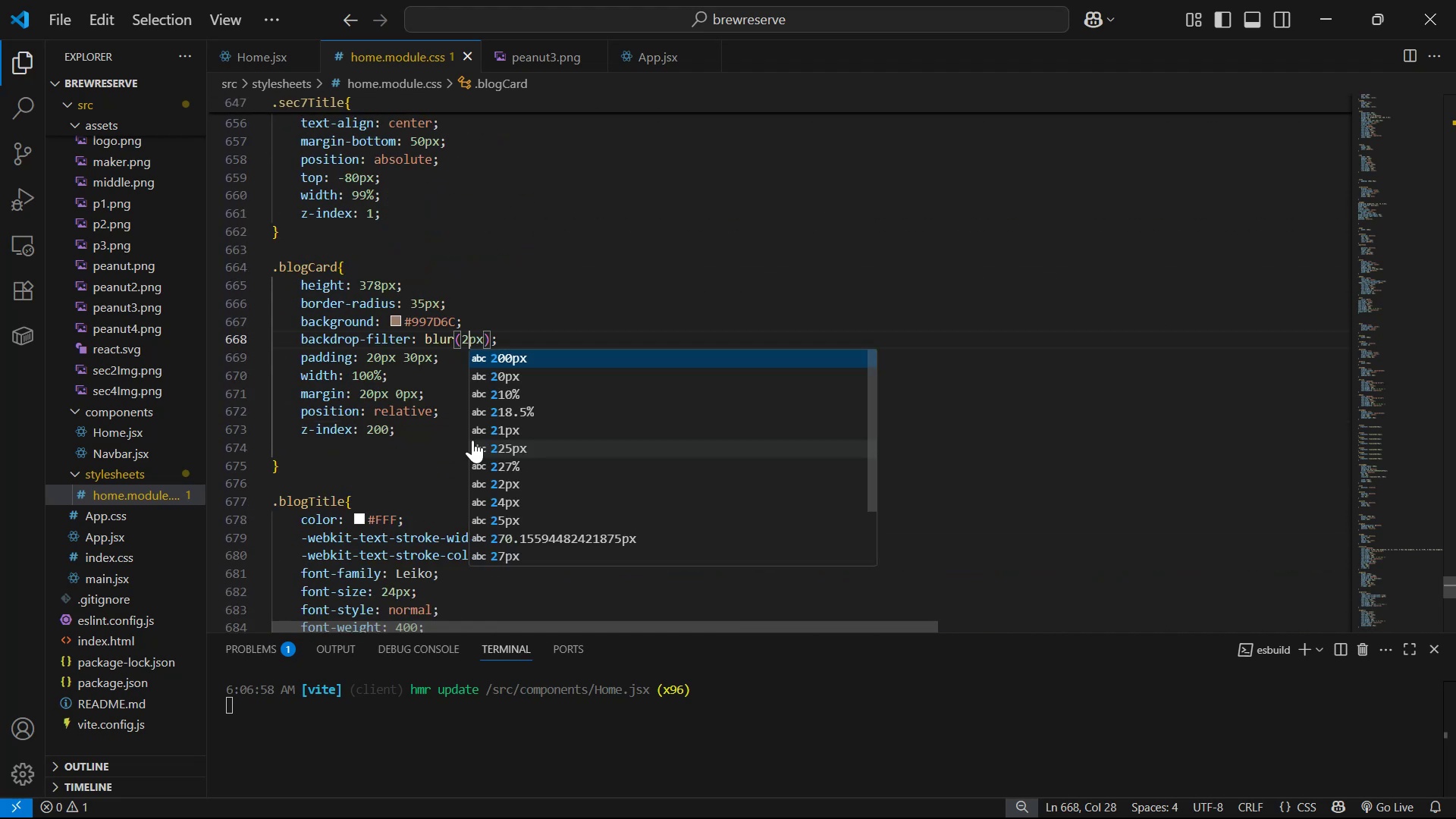 
key(Alt+AltLeft)
 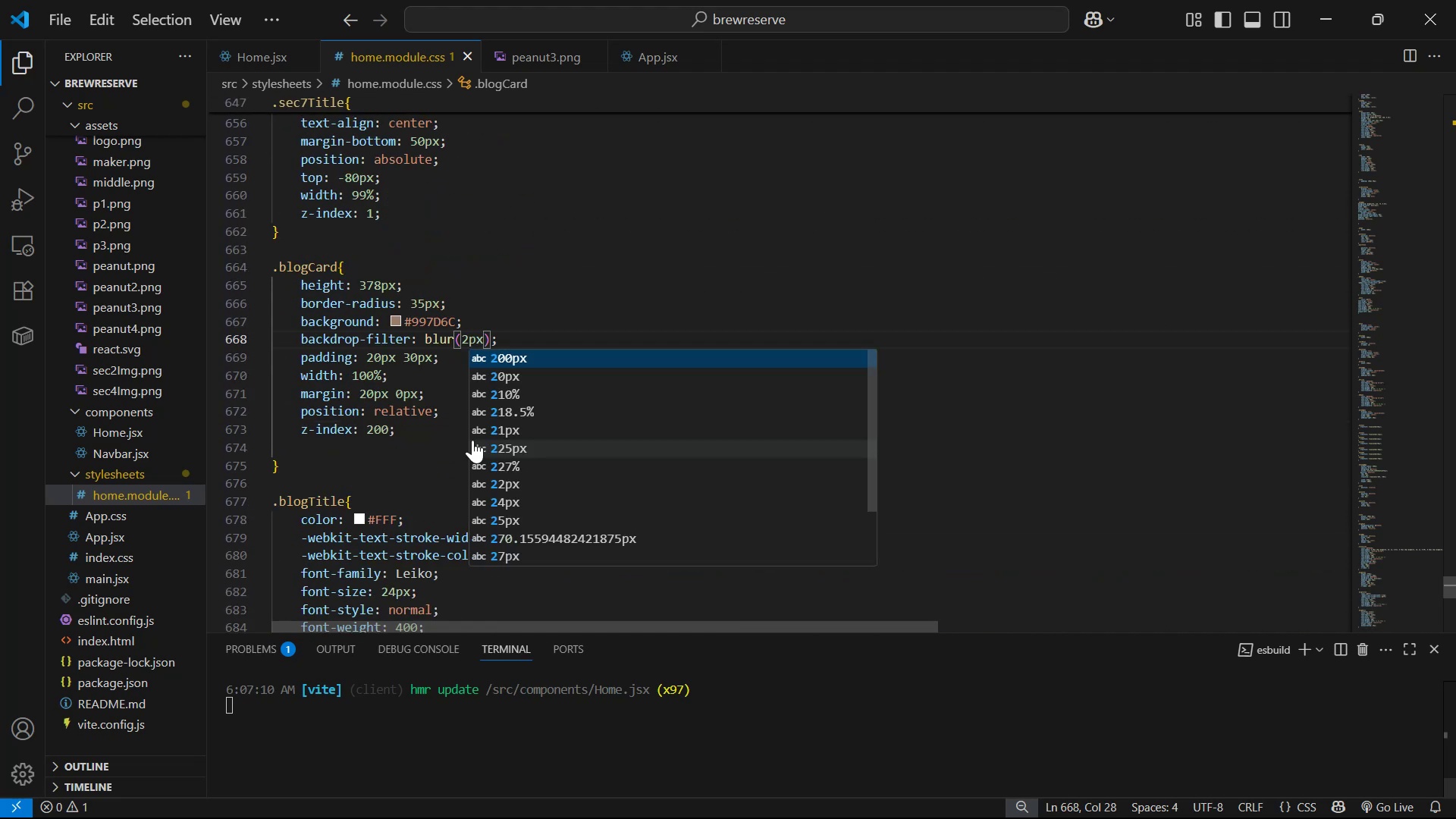 
key(Alt+Tab)
 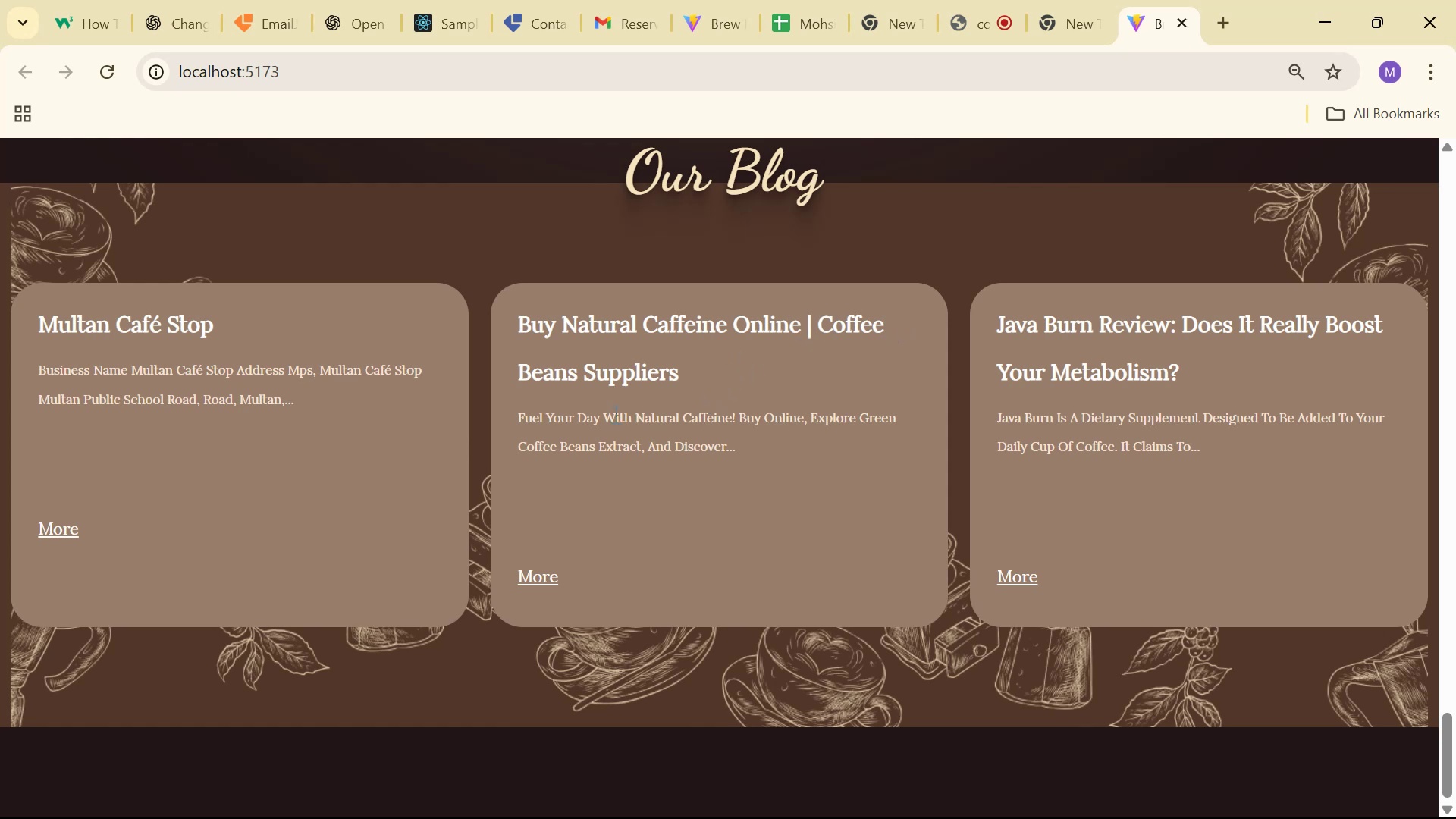 
left_click_drag(start_coordinate=[513, 407], to_coordinate=[792, 459])
 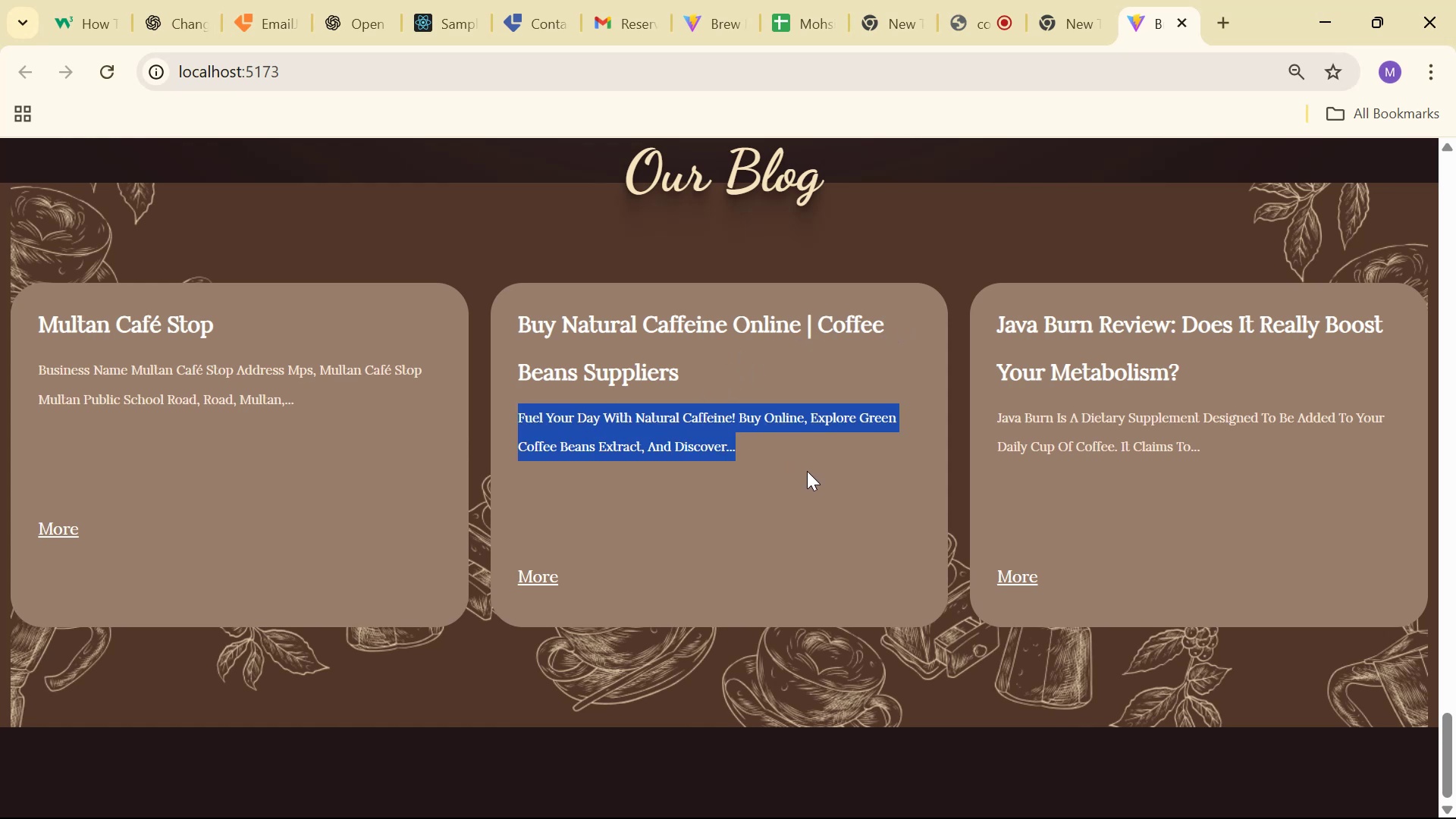 
key(Control+C)
 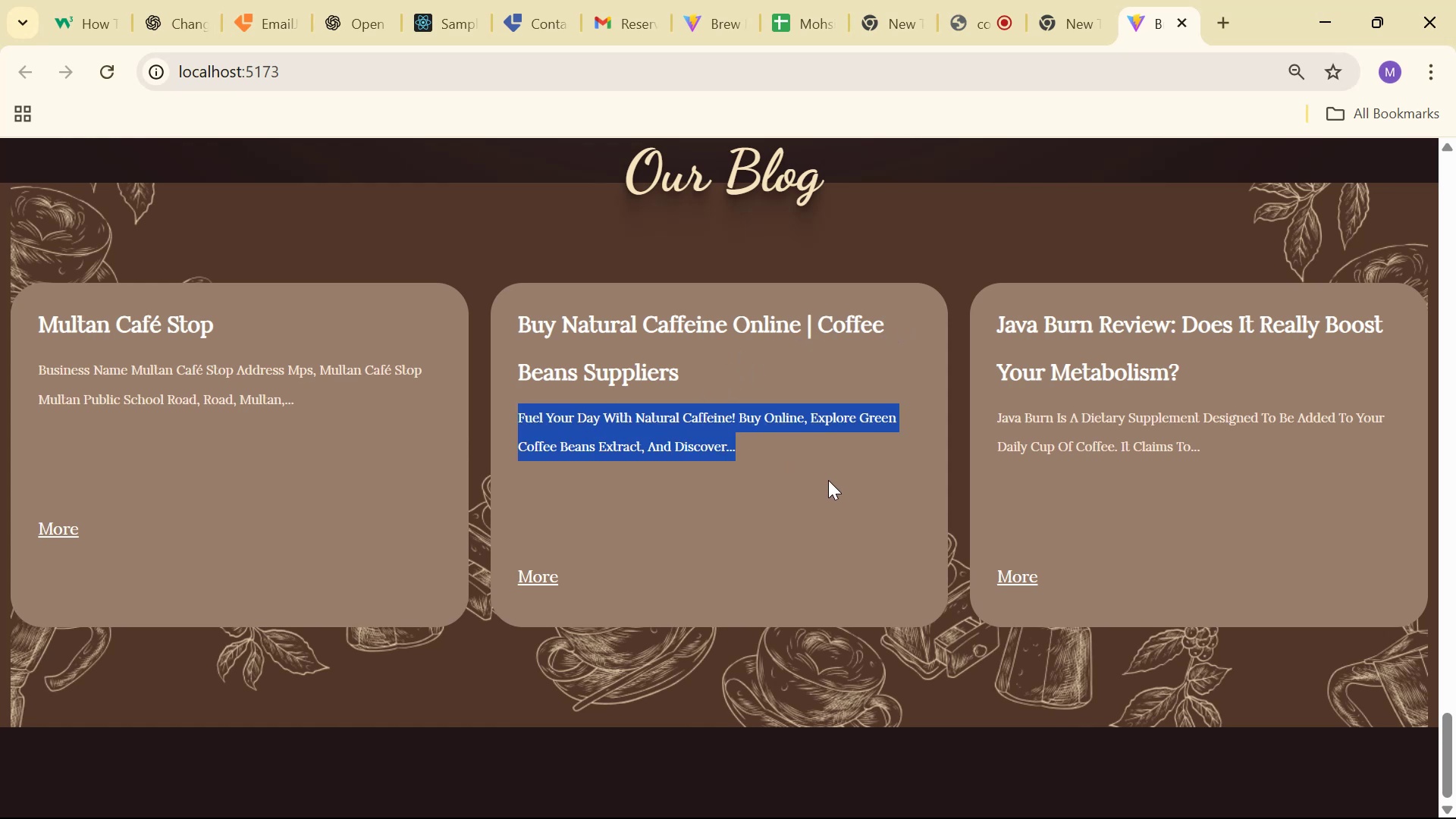 
key(Alt+AltLeft)
 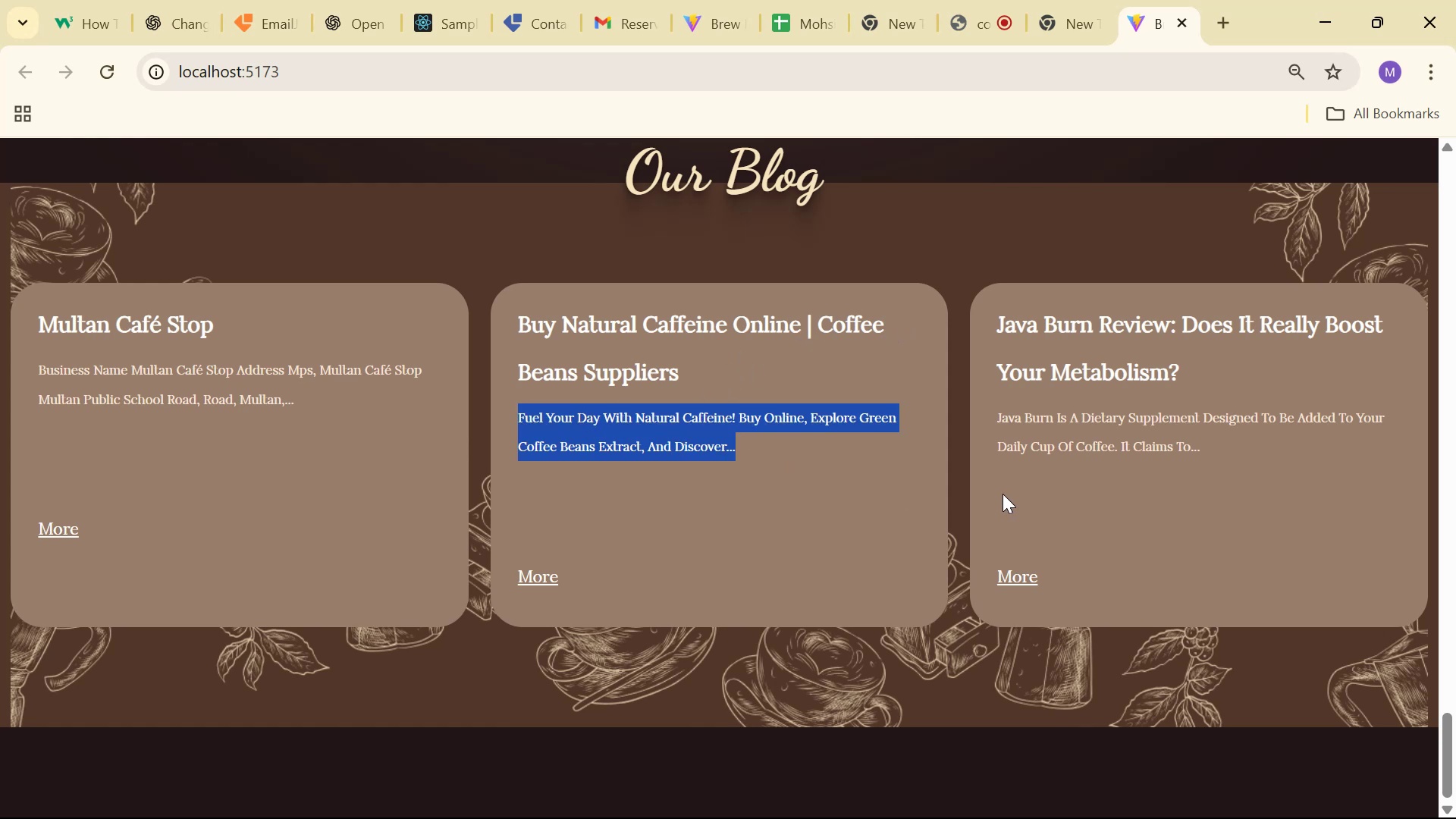 
key(Alt+Tab)
 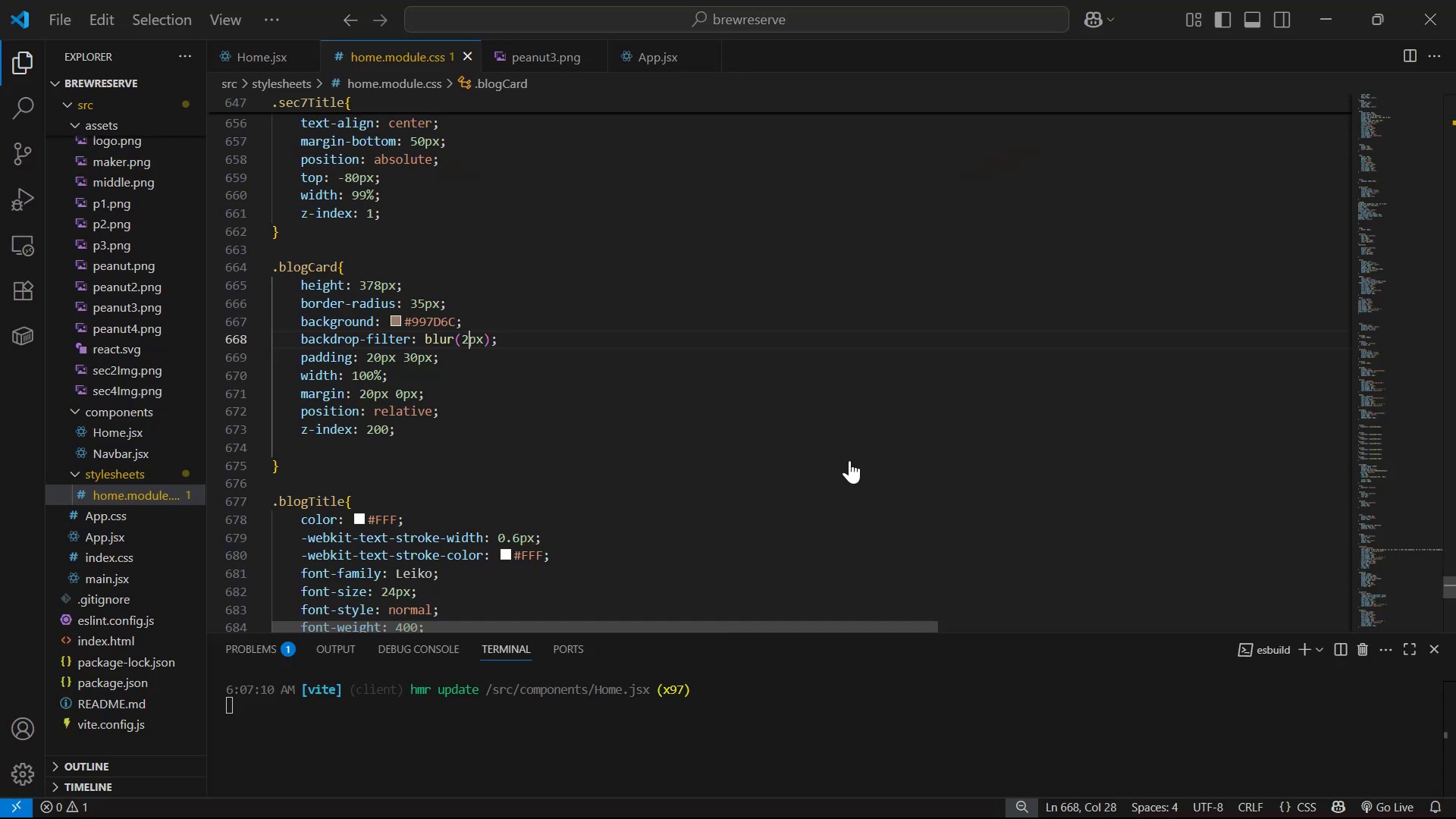 
key(Alt+AltLeft)
 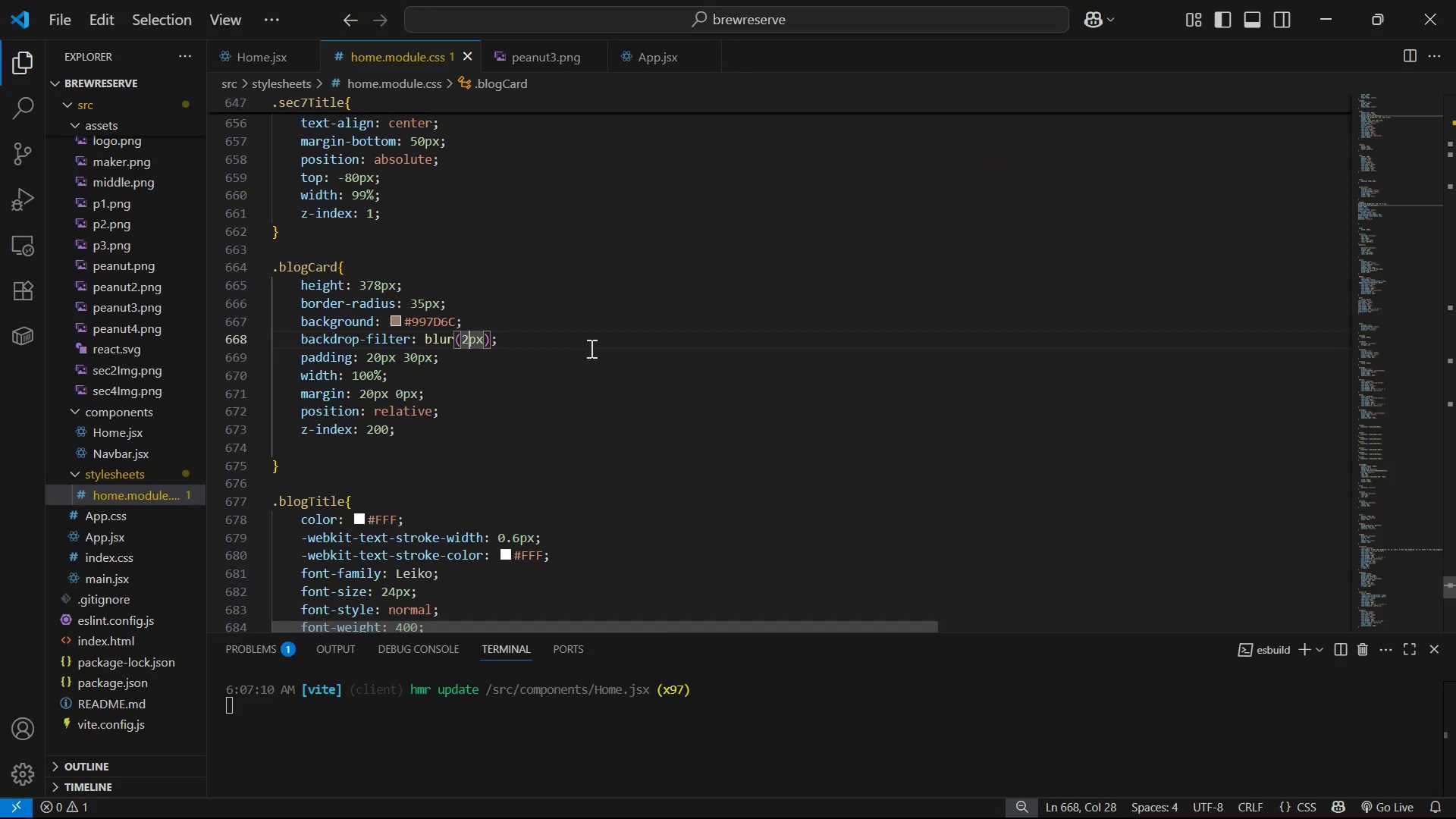 
key(Alt+Tab)
 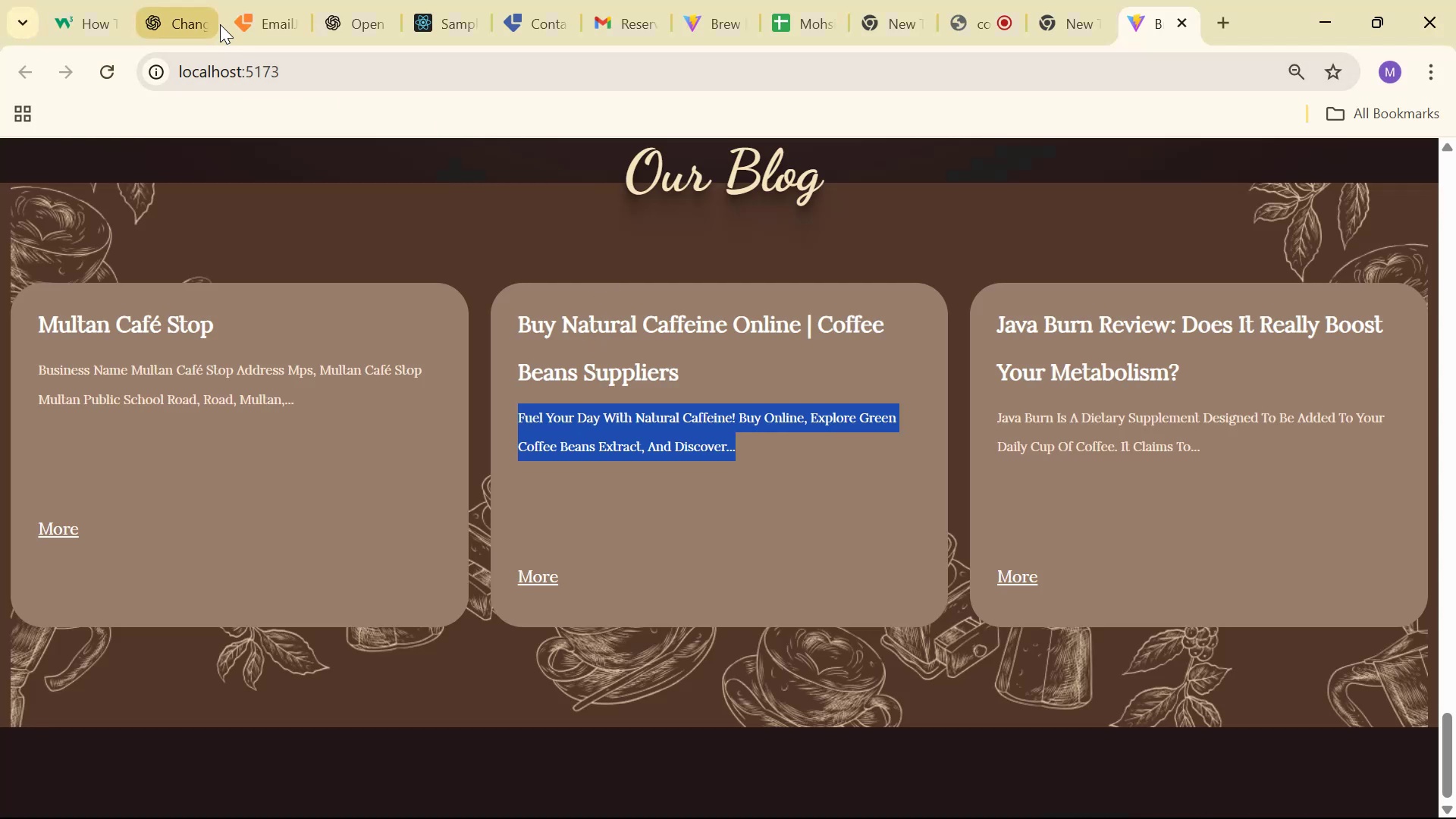 
left_click([360, 20])
 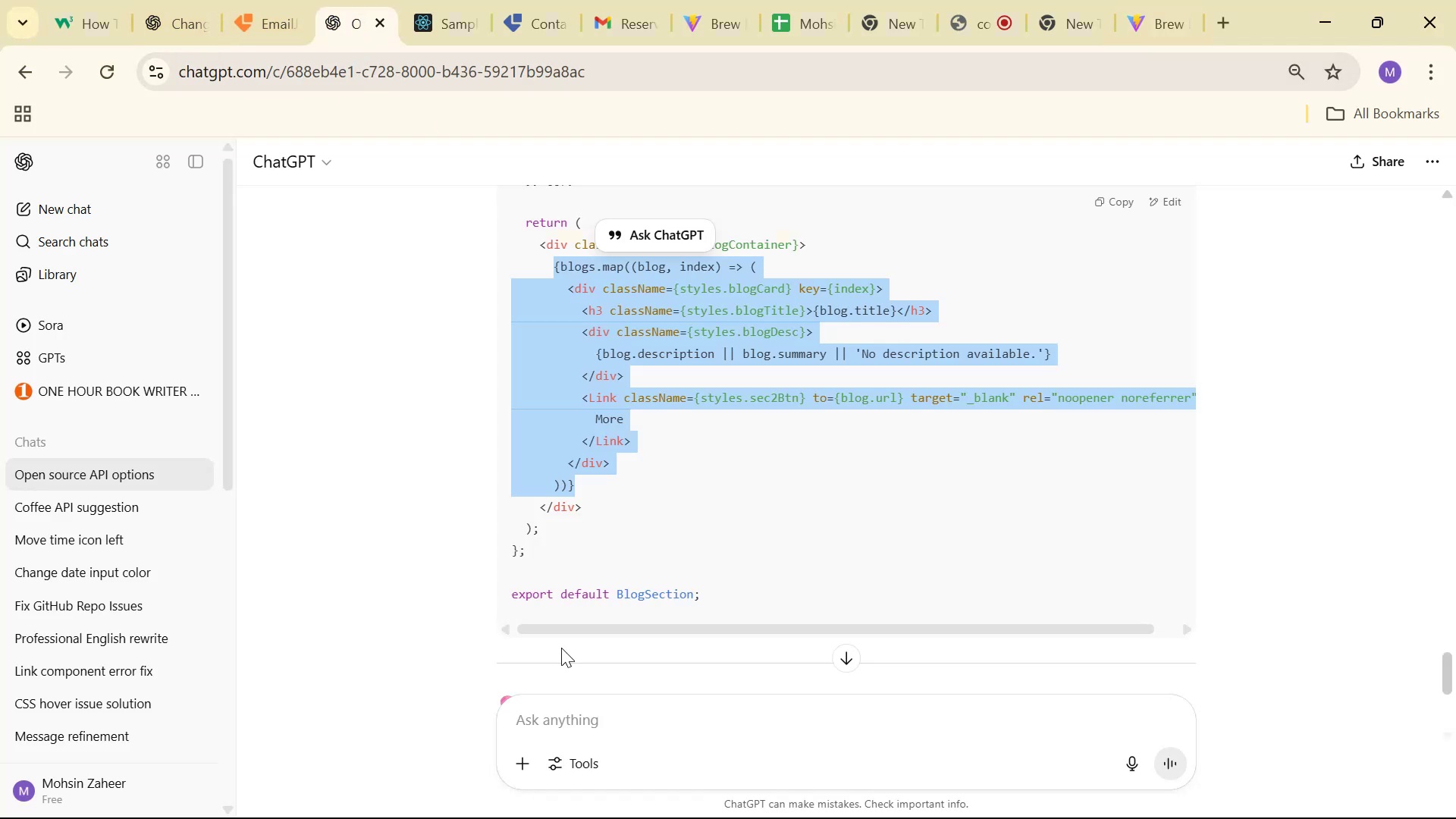 
scroll: coordinate [874, 585], scroll_direction: down, amount: 21.0
 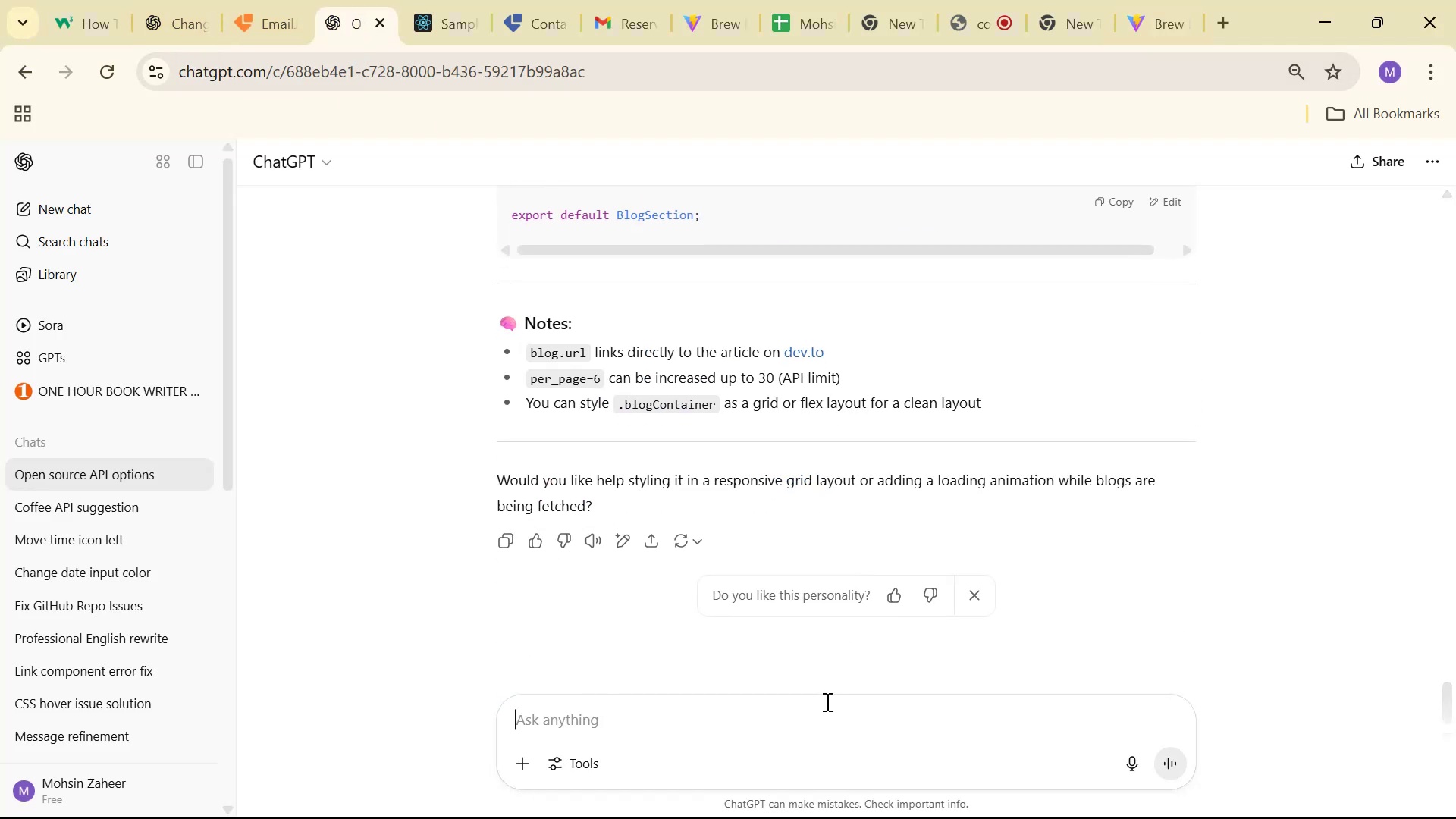 
type(why igot )
key(Backspace)
key(Backspace)
key(Backspace)
type( )
key(Backspace)
key(Backspace)
type( hit )
key(Backspace)
key(Backspace)
key(Backspace)
key(Backspace)
type(got description like that: )
 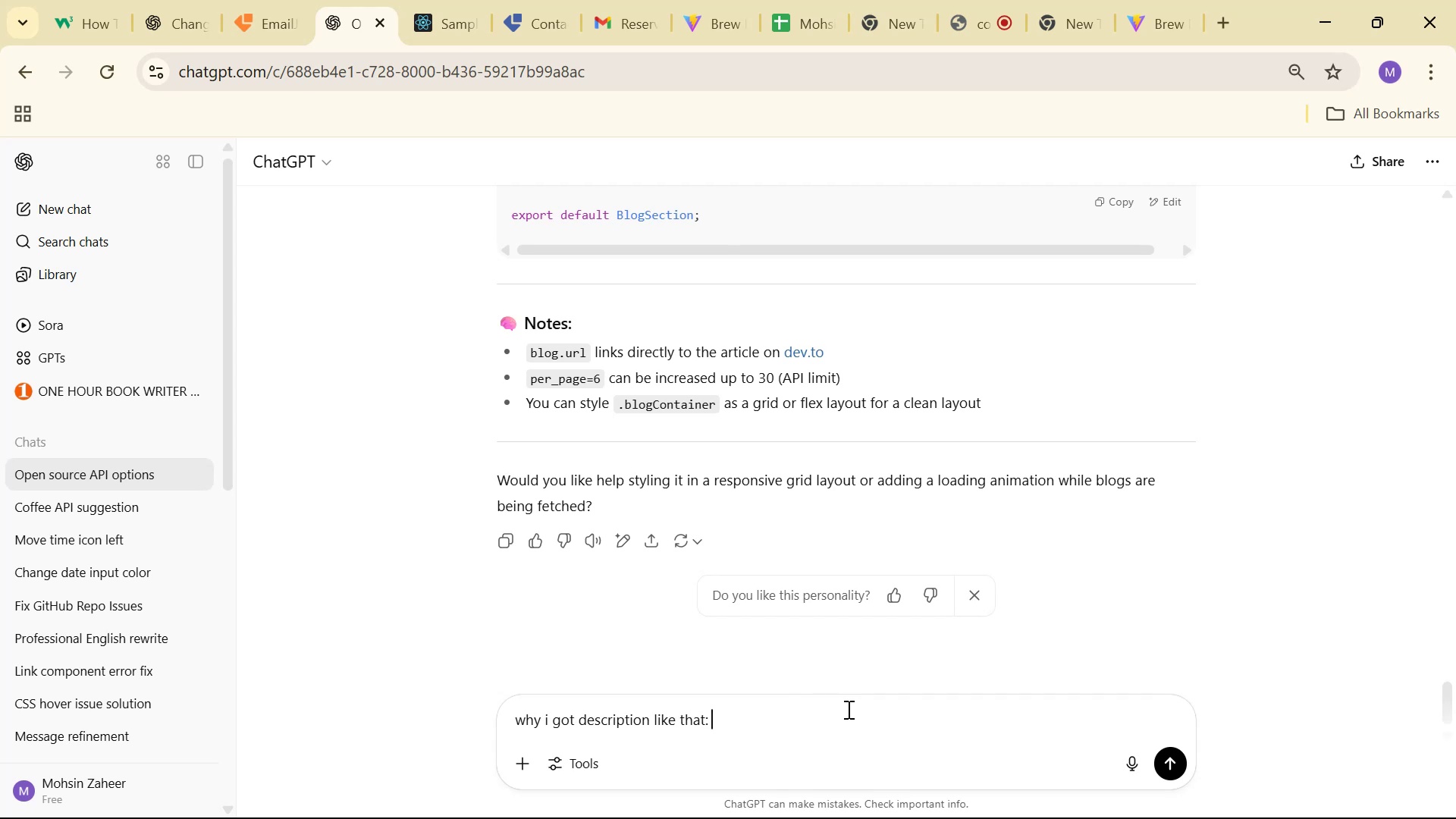 
key(Control+ControlLeft)
 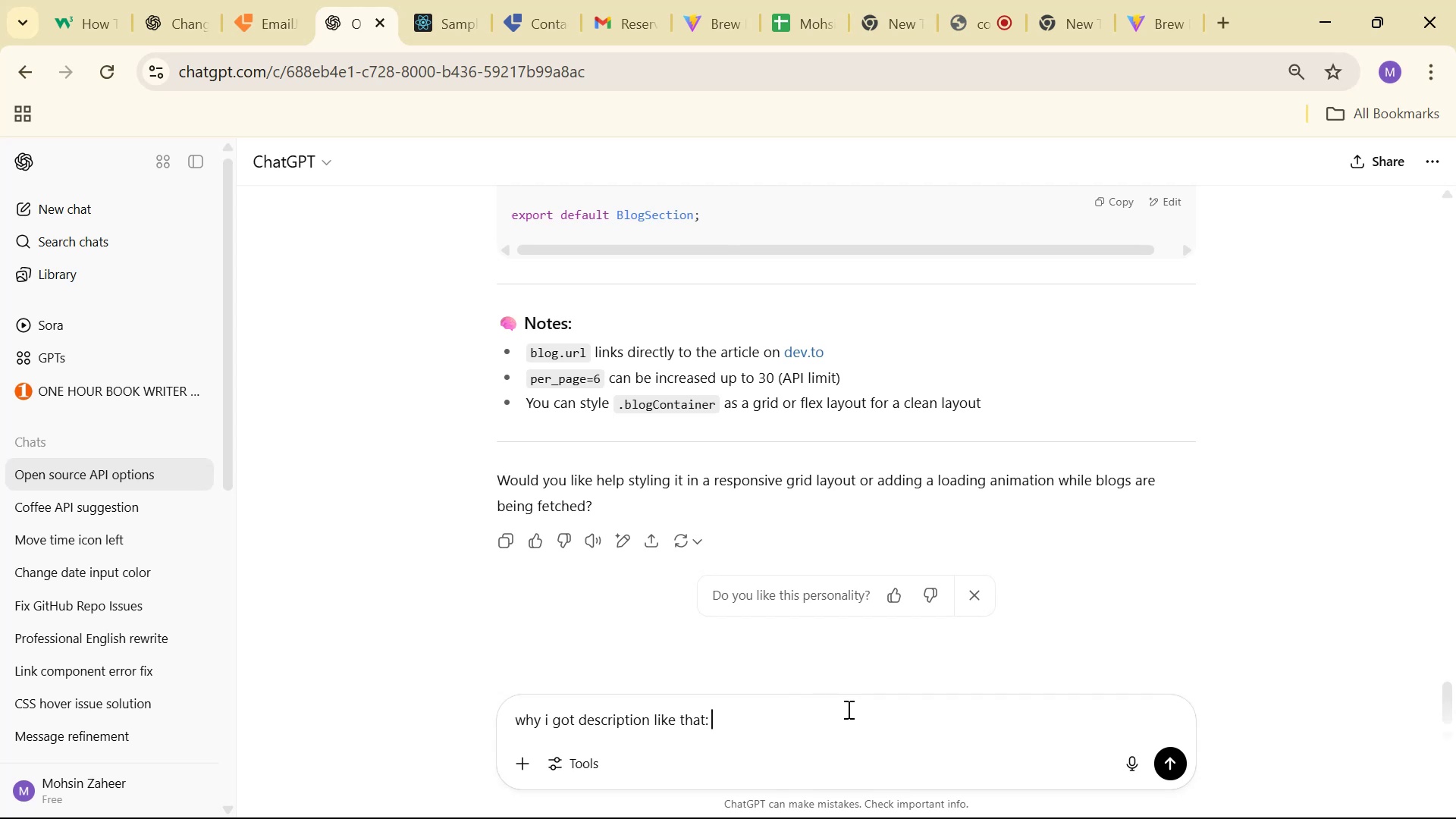 
key(Control+V)
 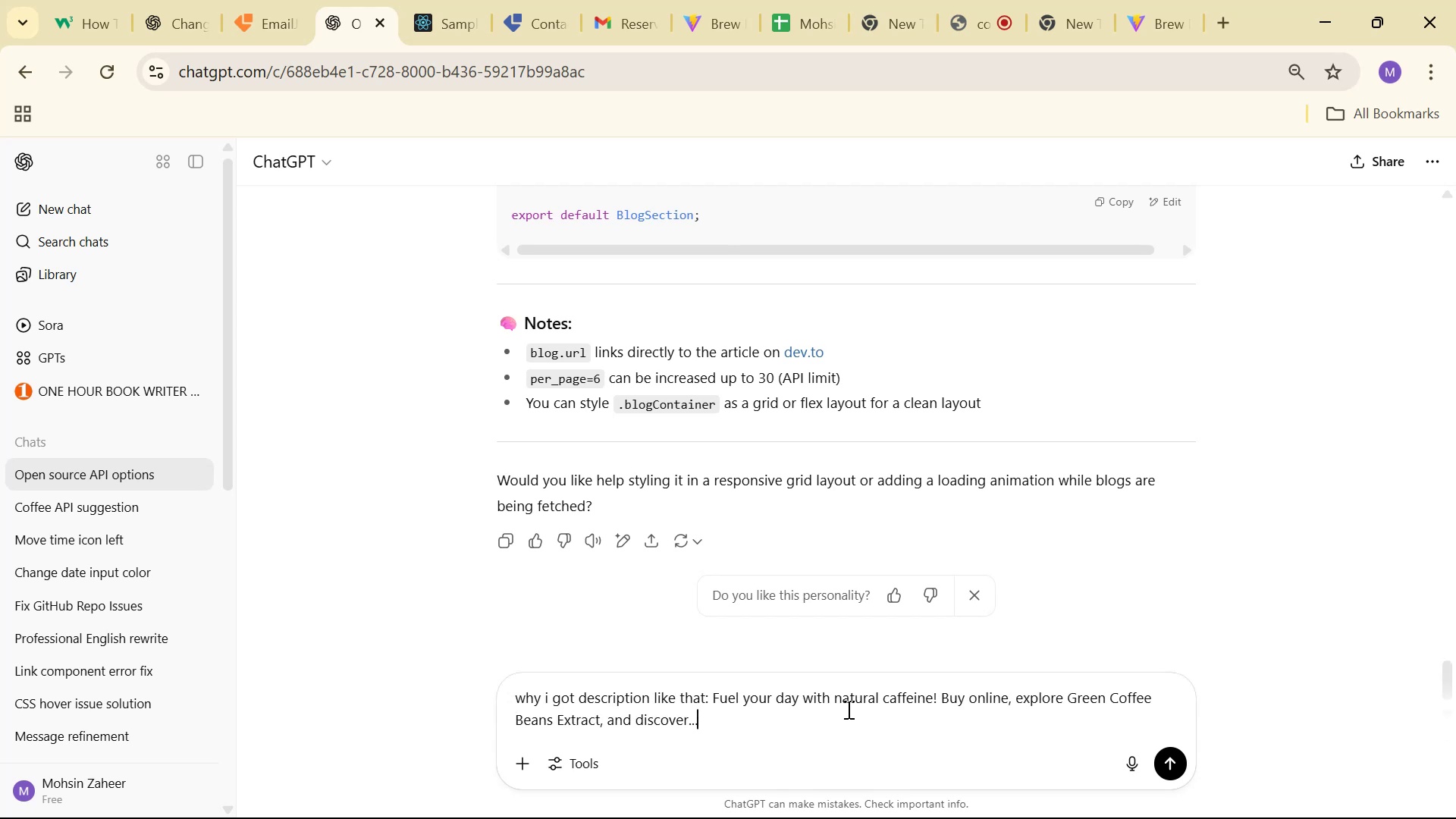 
key(Control+Space)
 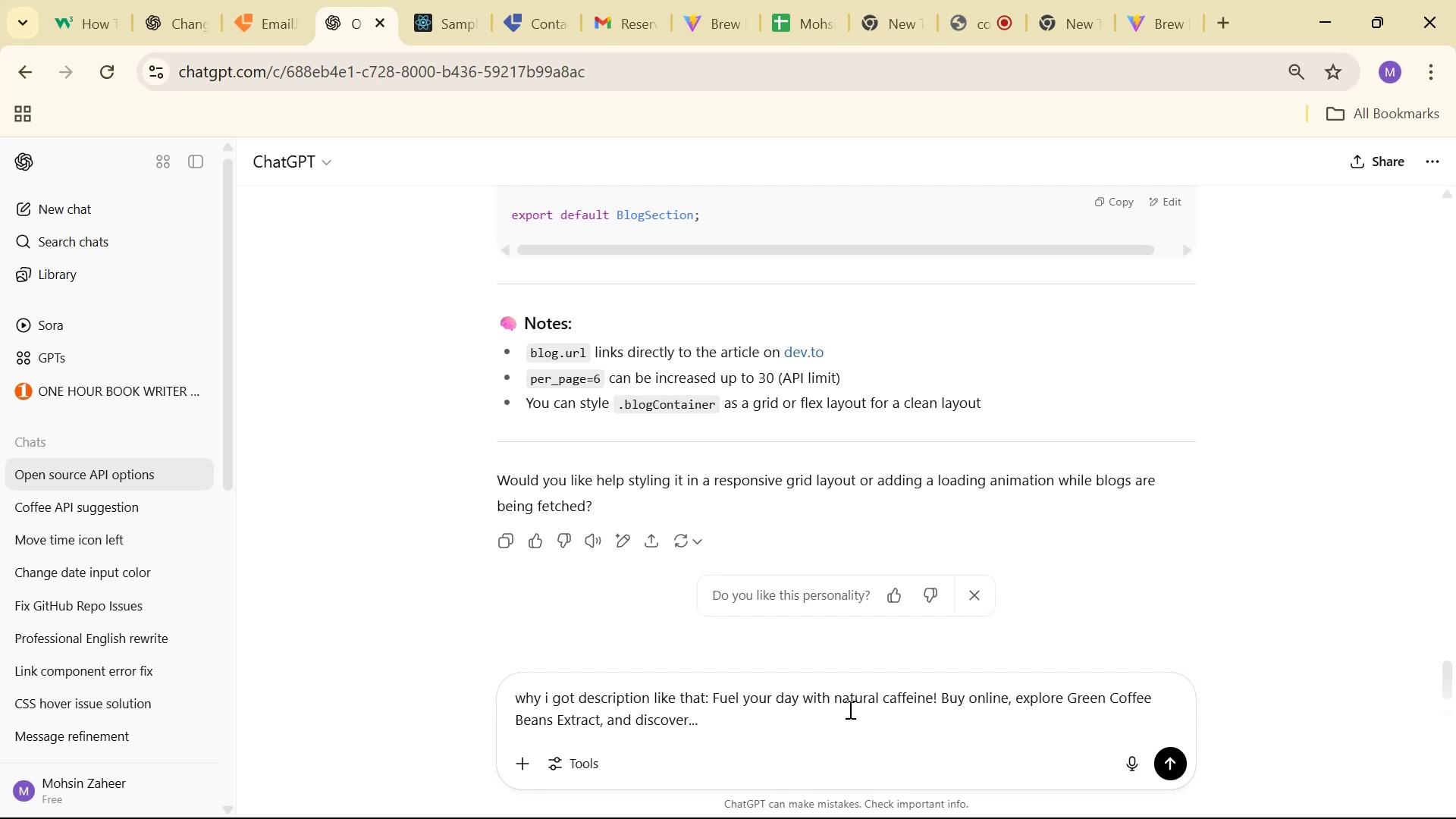 
key(Space)
 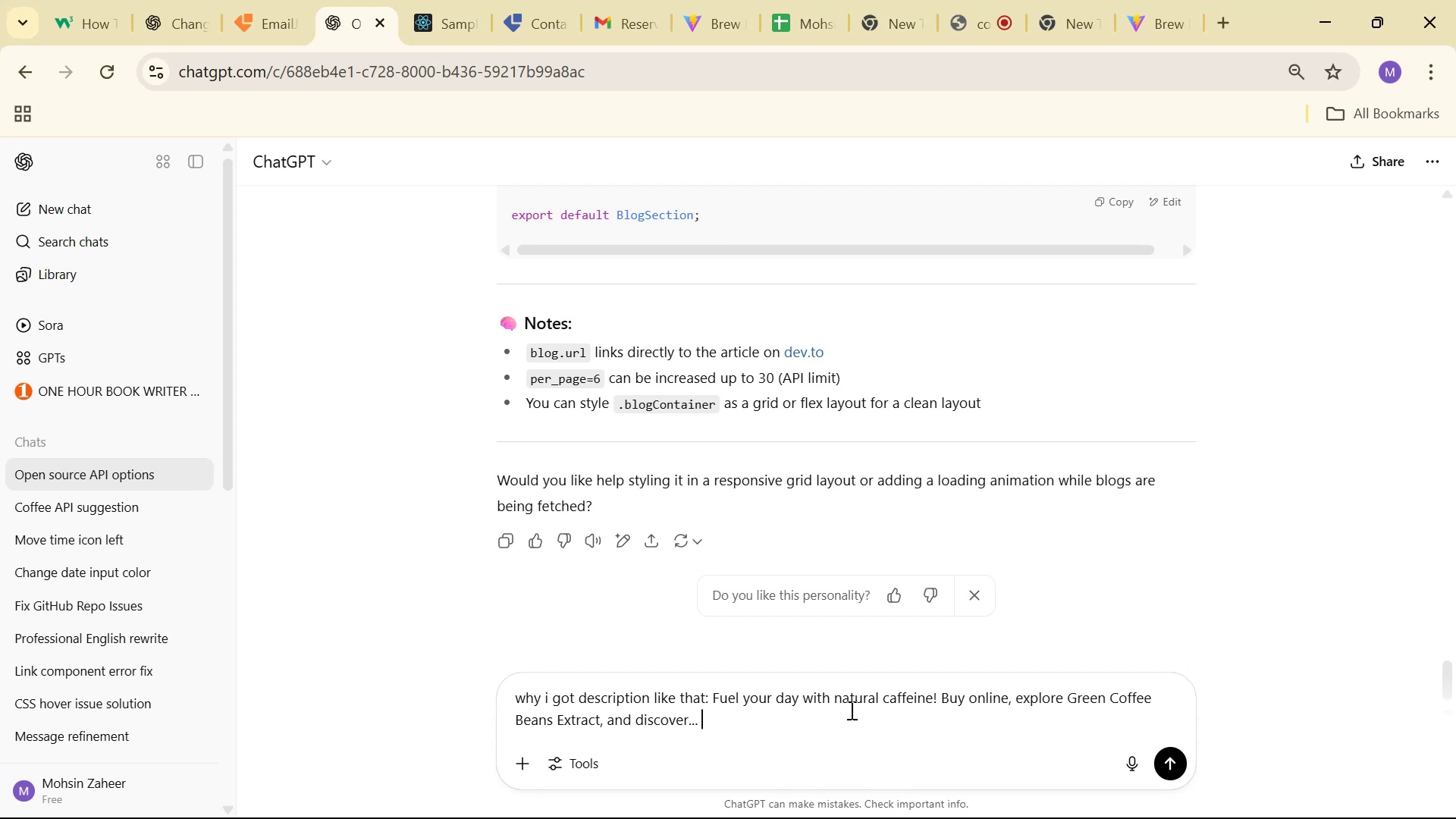 
key(Alt+AltLeft)
 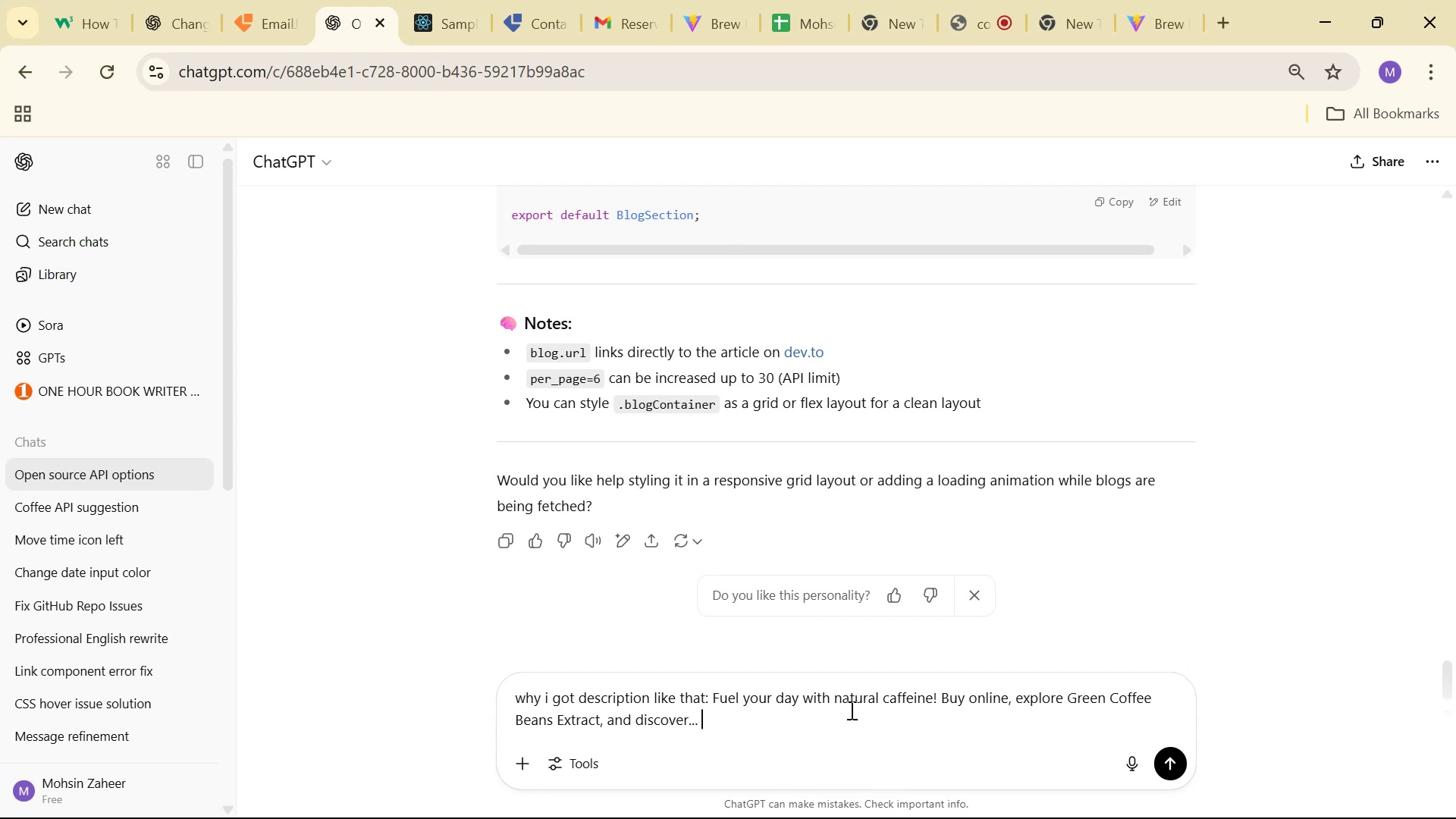 
key(Alt+Tab)
 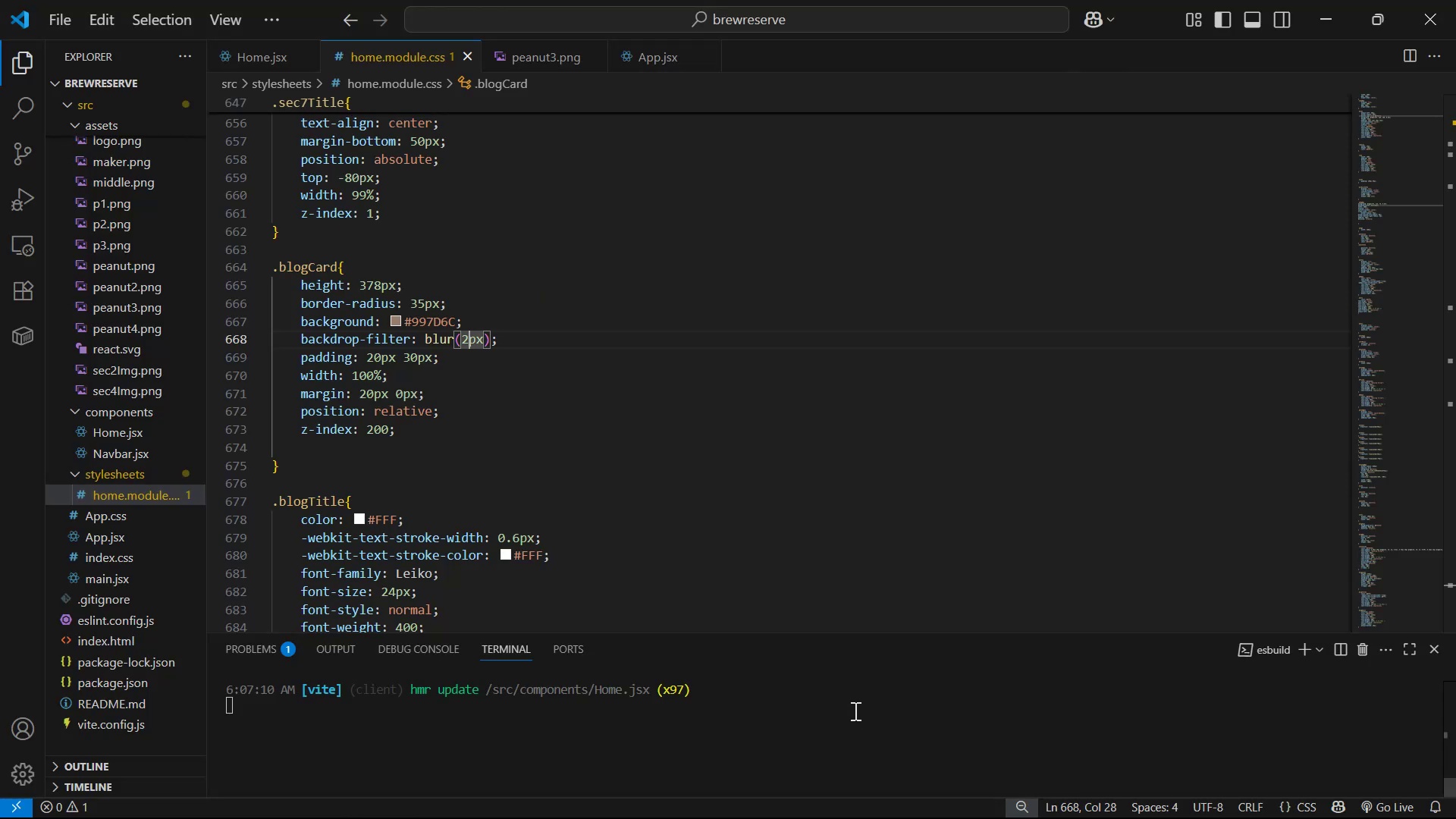 
scroll: coordinate [479, 456], scroll_direction: down, amount: 8.0
 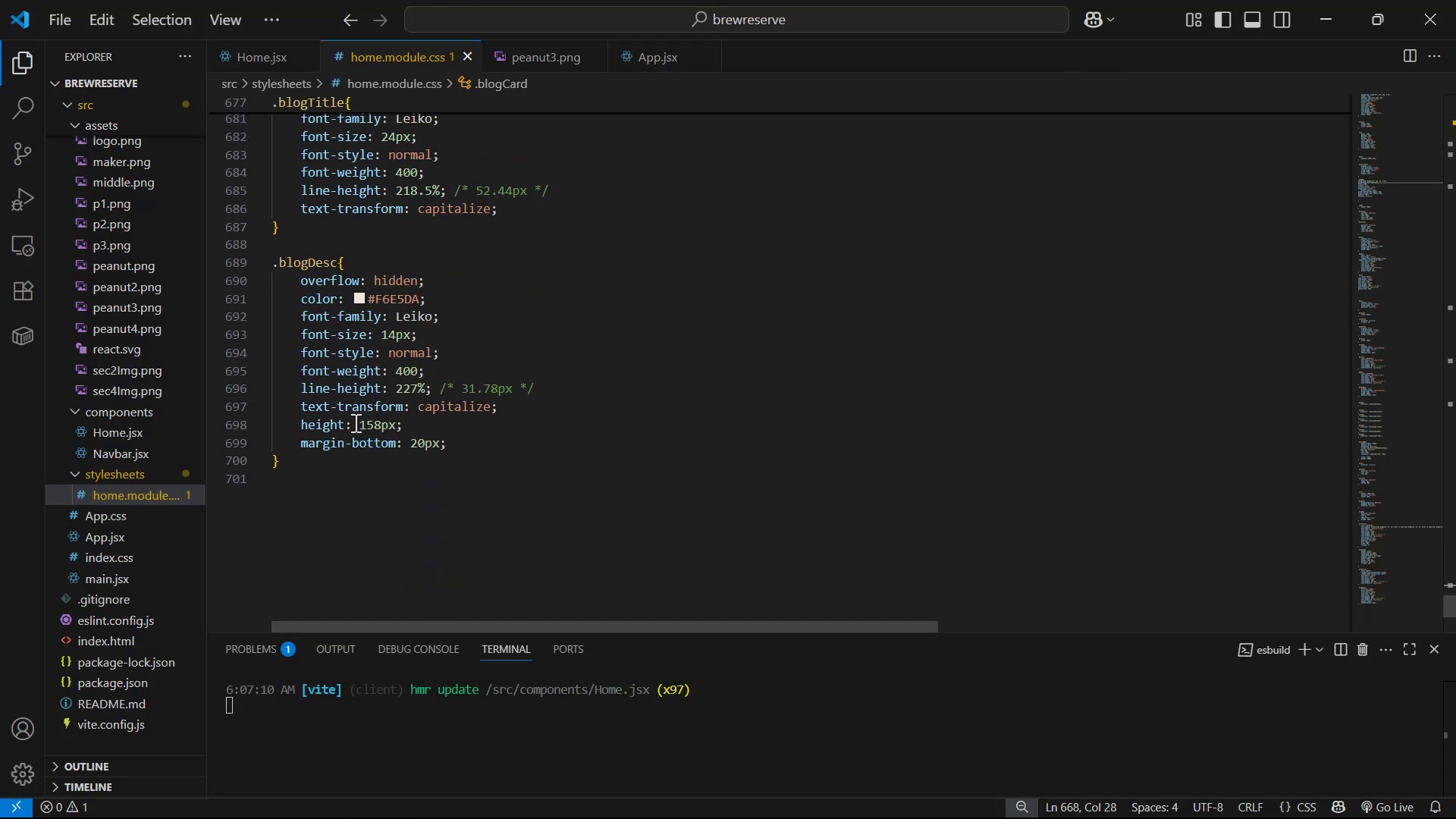 
left_click_drag(start_coordinate=[338, 479], to_coordinate=[227, 268])
 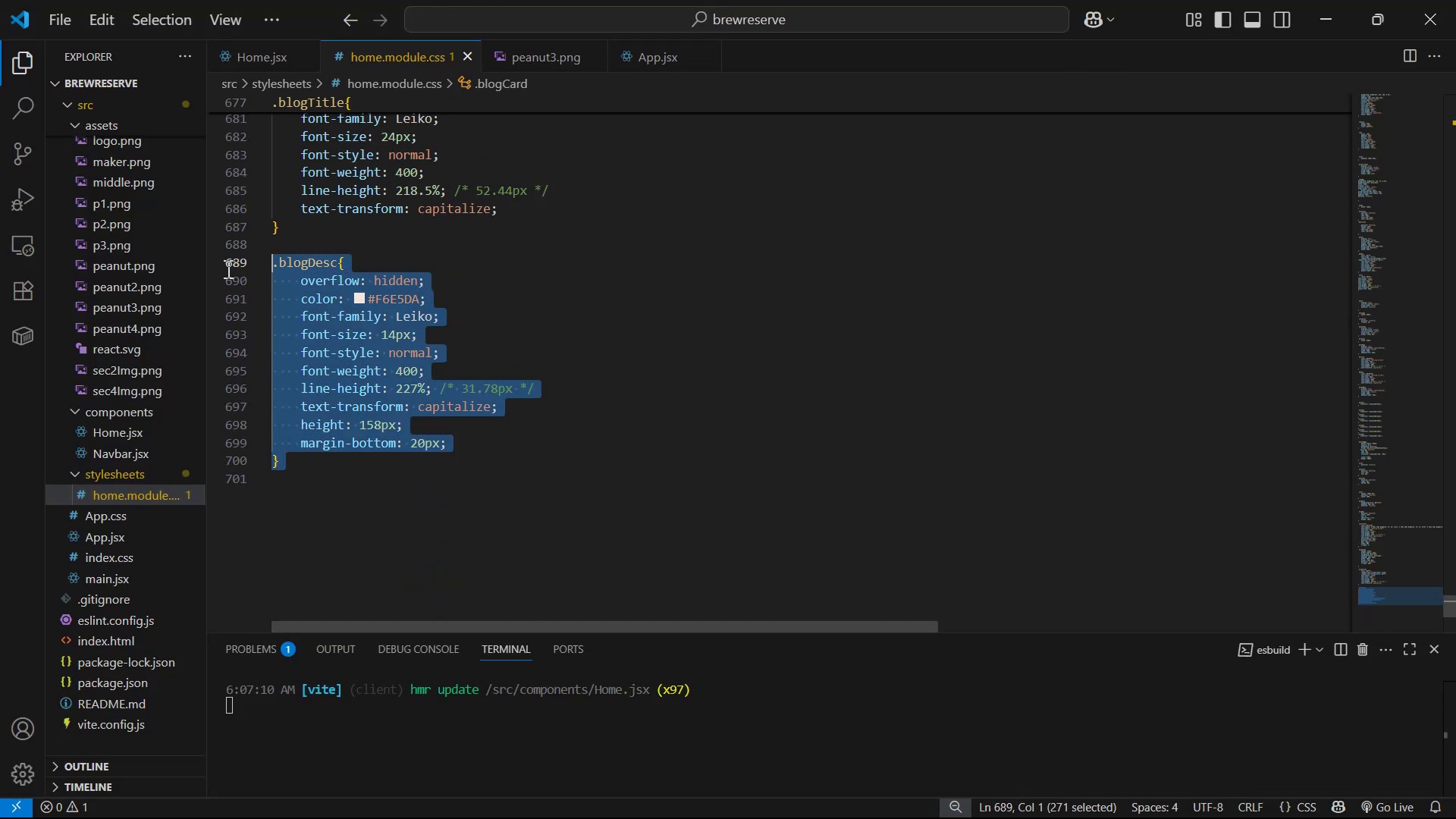 
key(Control+C)
 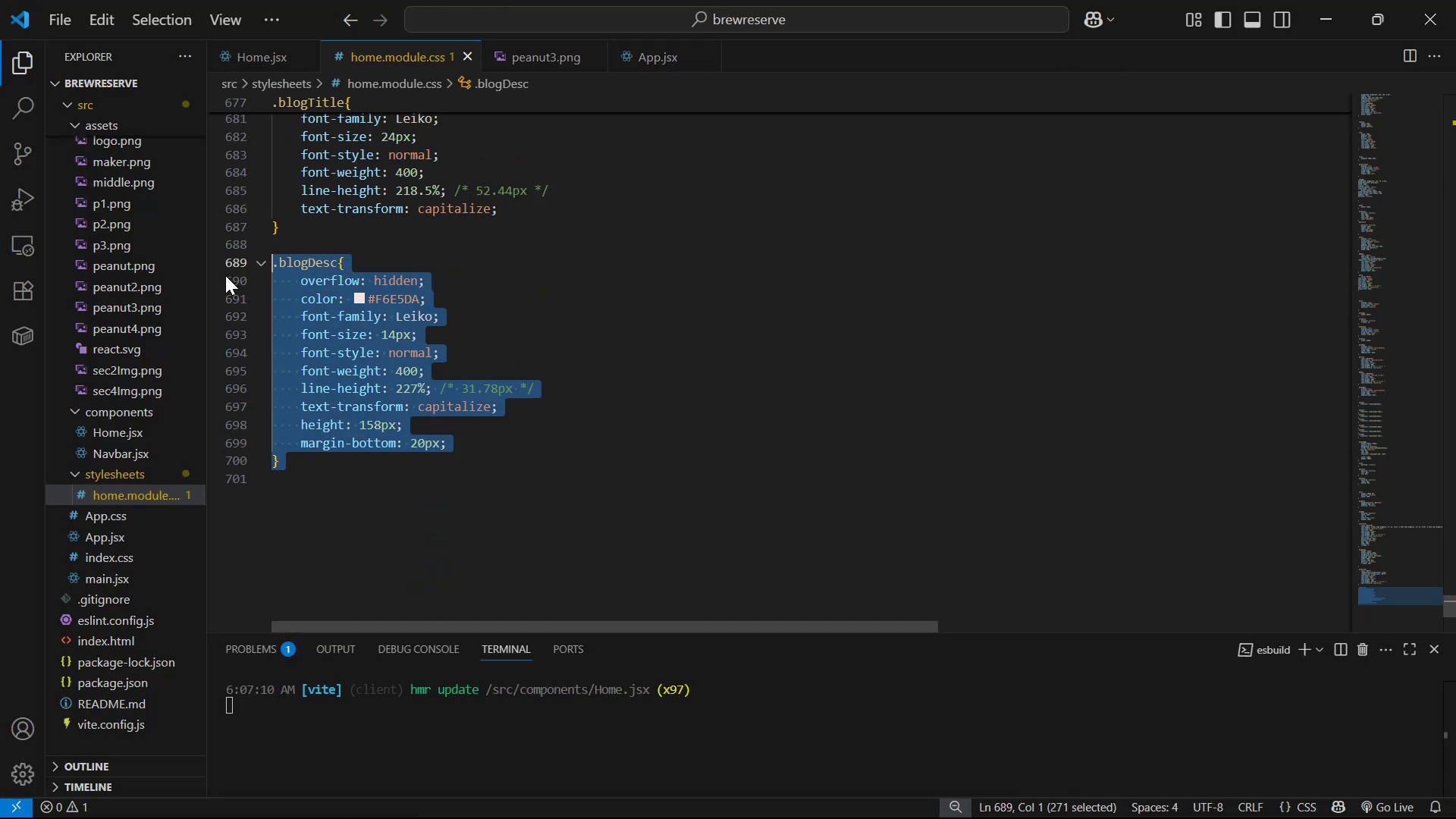 
key(Alt+AltLeft)
 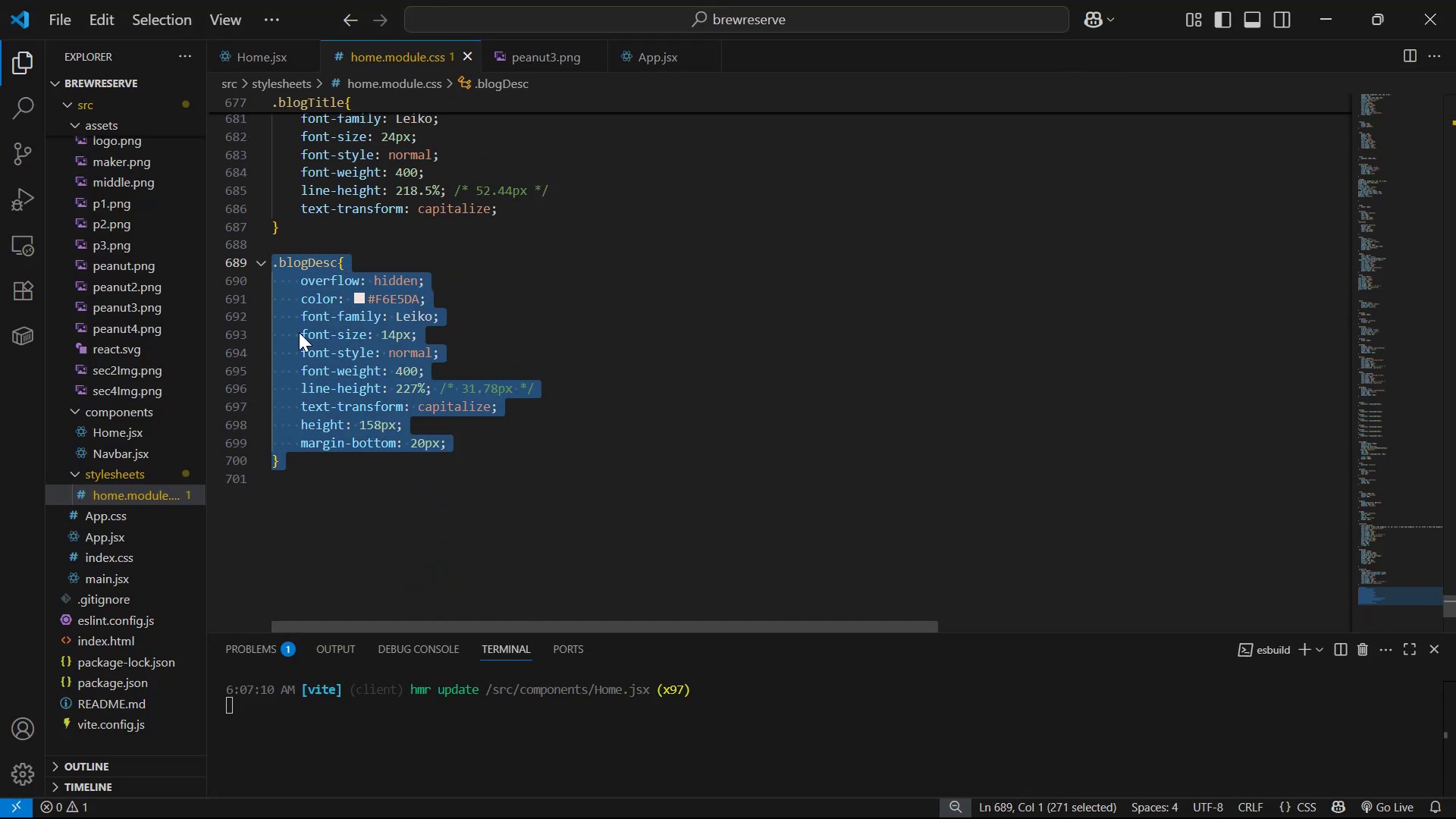 
key(Alt+Tab)
 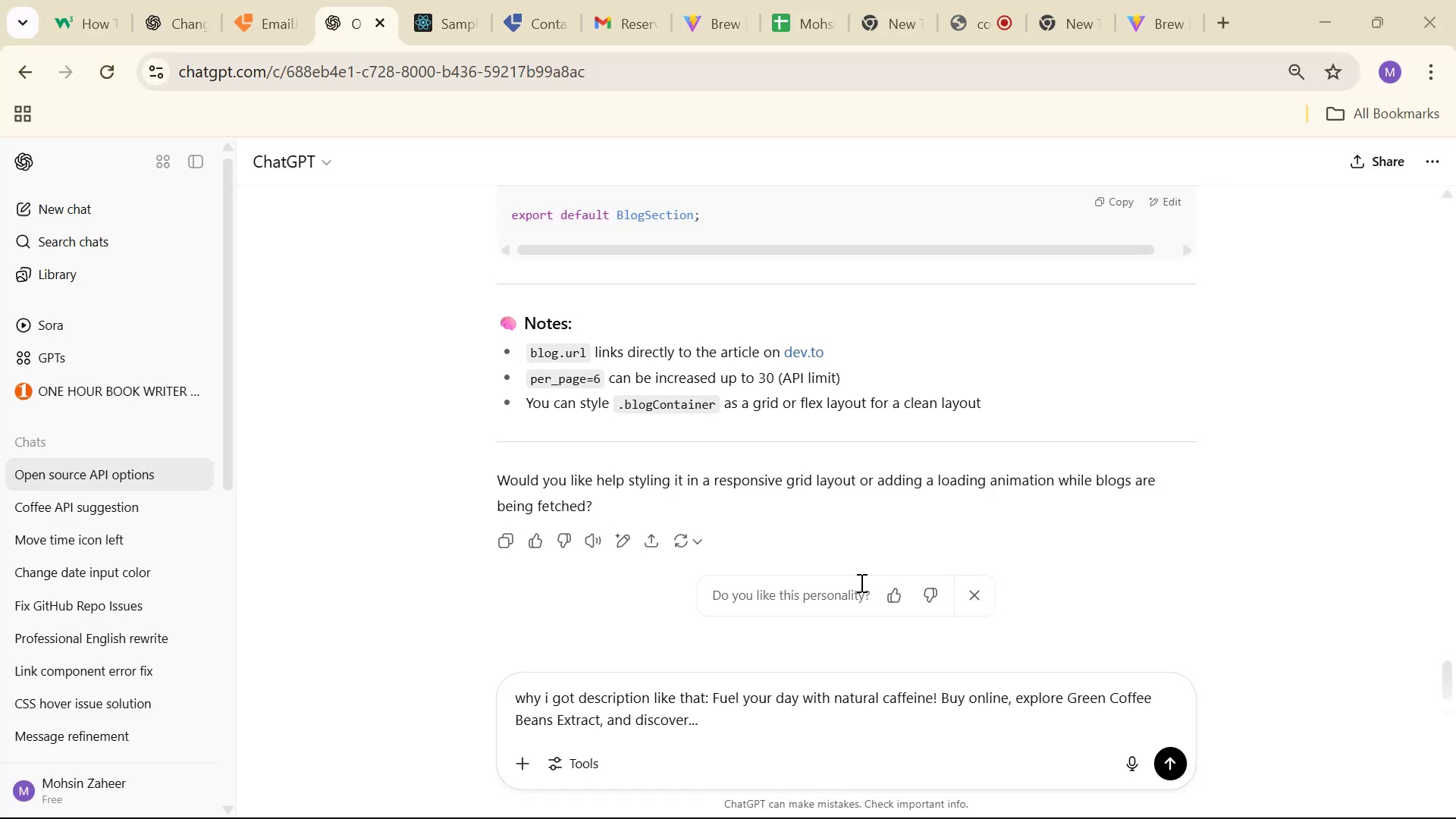 
key(Control+ControlLeft)
 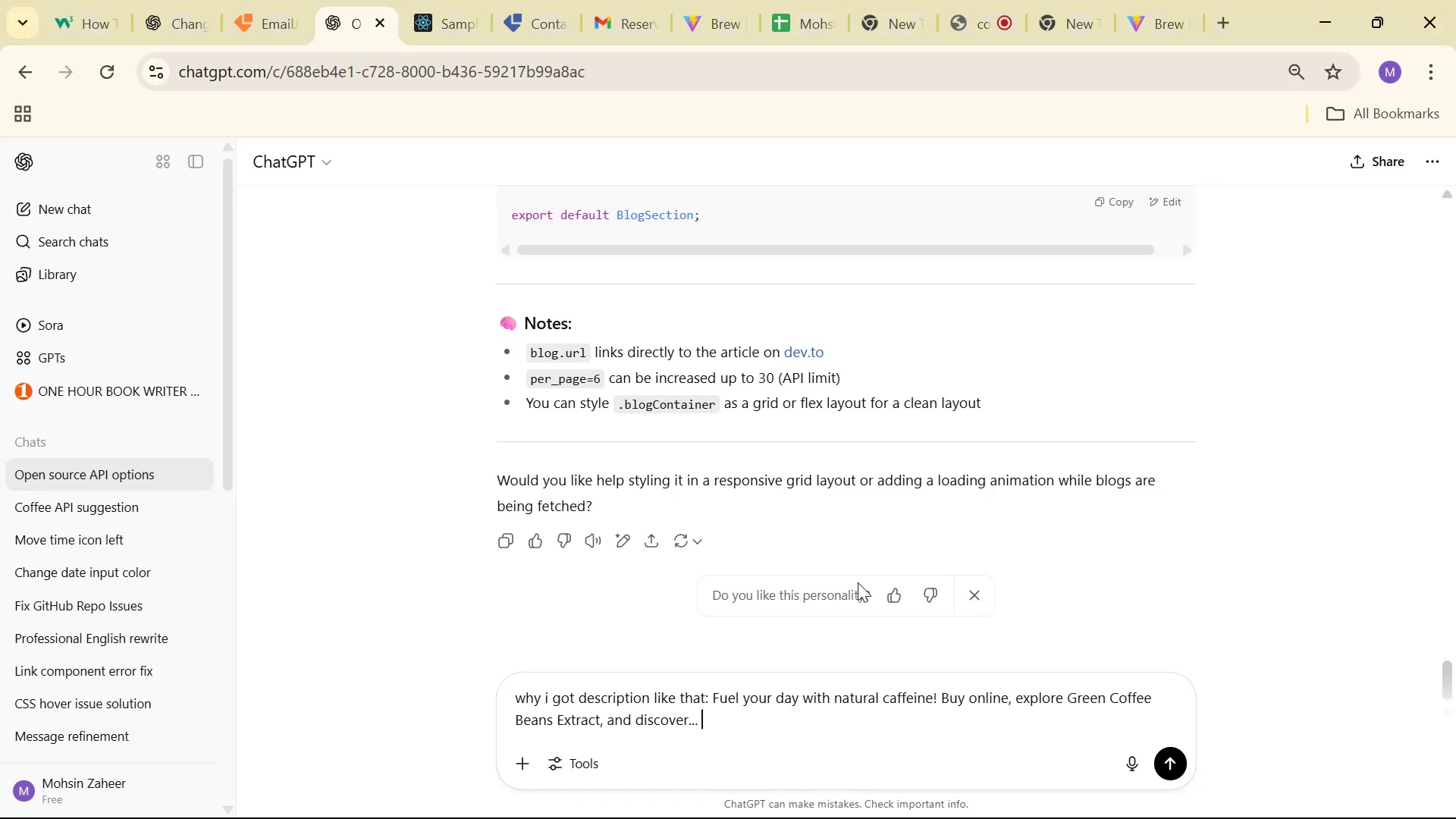 
key(Alt+AltLeft)
 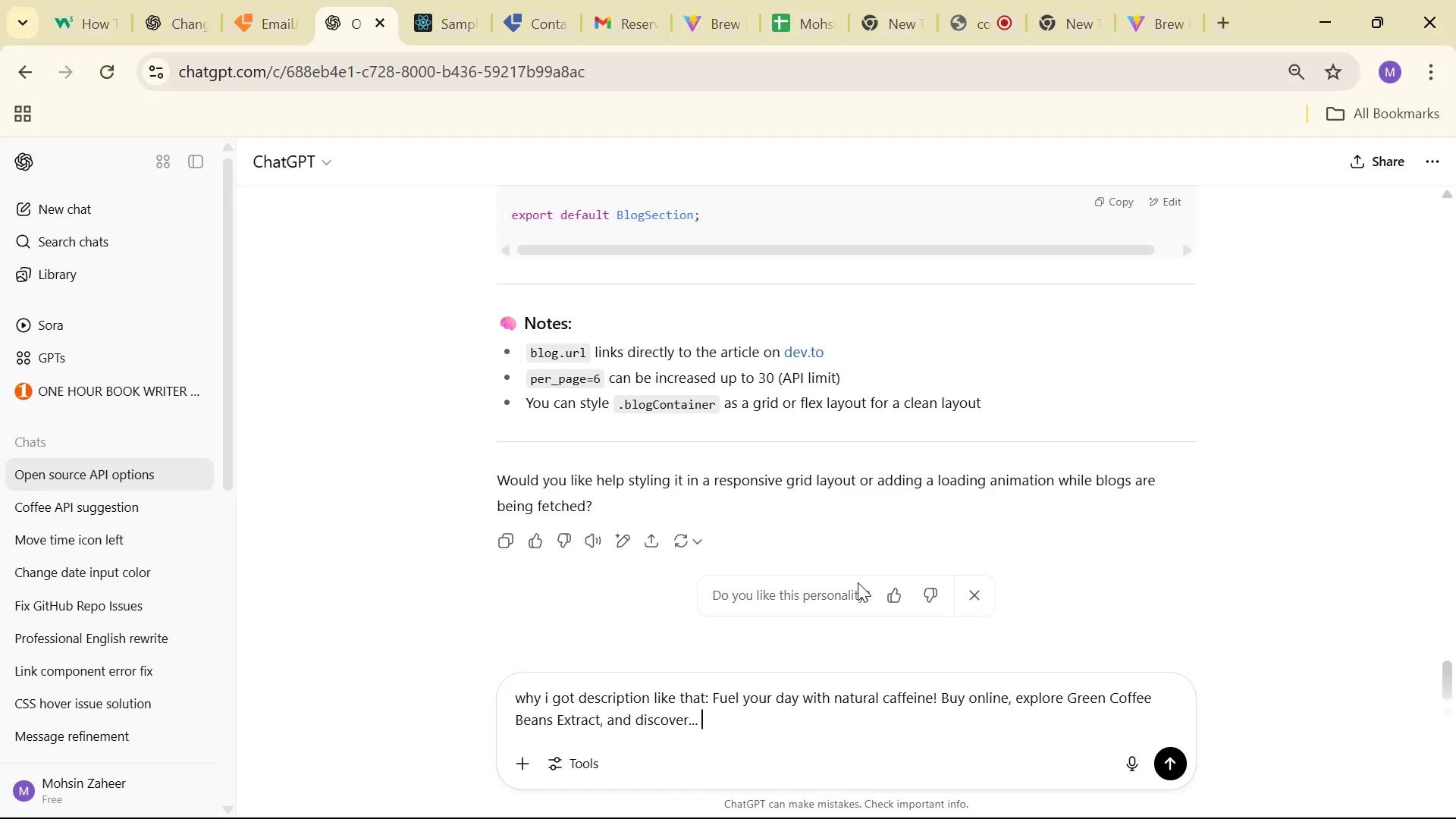 
key(Alt+Tab)
 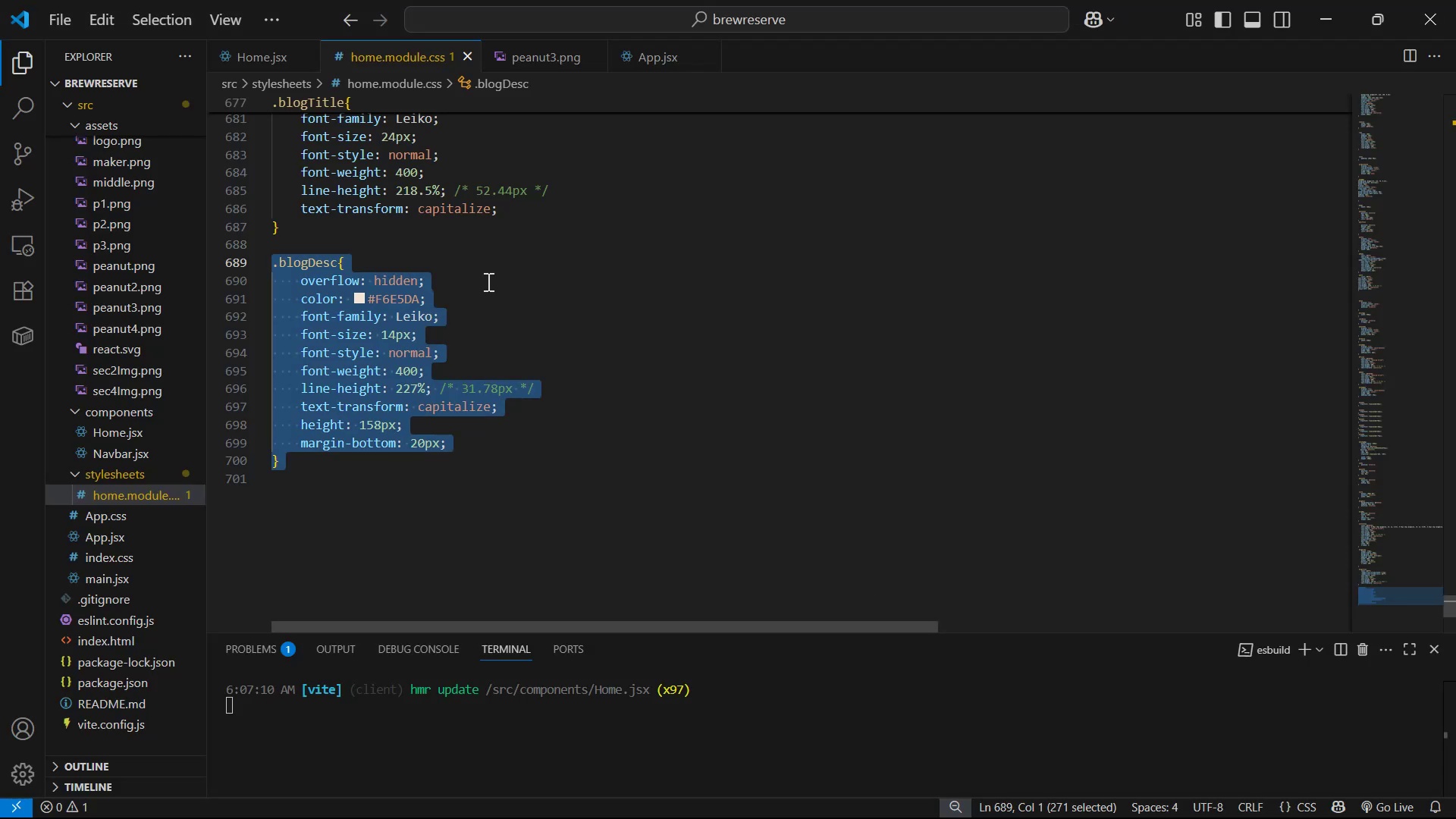 
left_click_drag(start_coordinate=[486, 281], to_coordinate=[486, 268])
 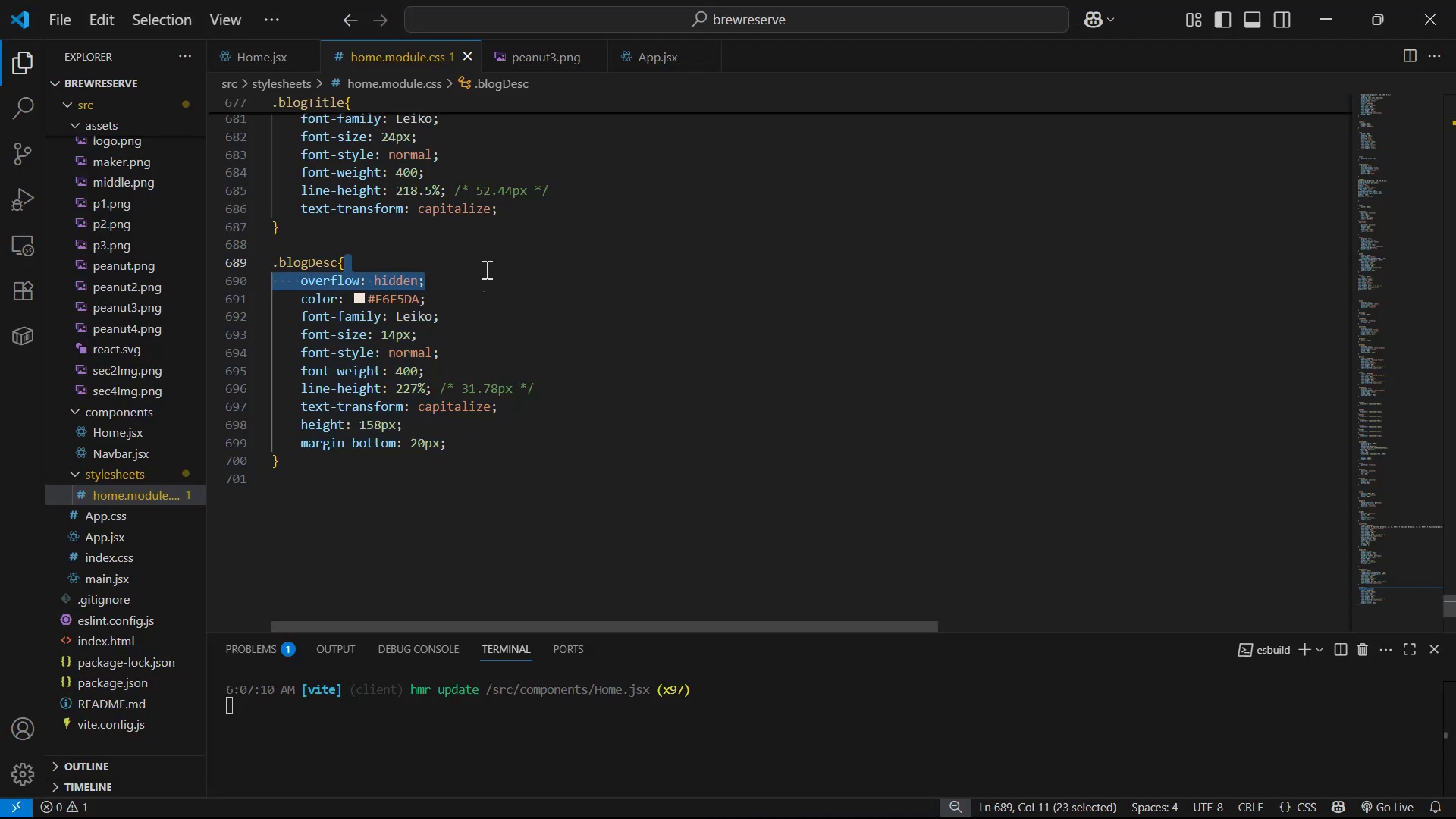 
key(Backspace)
 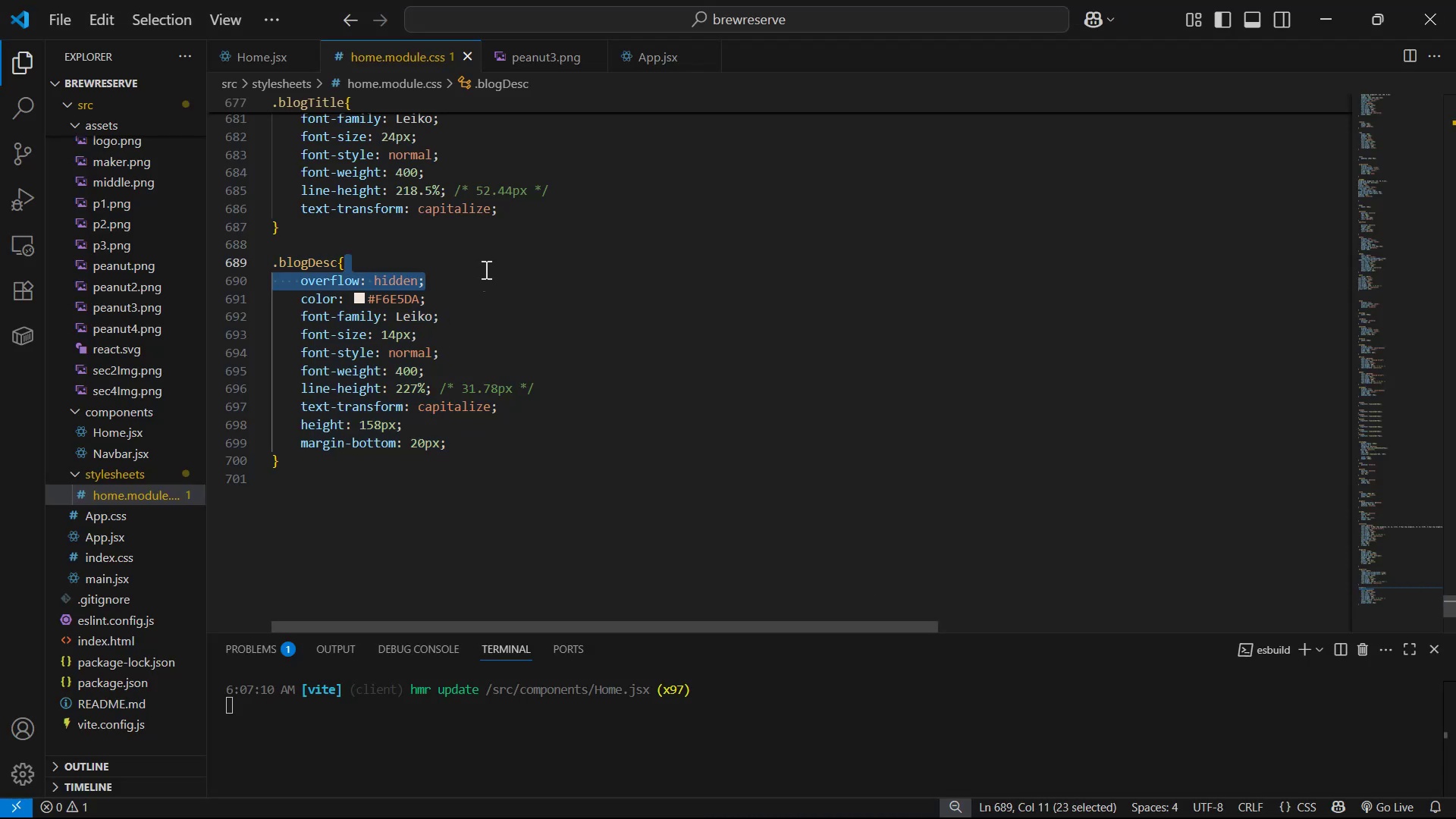 
key(Control+ControlLeft)
 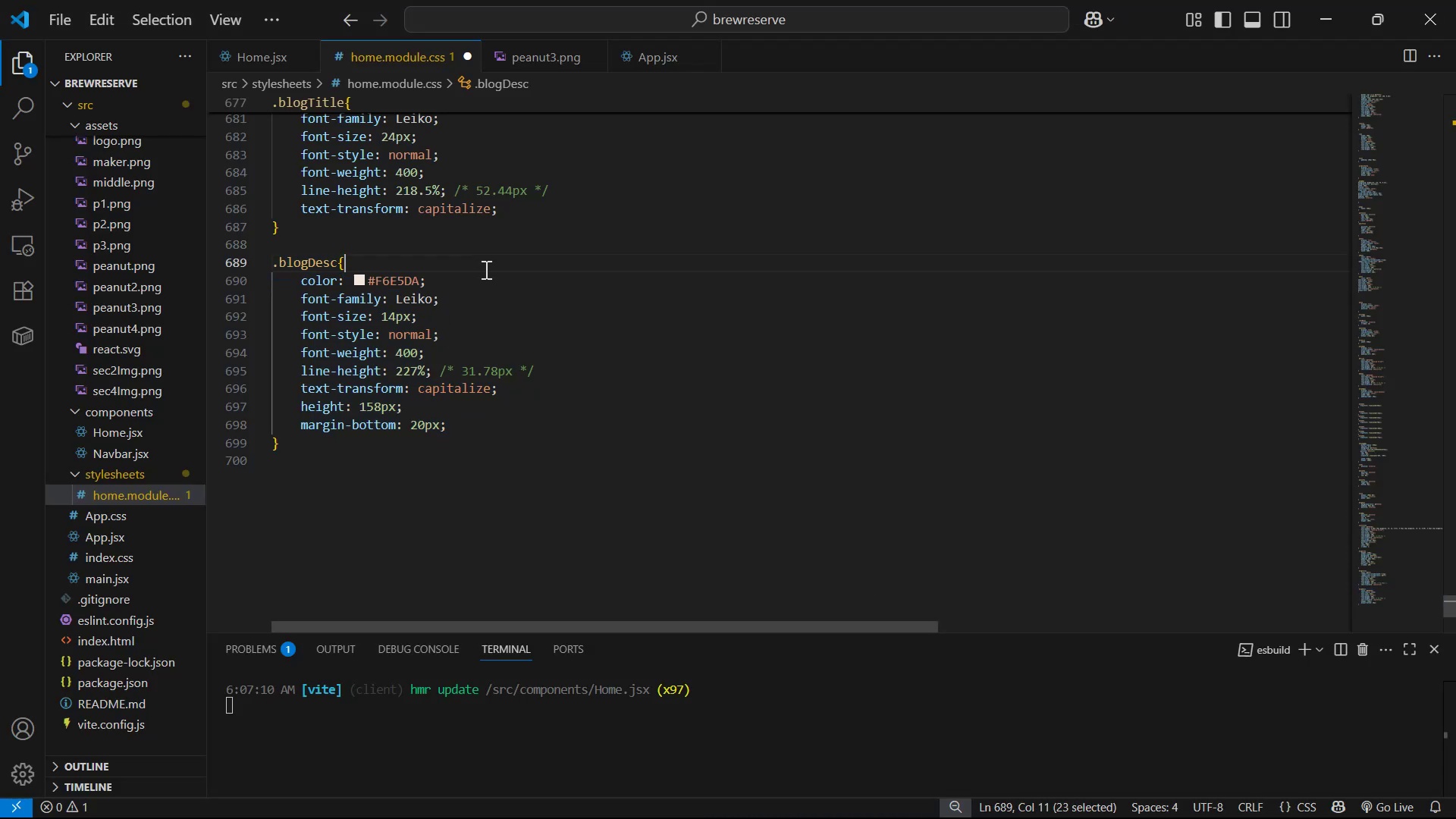 
key(Control+S)
 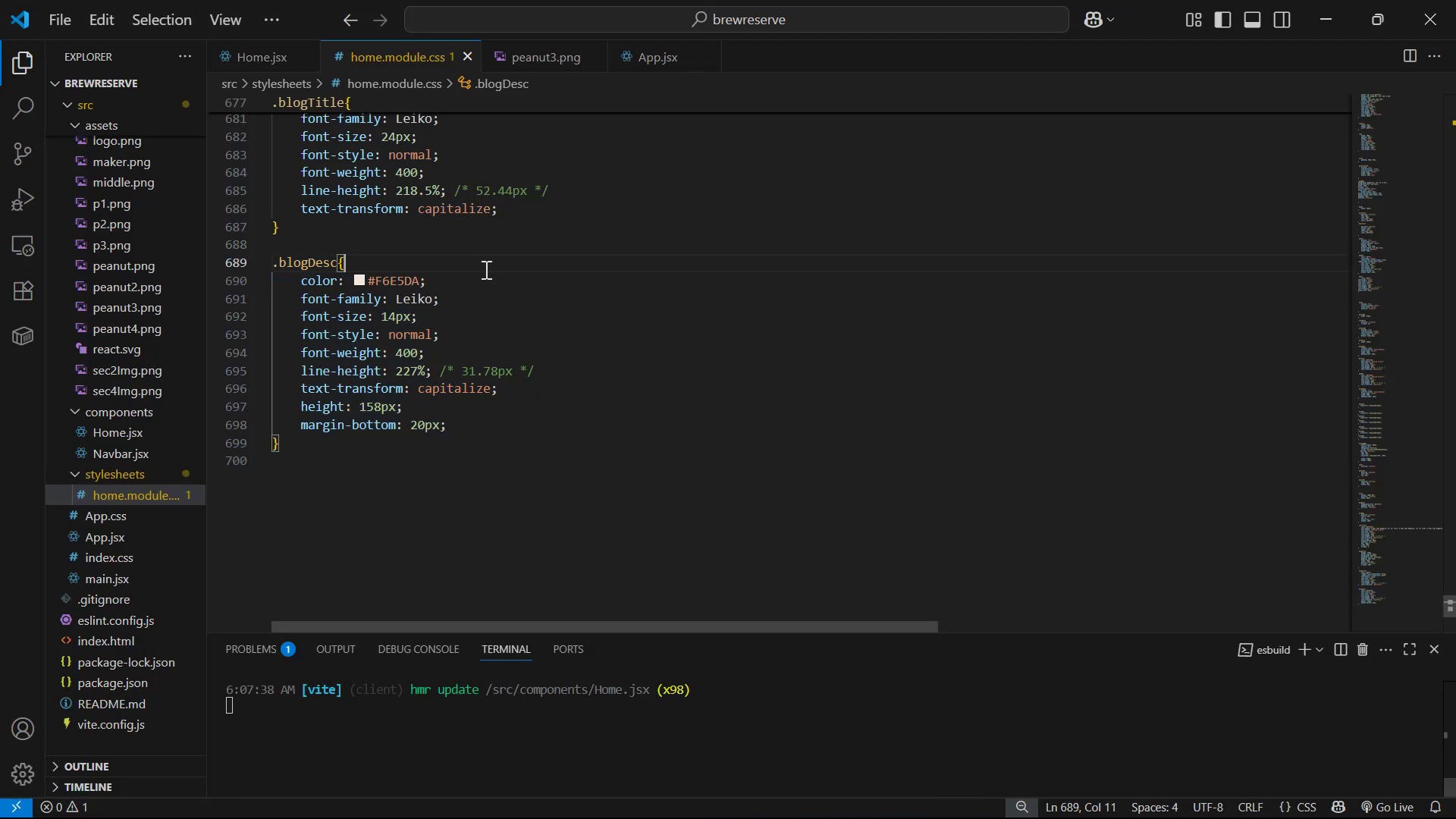 
key(Alt+Tab)
 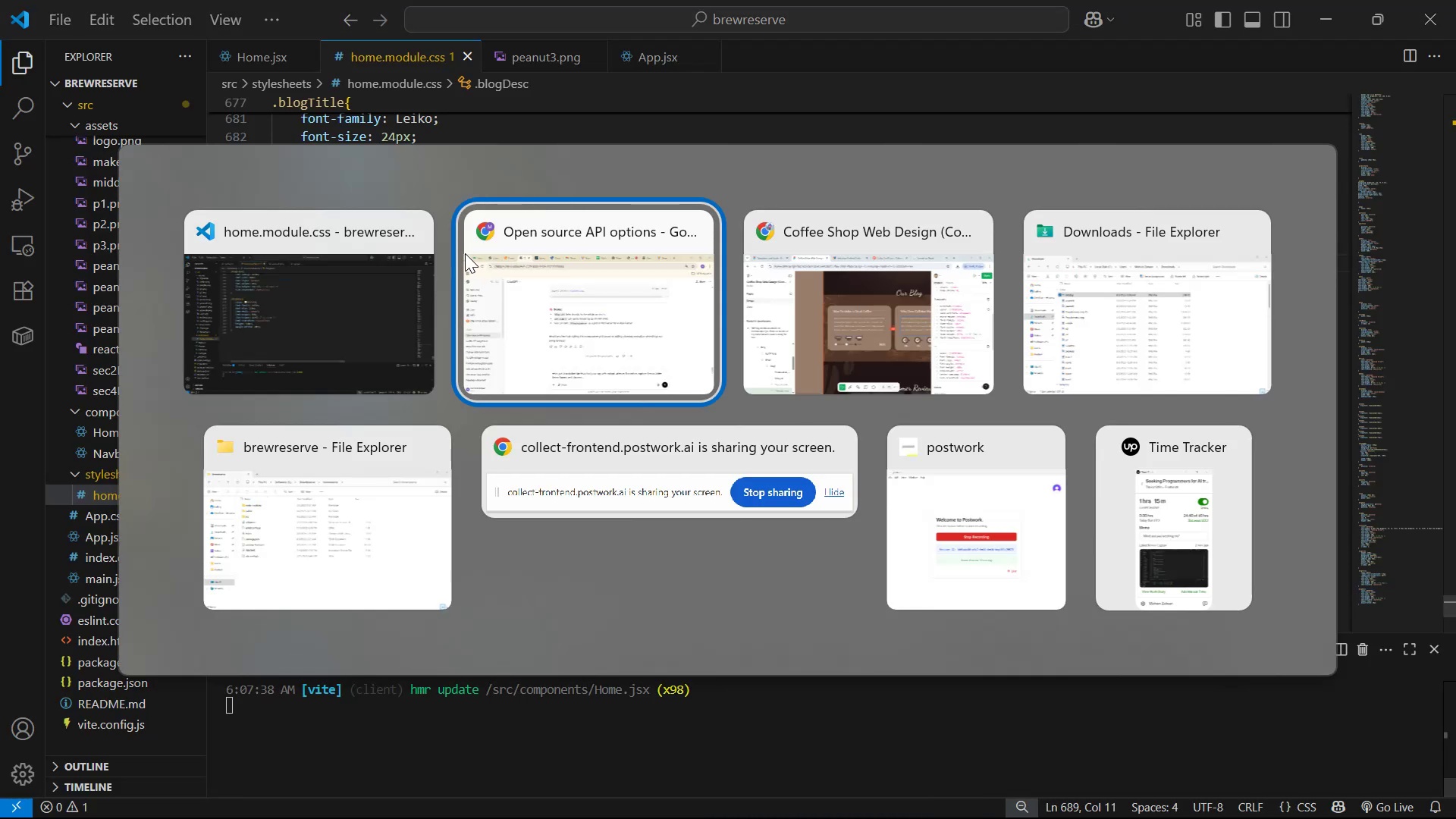 
key(Alt+Tab)
 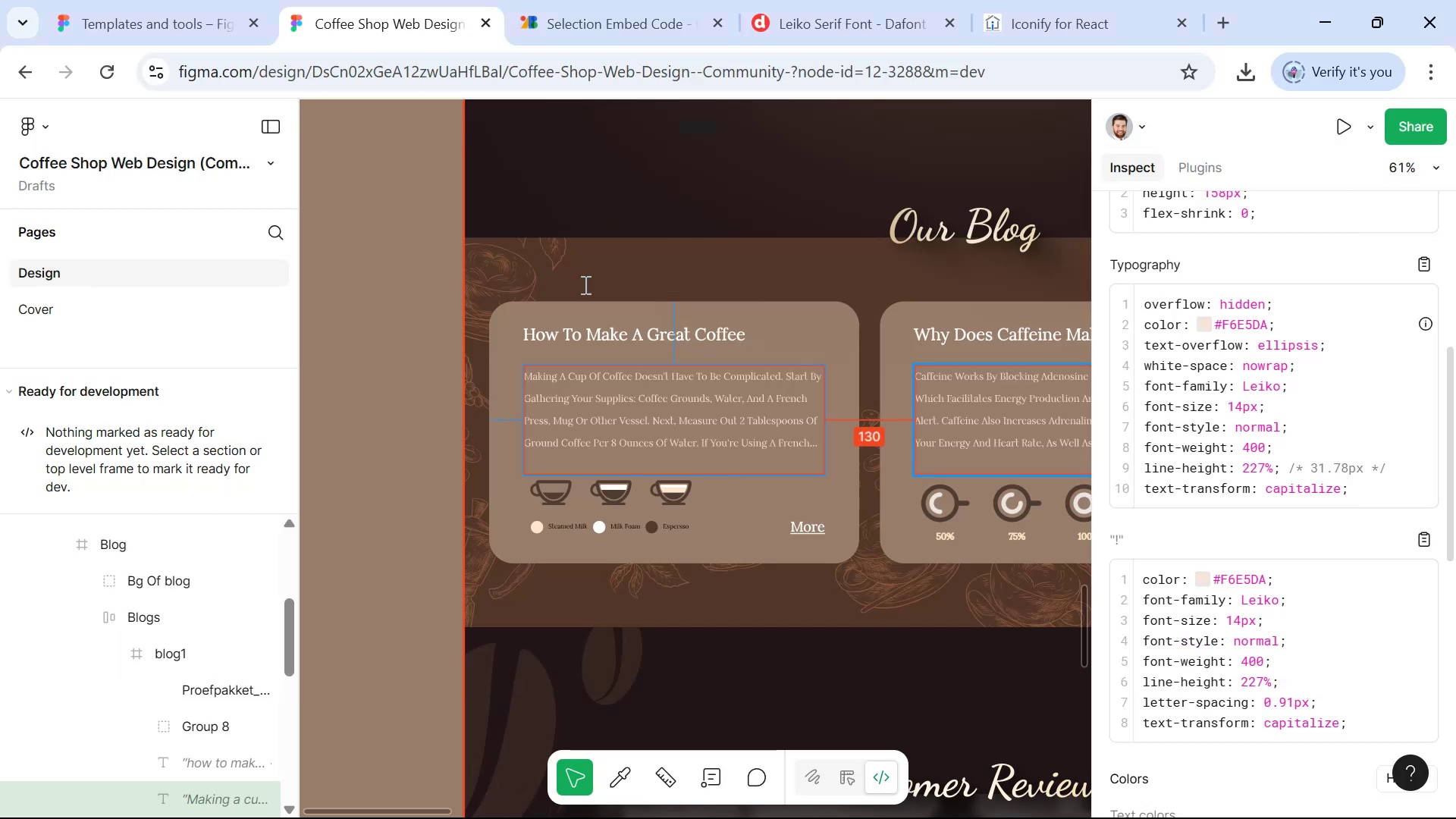 
key(Alt+AltLeft)
 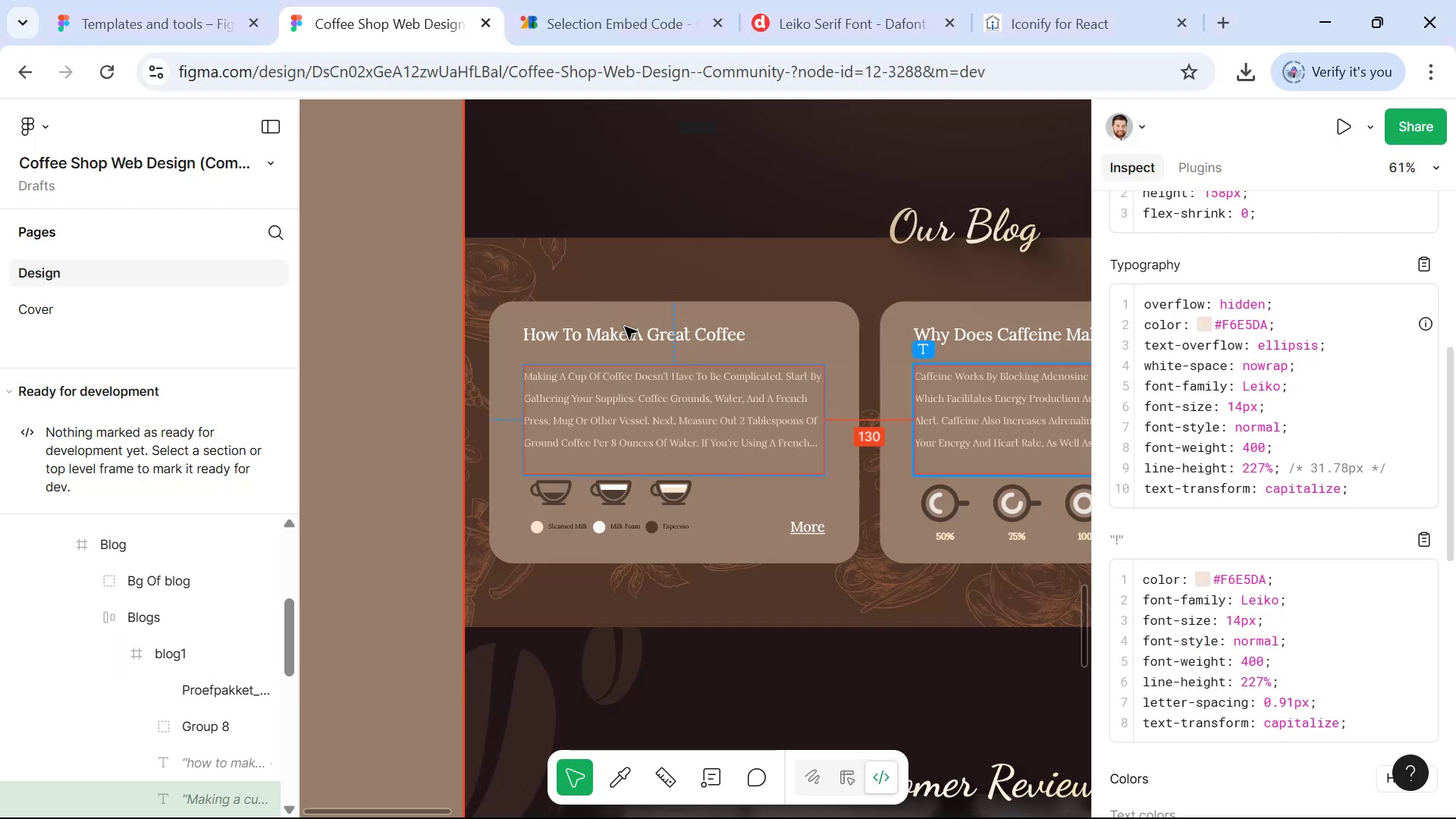 
key(Alt+Tab)
 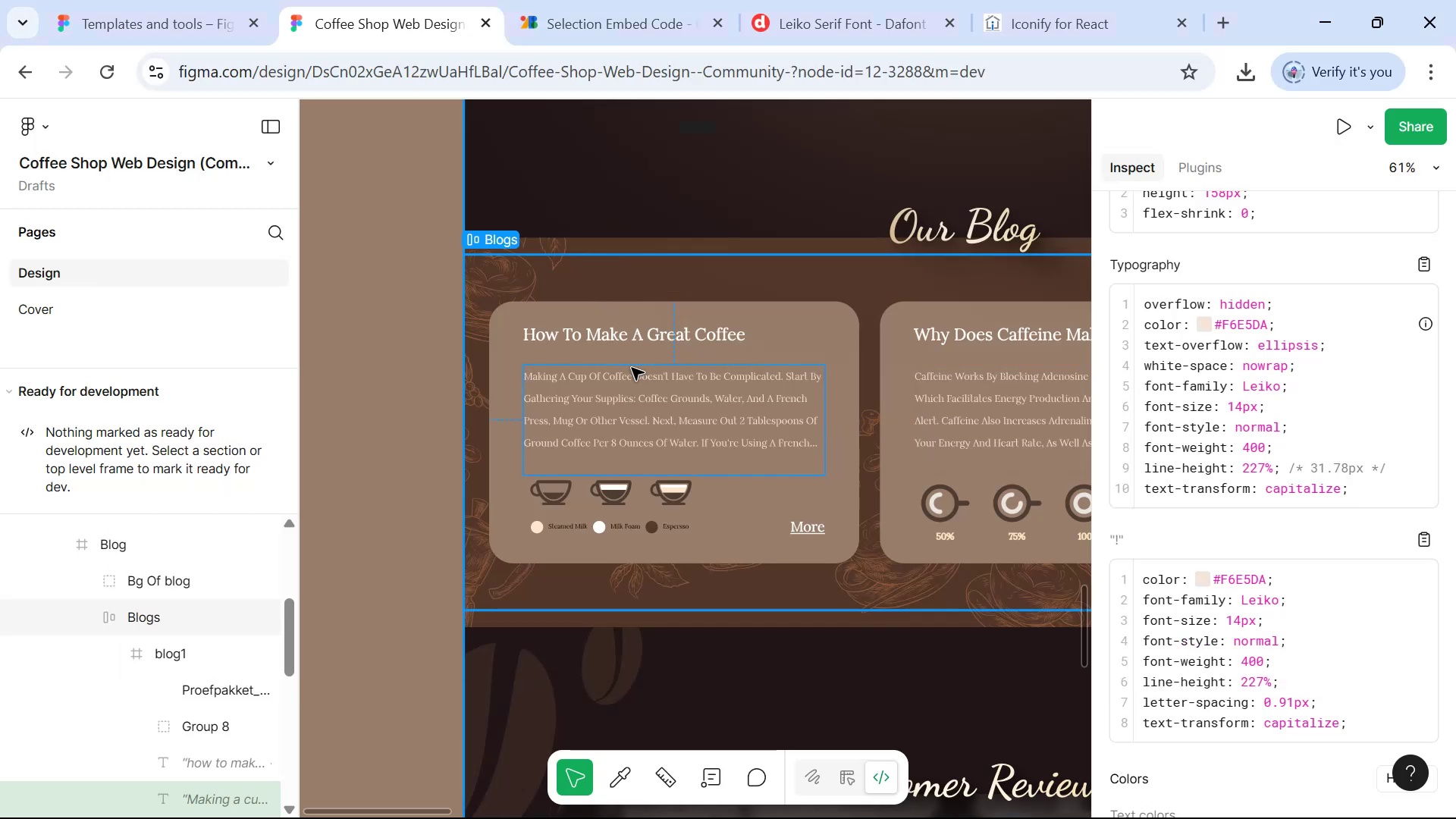 
hold_key(key=AltLeft, duration=0.6)
 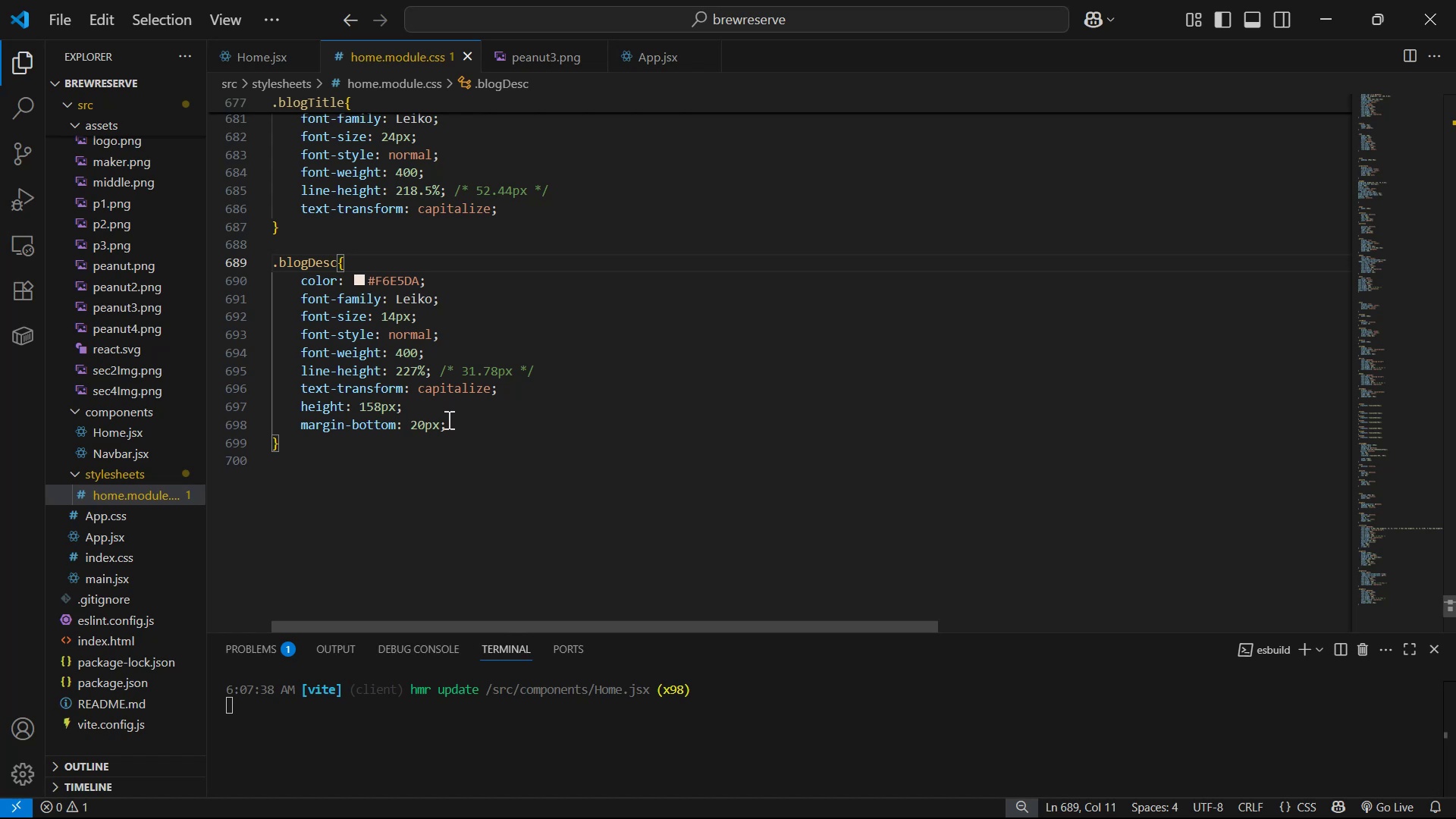 
left_click_drag(start_coordinate=[457, 410], to_coordinate=[280, 406])
 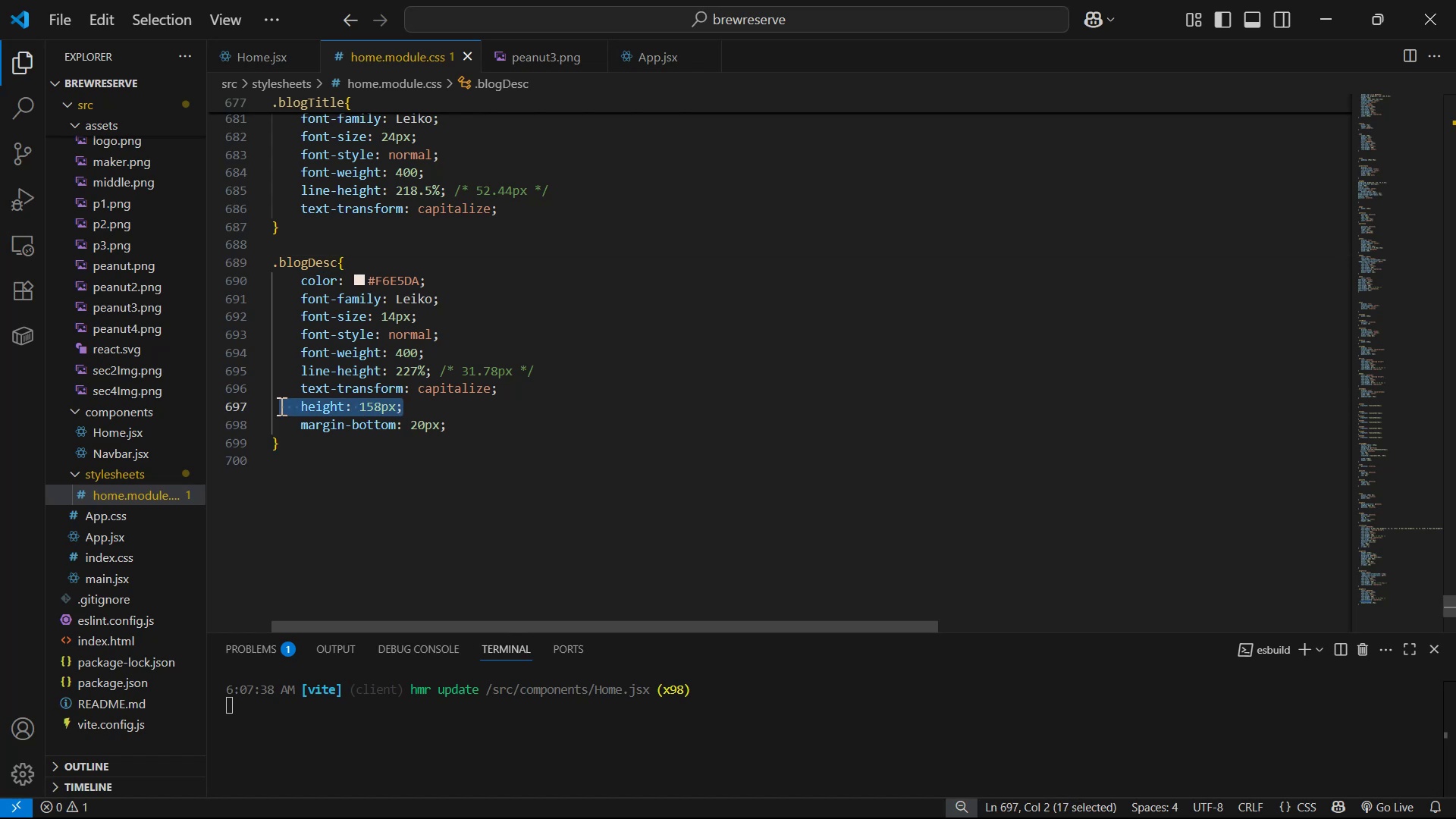 
key(Backspace)
 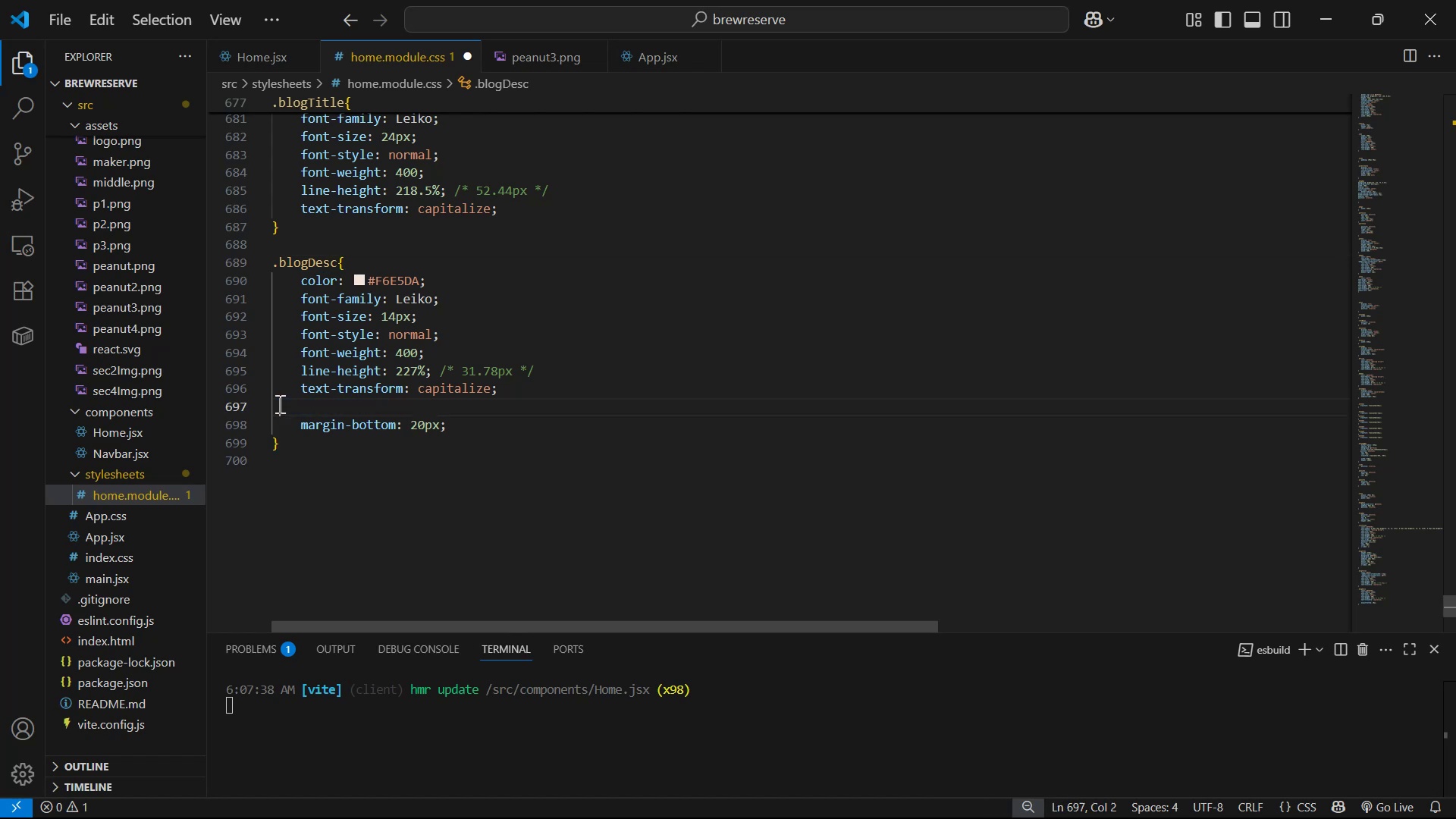 
key(Control+S)
 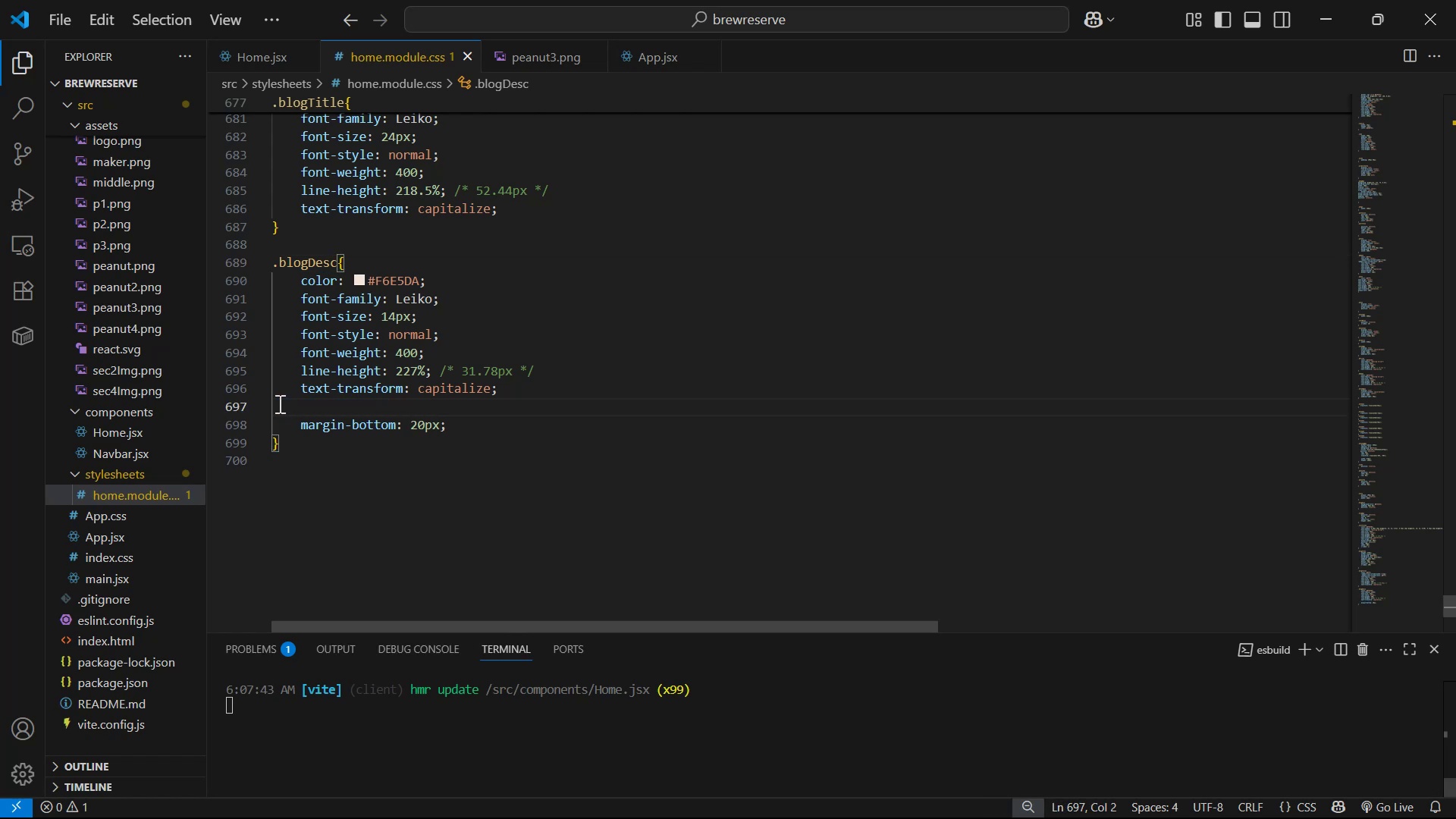 
key(Alt+Tab)
 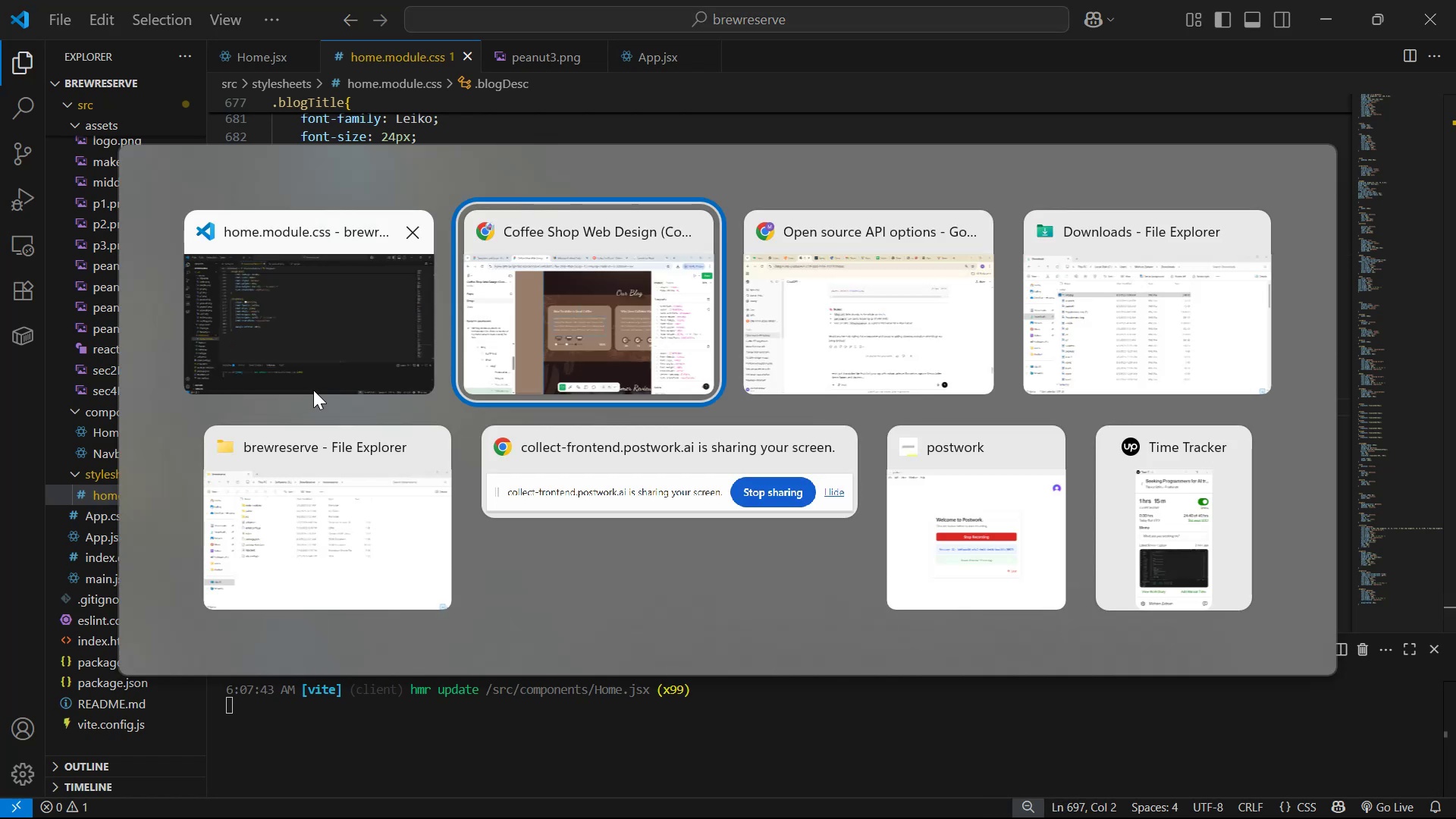 
key(Alt+AltLeft)
 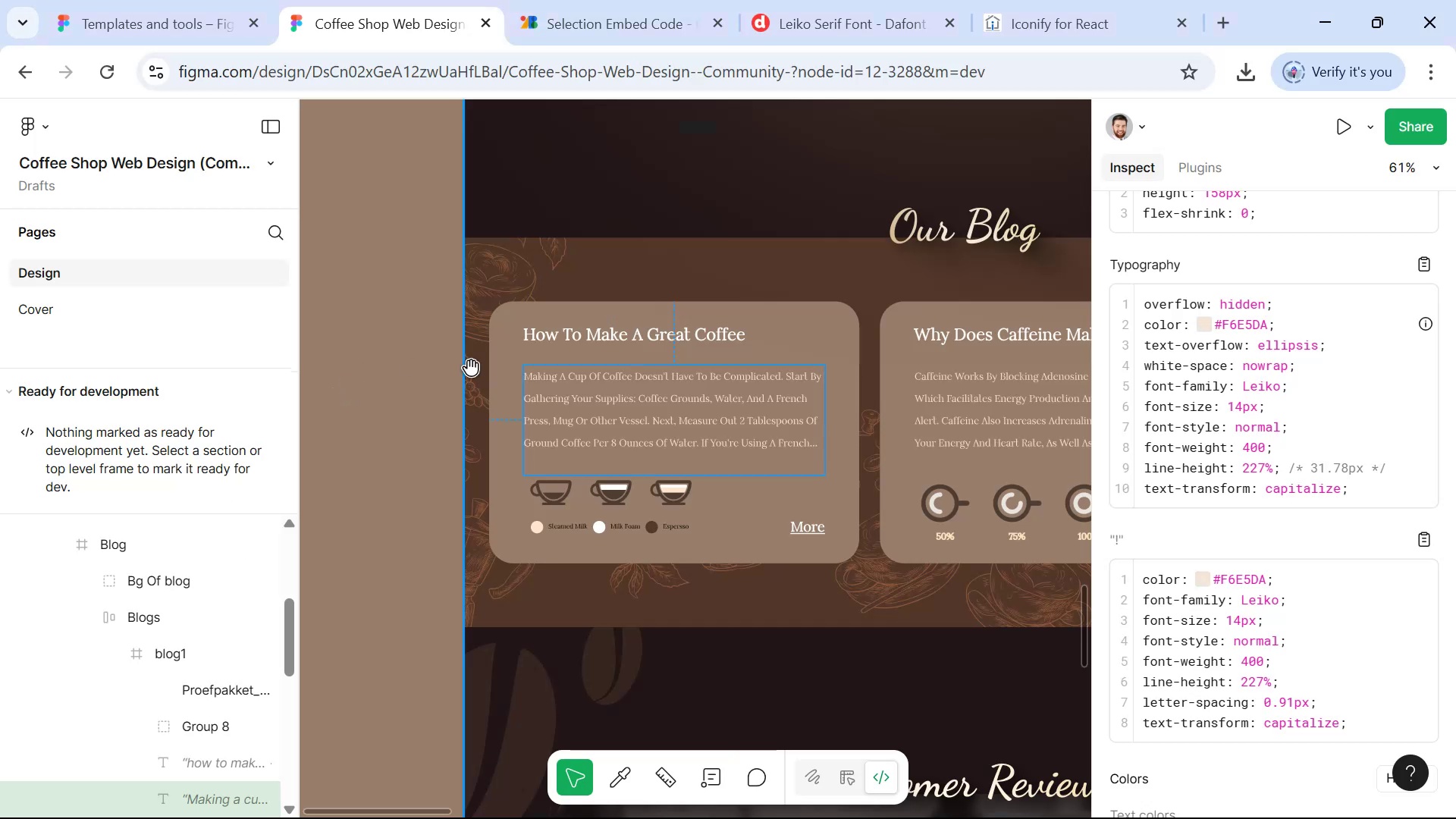 
key(Alt+Tab)
 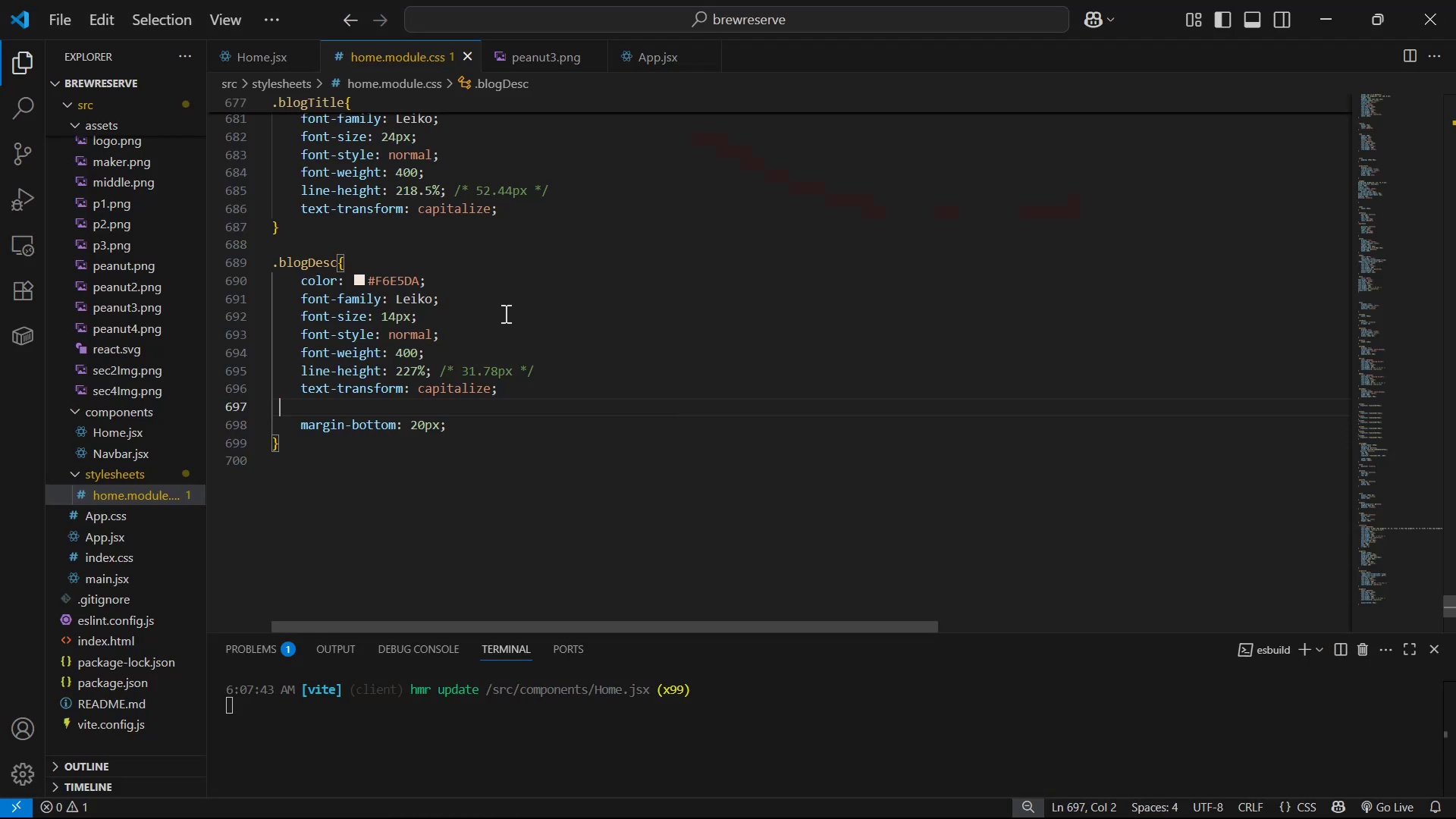 
key(Alt+Tab)
 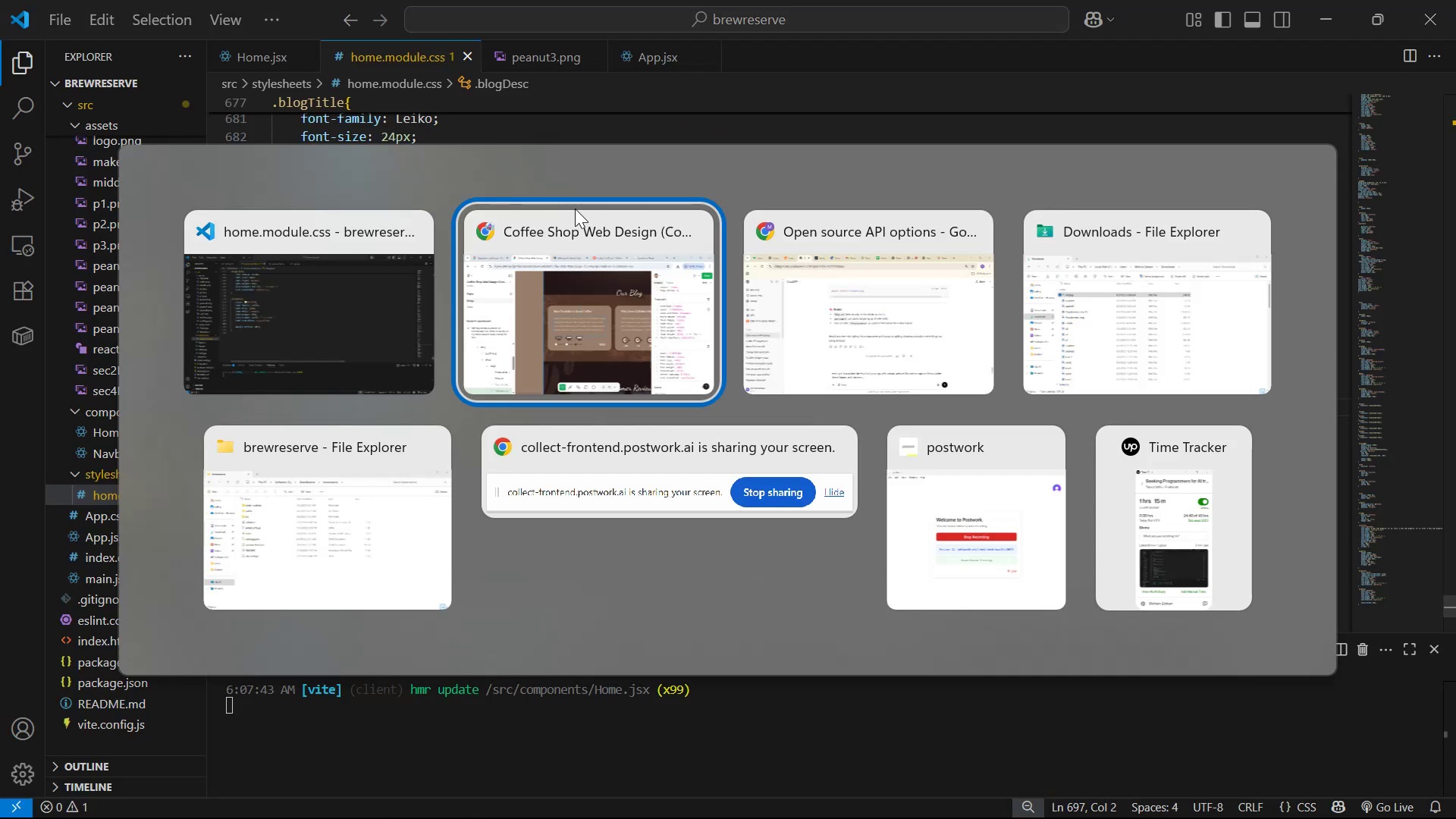 
key(Alt+Tab)
 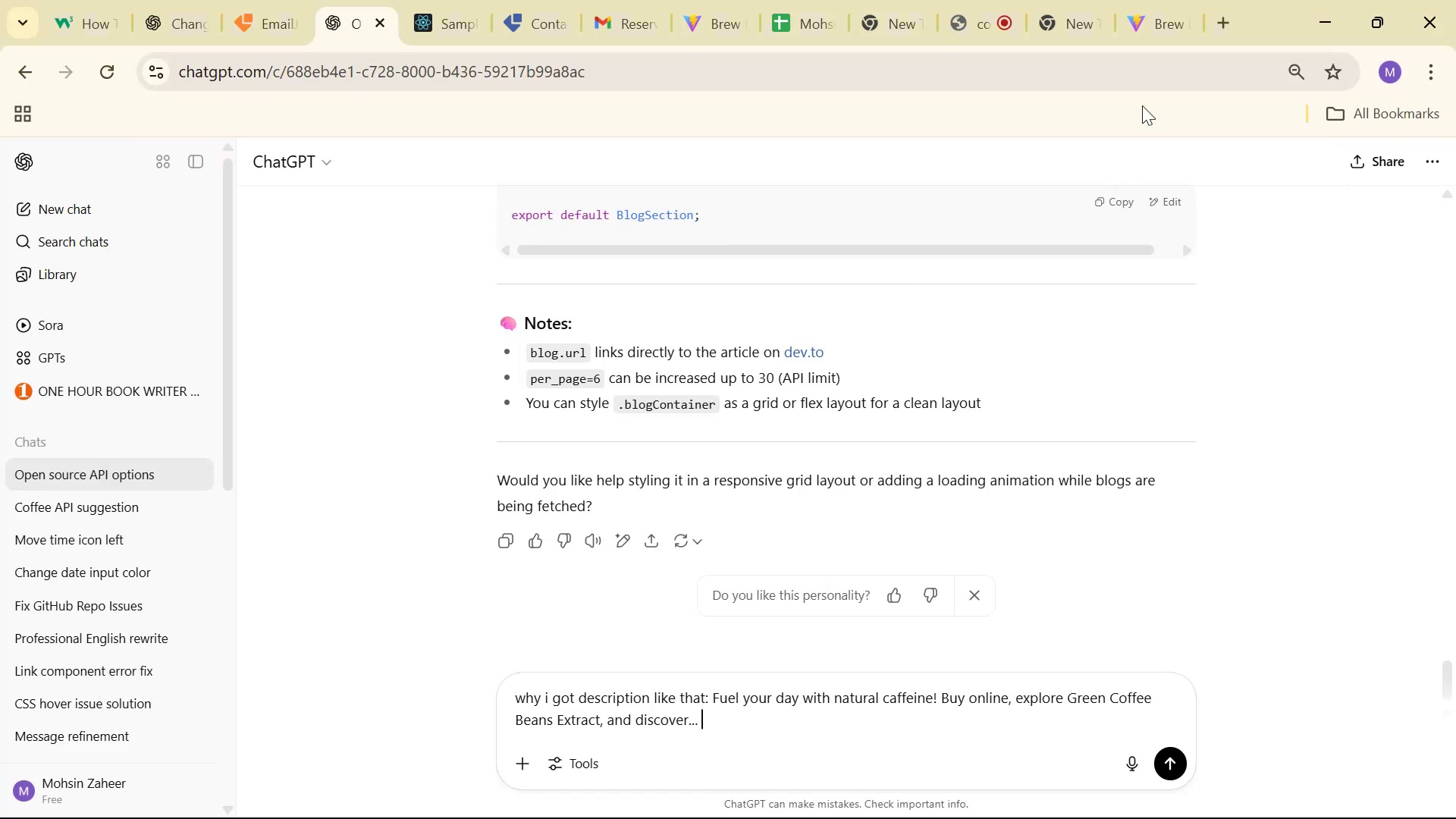 
left_click([1153, 25])
 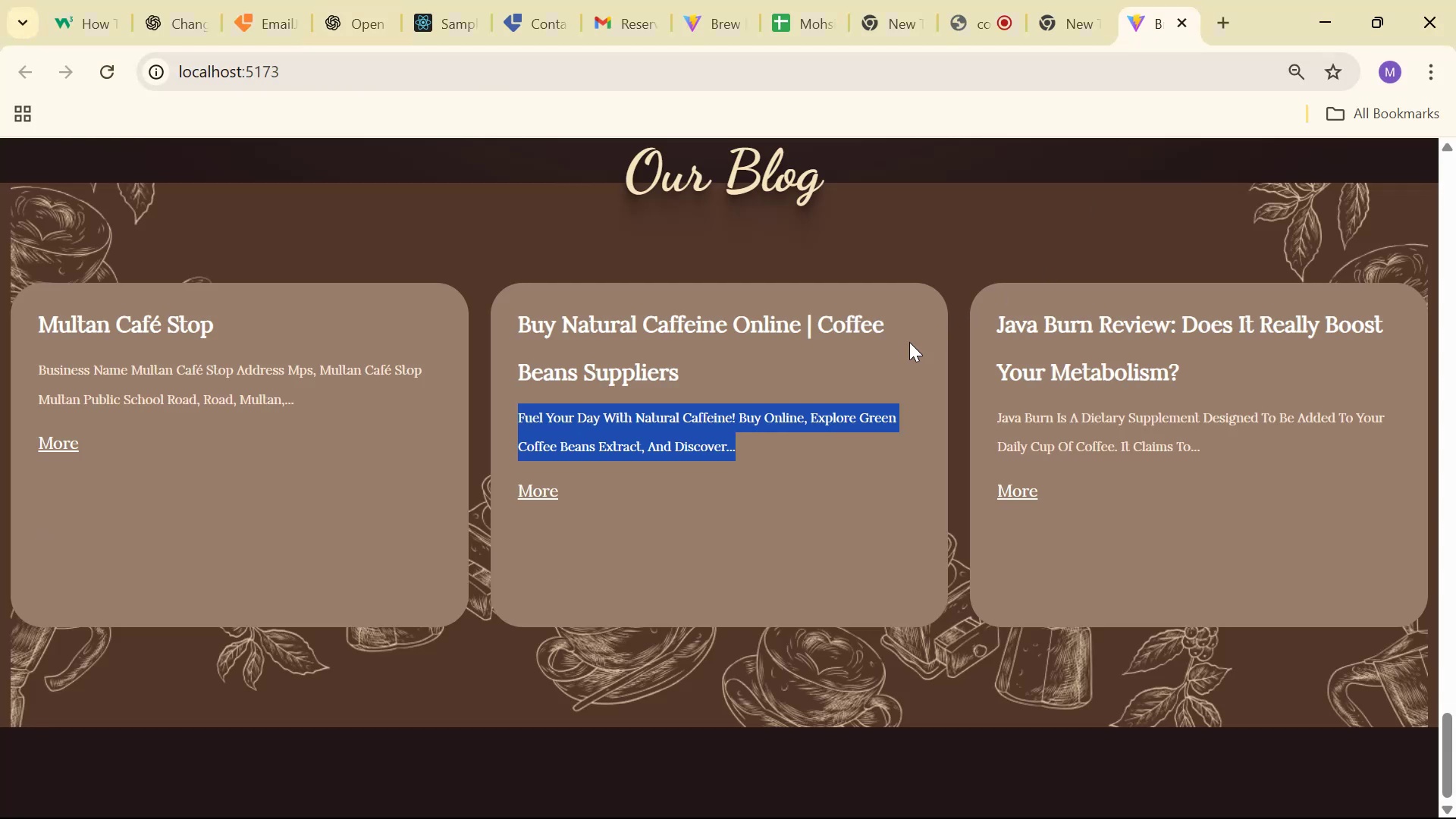 
left_click([814, 340])
 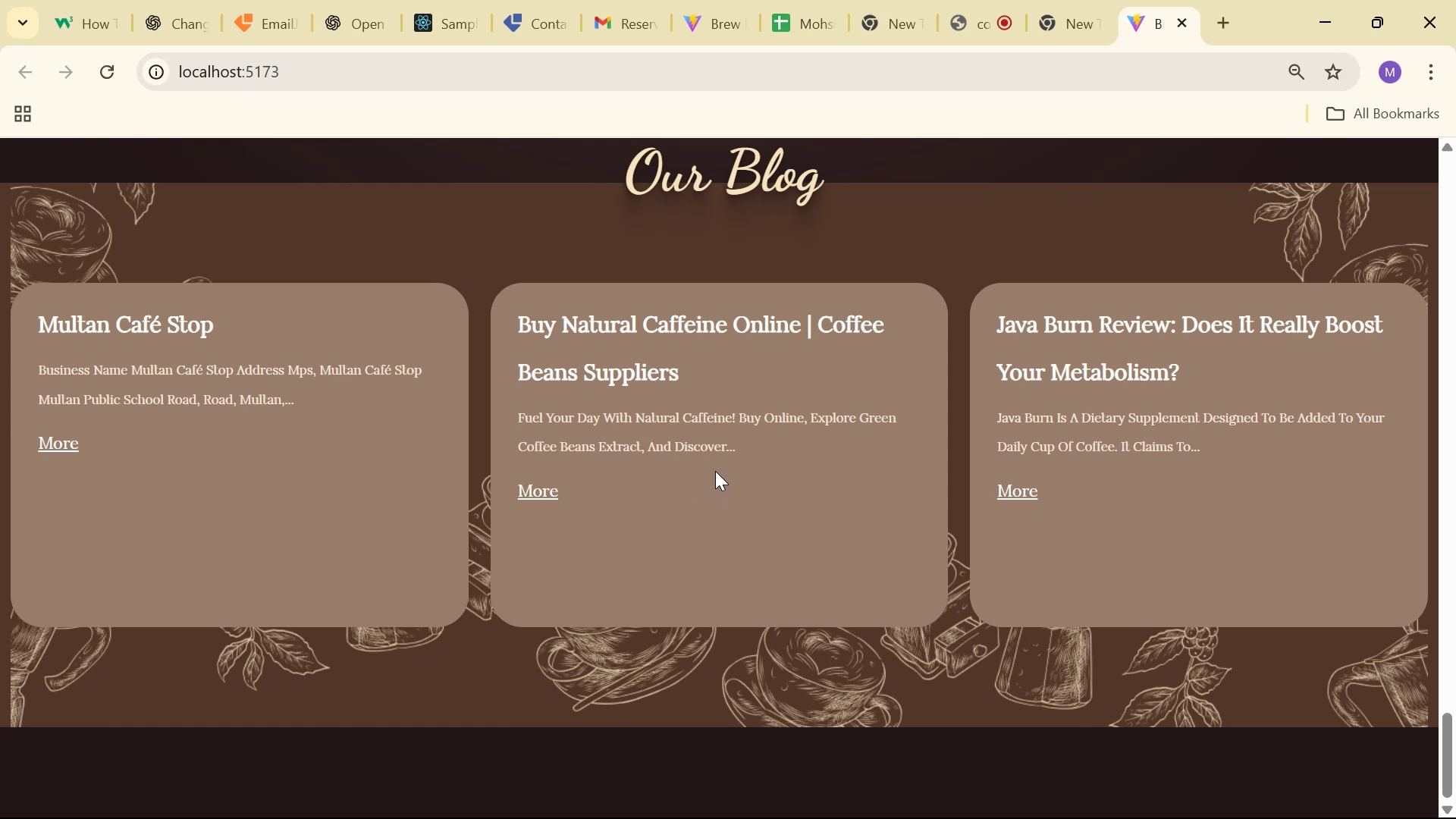 
wait(13.45)
 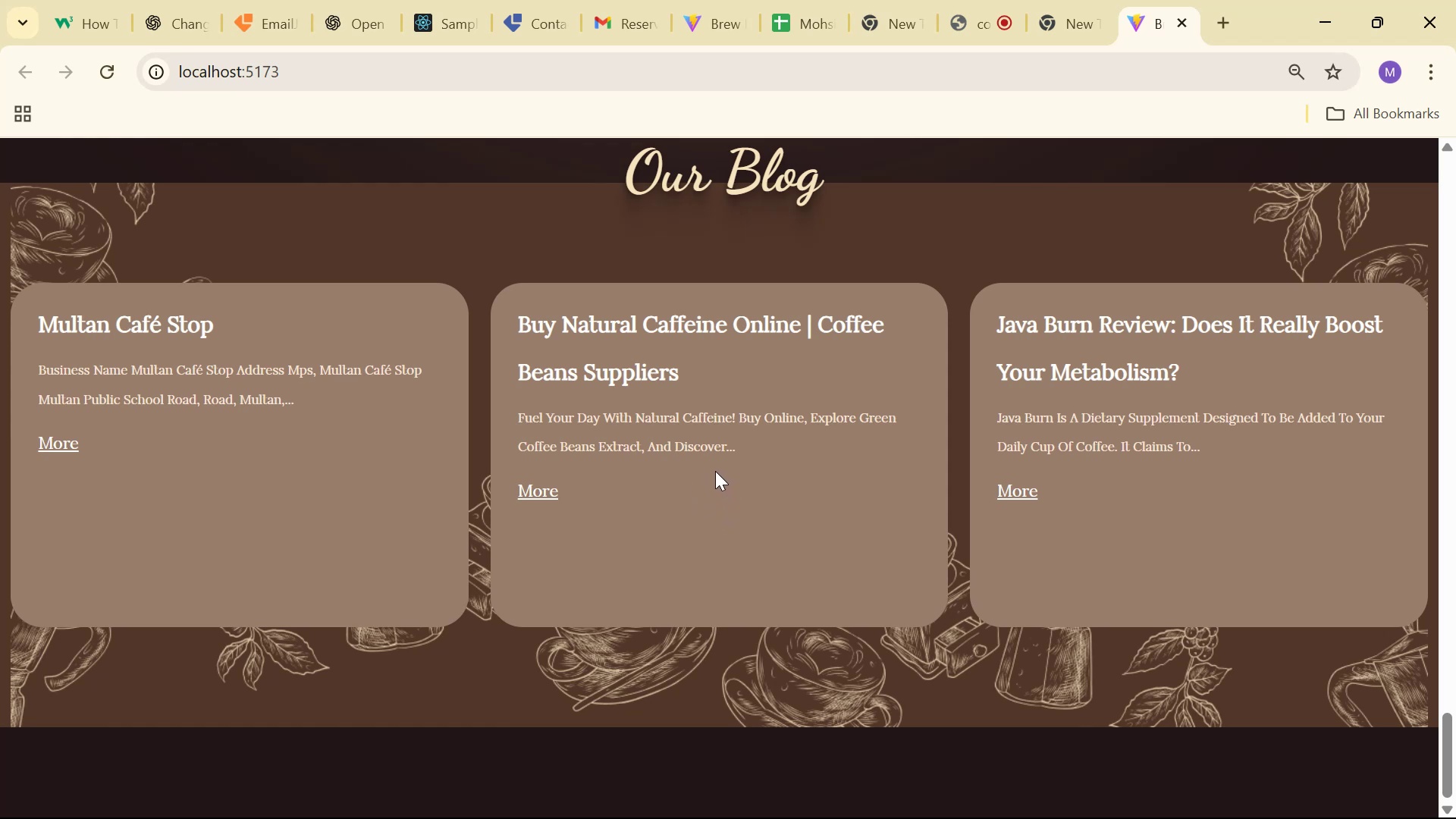 
left_click_drag(start_coordinate=[756, 450], to_coordinate=[504, 409])
 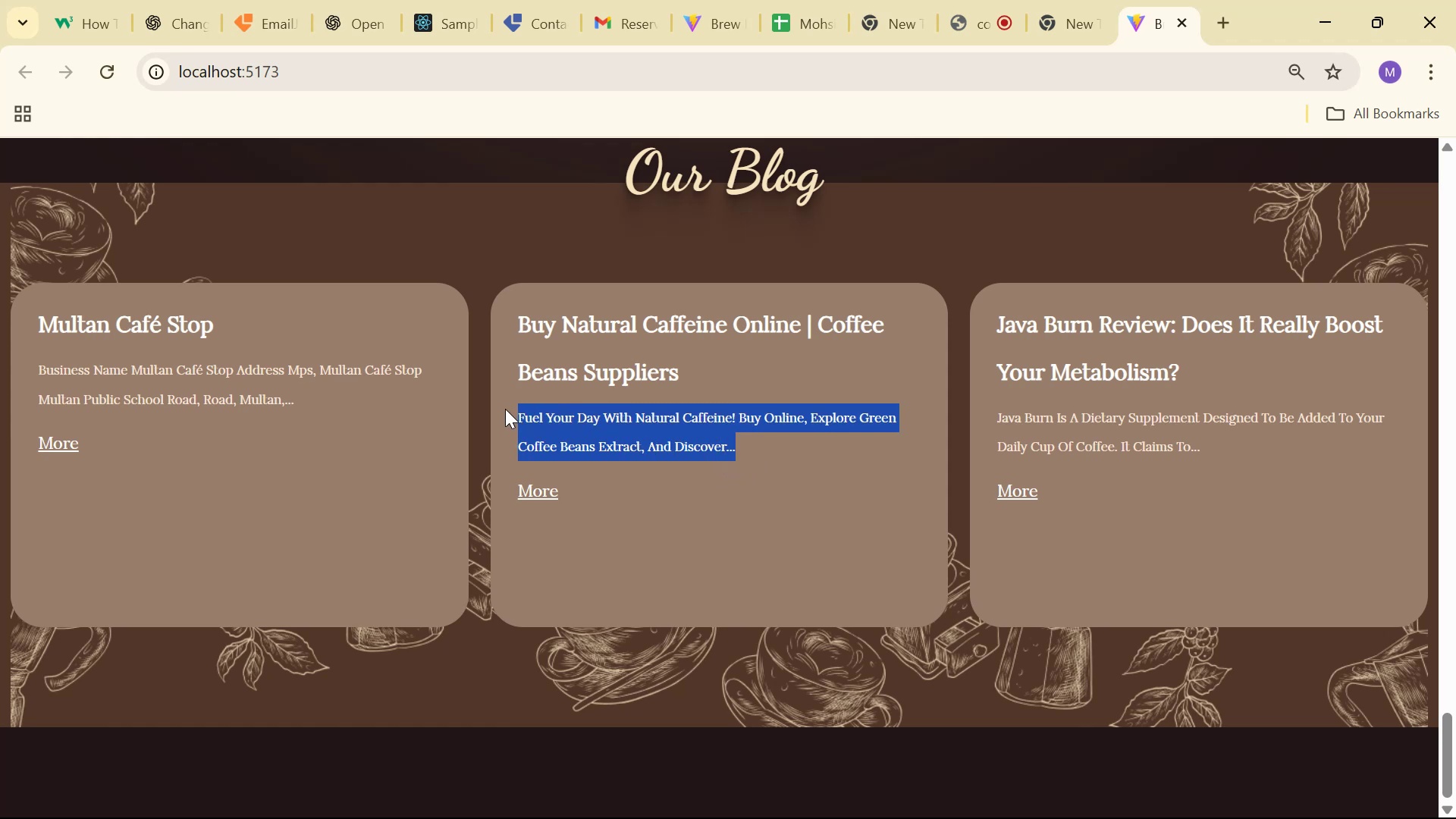 
key(Control+C)
 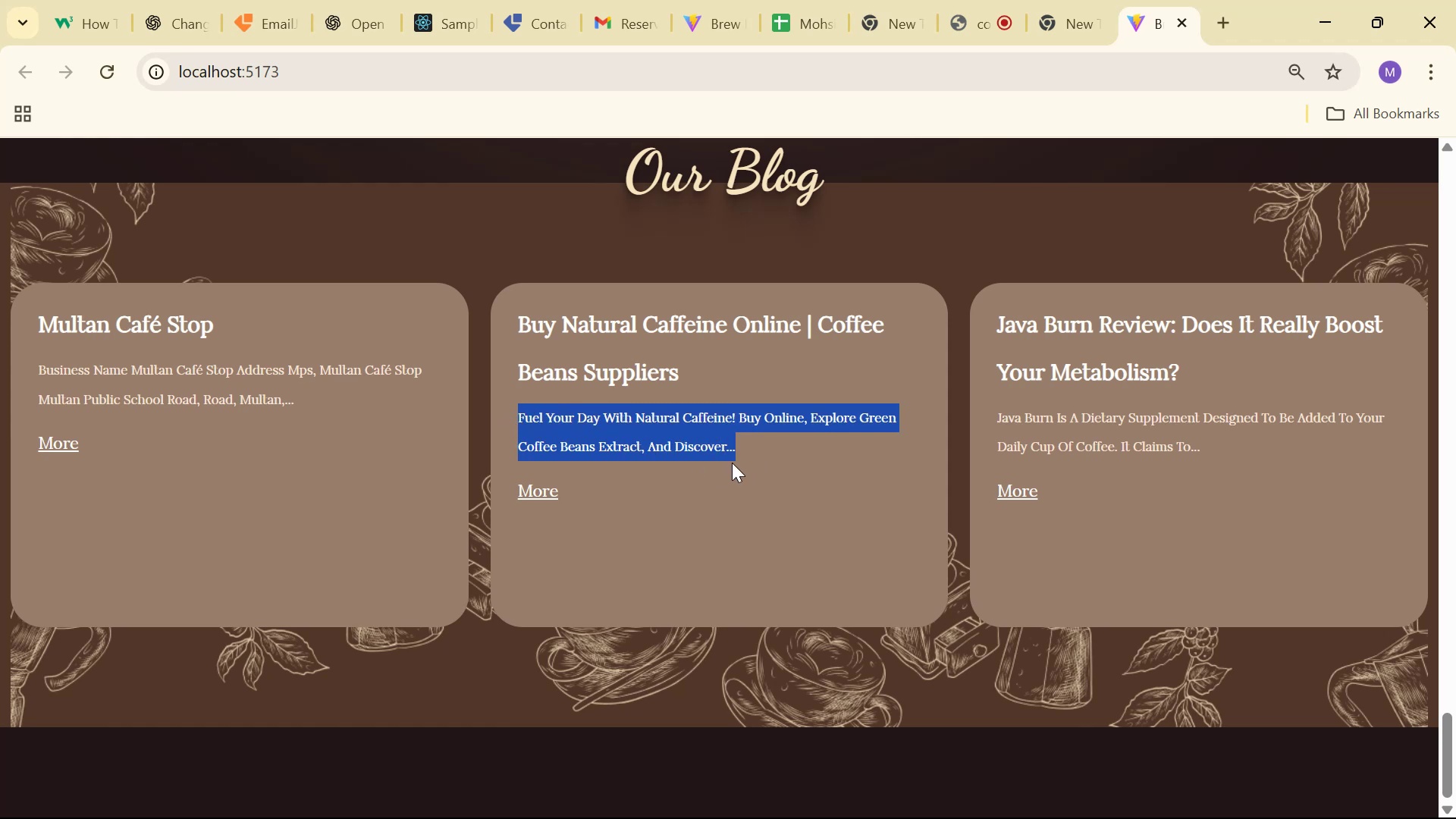 
key(Alt+AltLeft)
 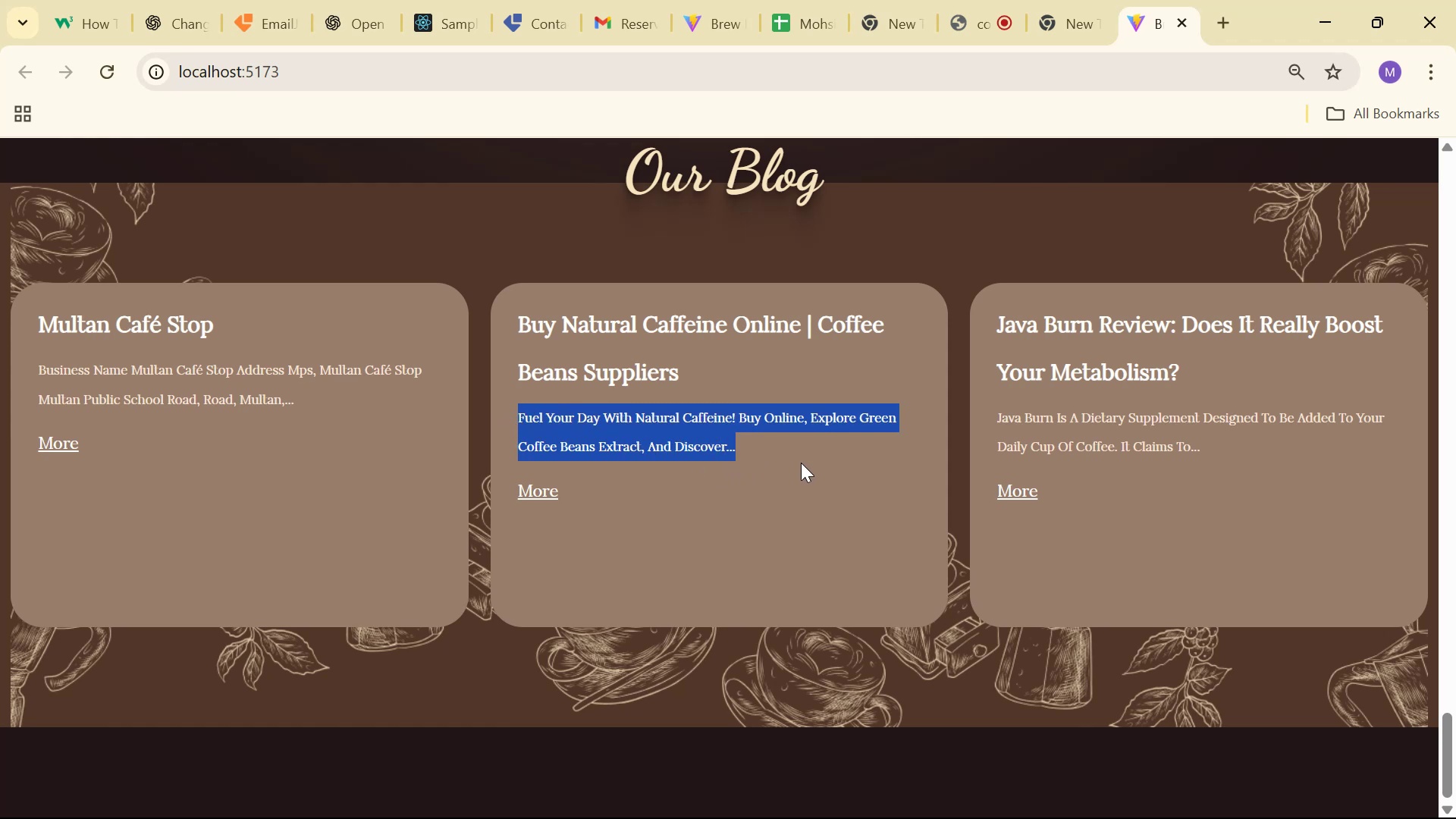 
key(Alt+Tab)
 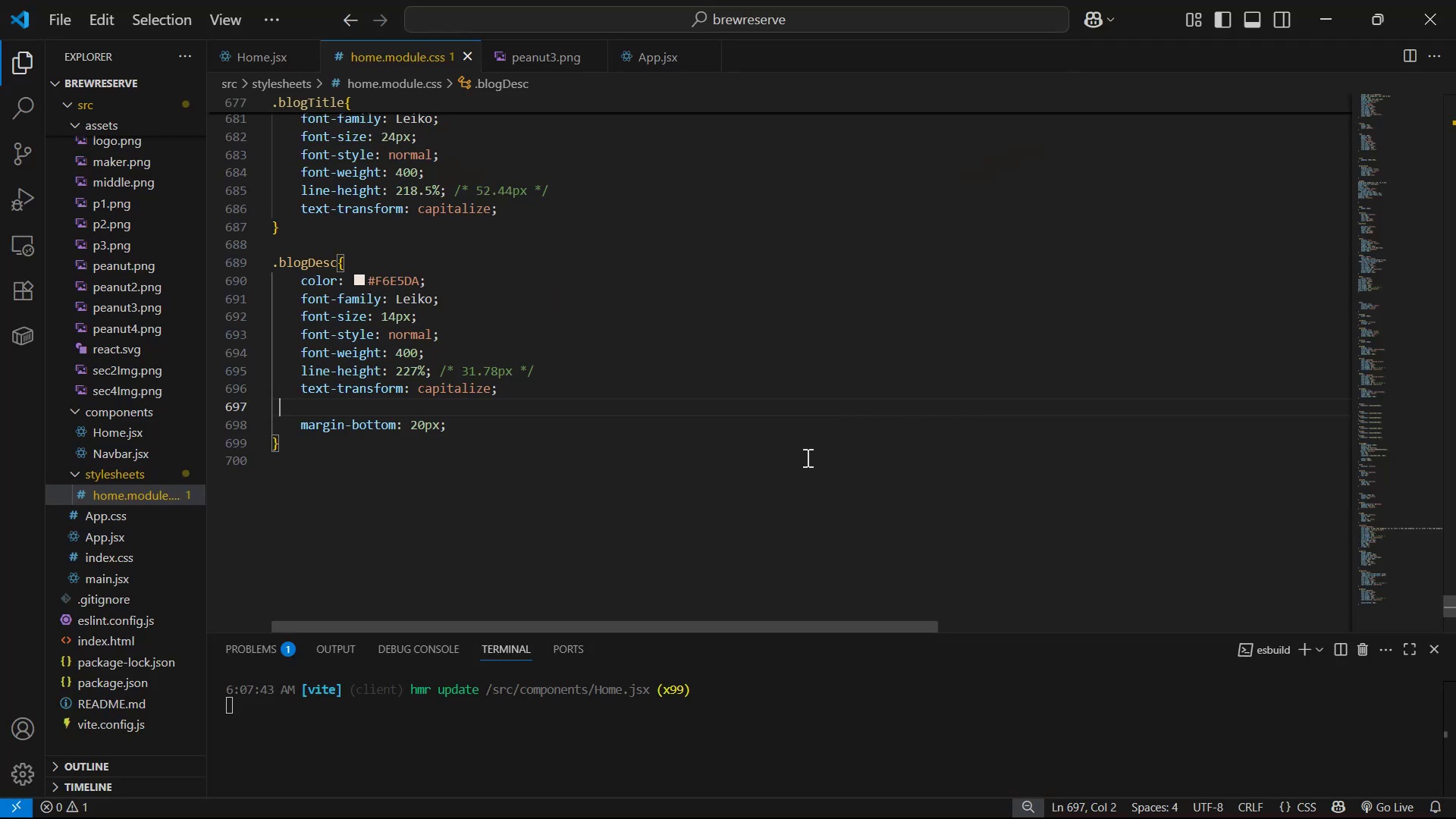 
key(Alt+Tab)
 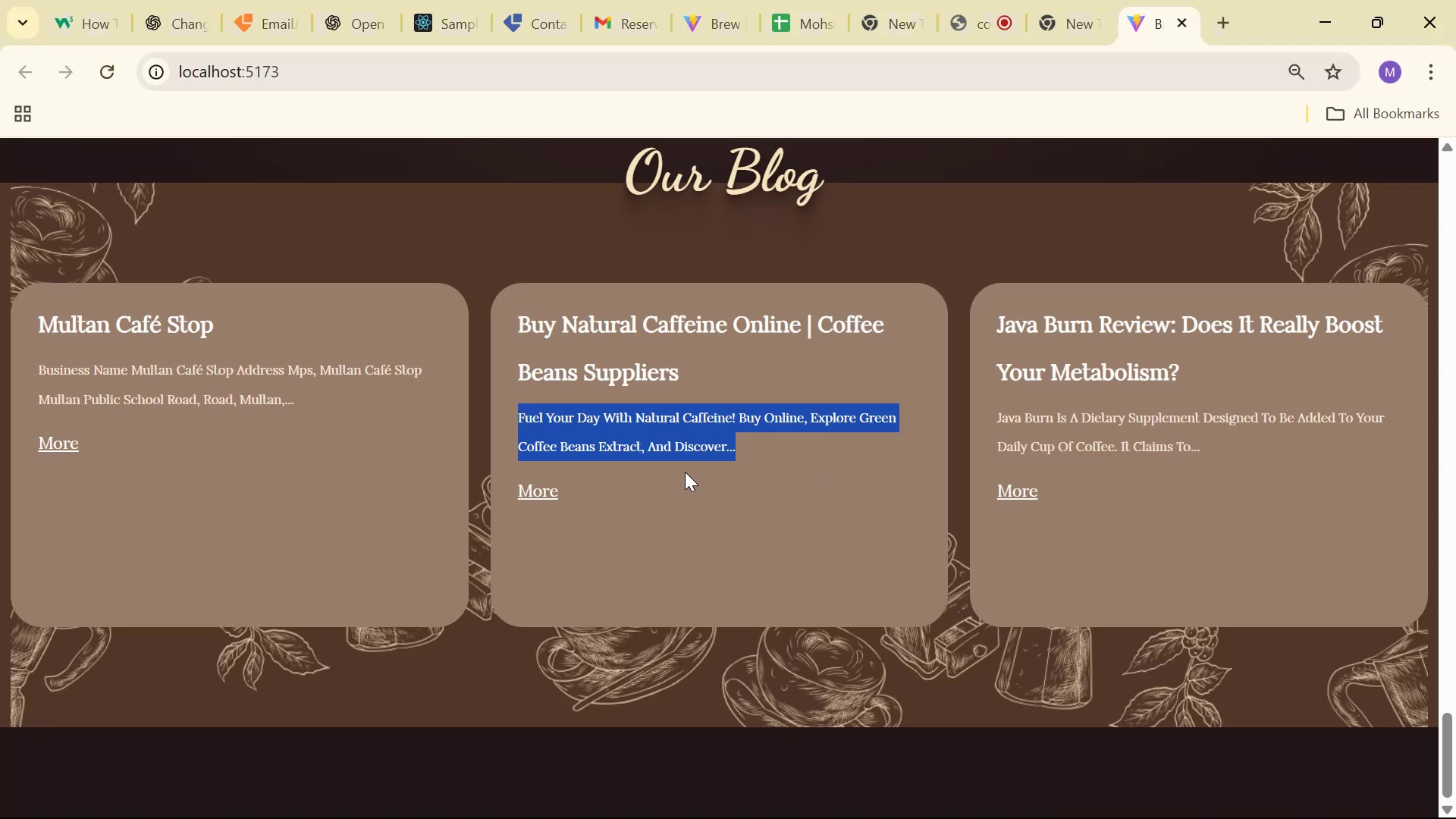 
key(Alt+AltLeft)
 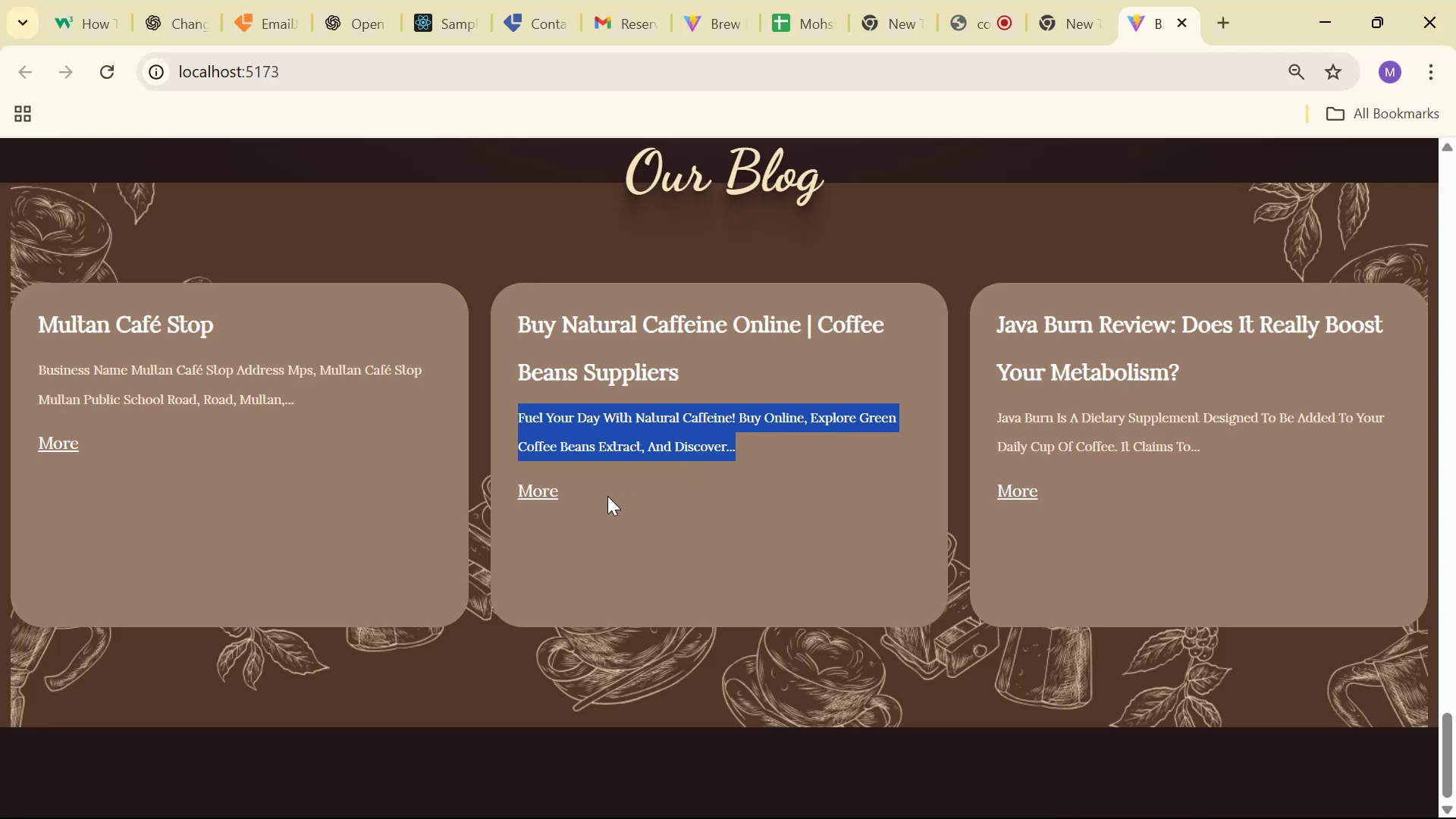 
key(Alt+Tab)
 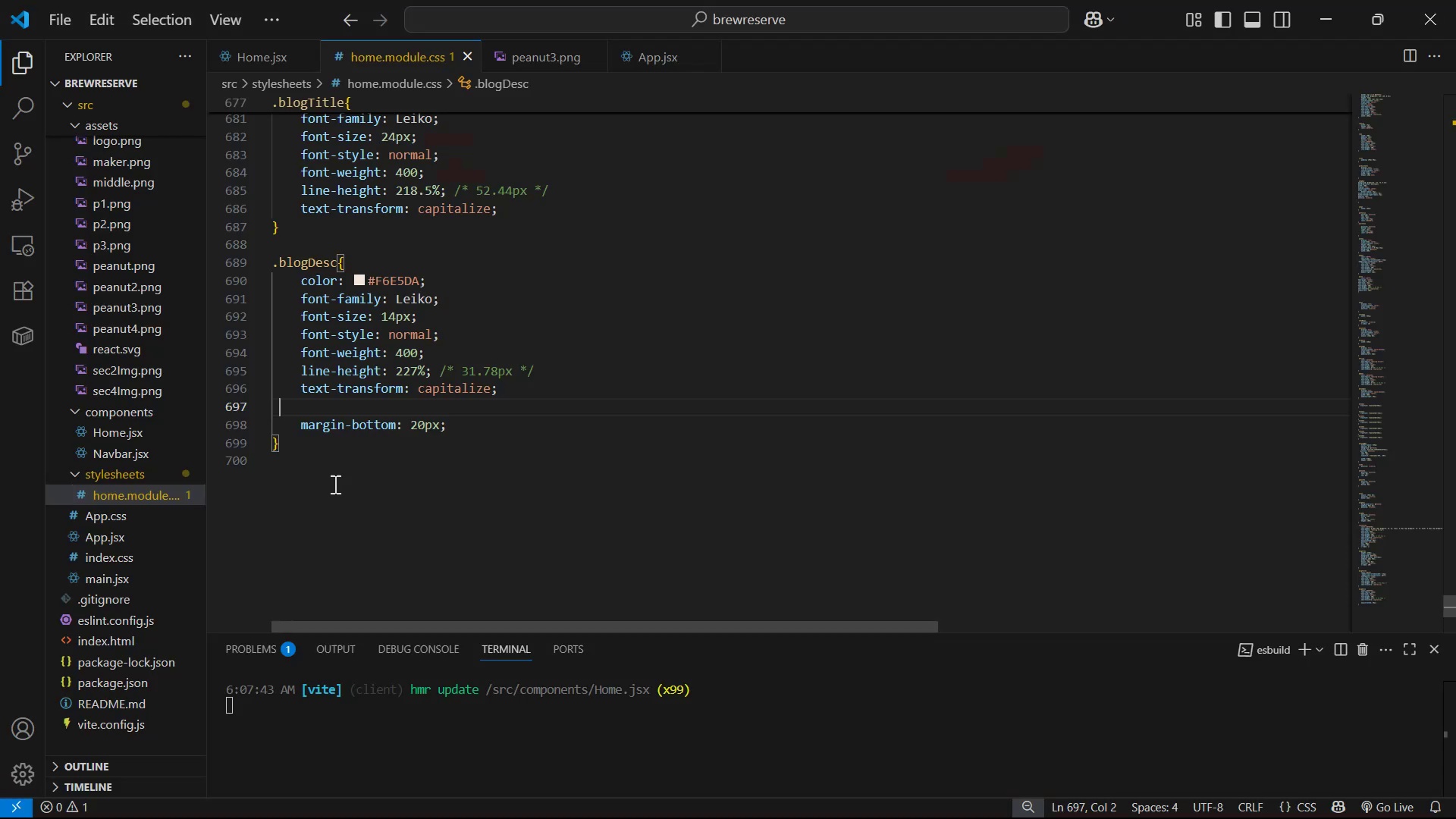 
left_click_drag(start_coordinate=[312, 450], to_coordinate=[216, 256])
 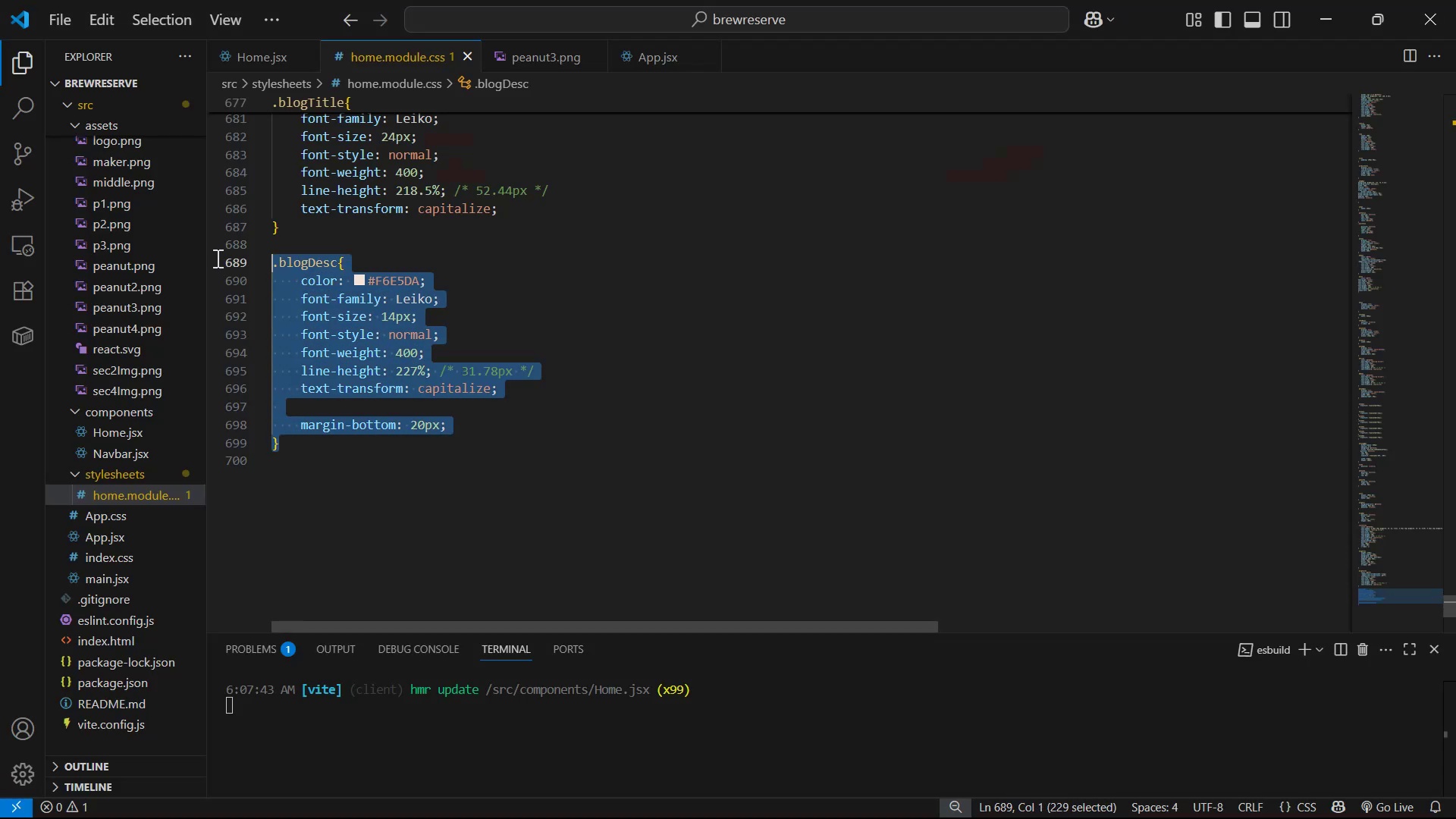 
key(Control+ControlLeft)
 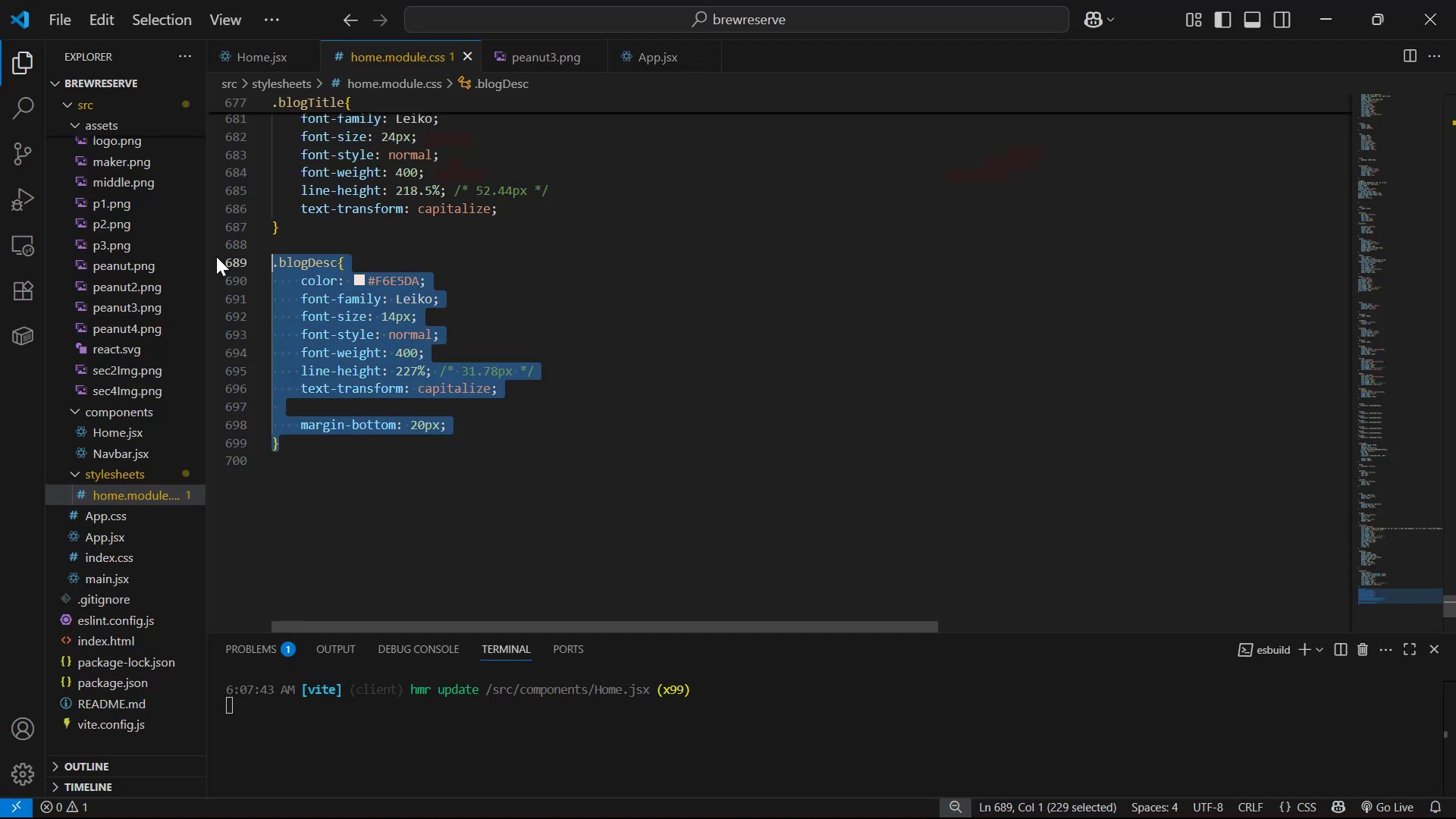 
key(Control+C)
 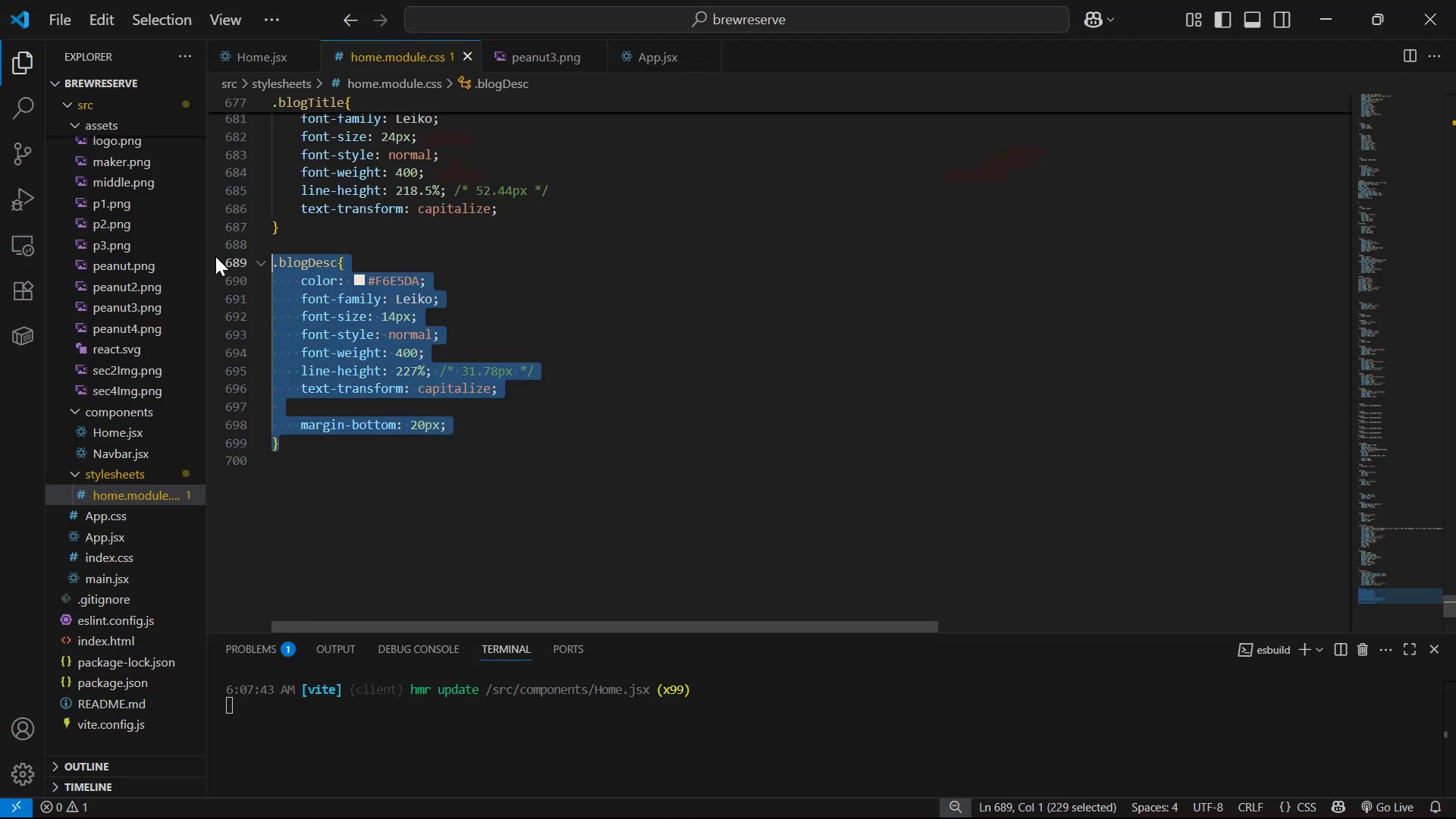 
key(Alt+AltLeft)
 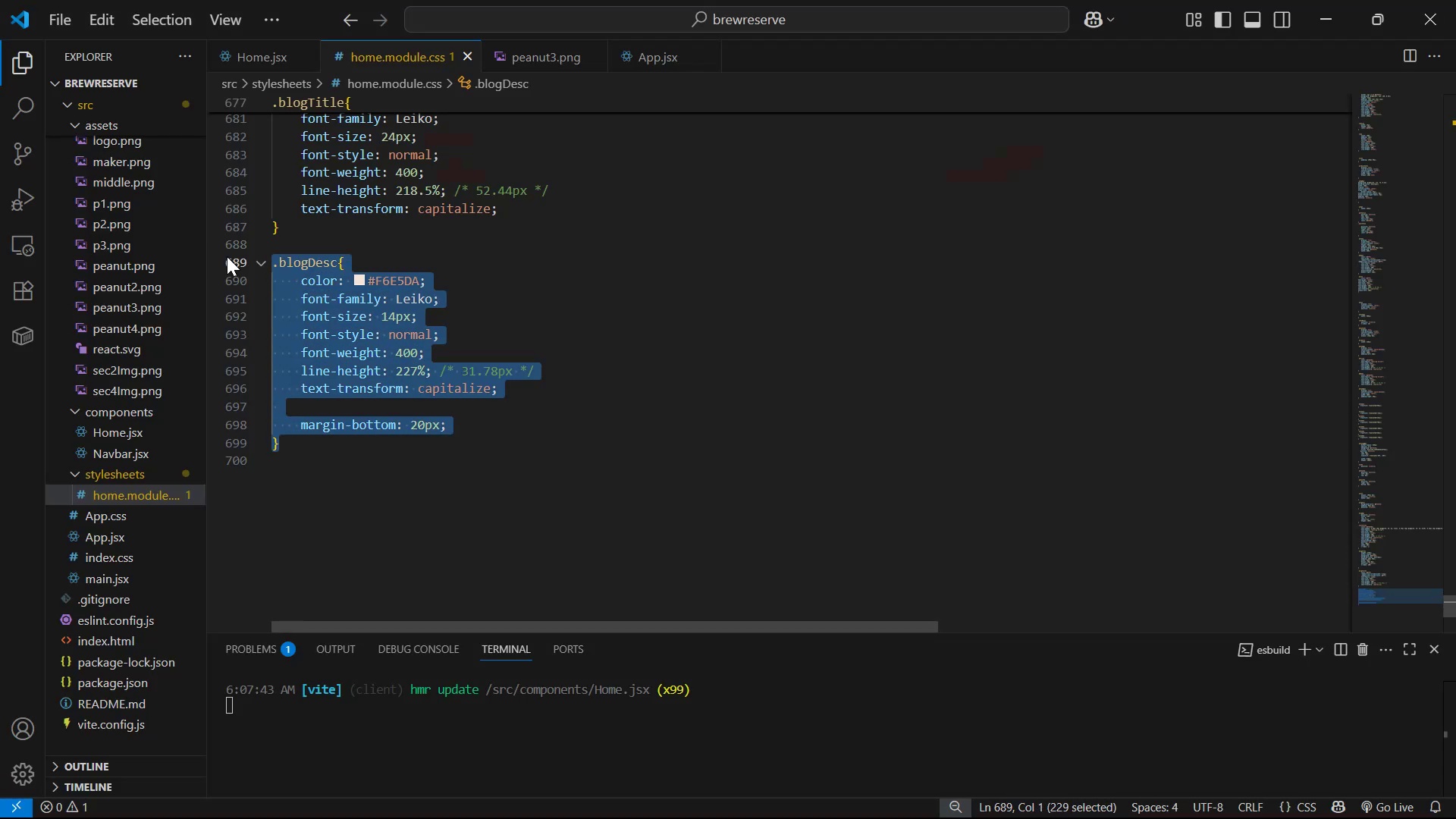 
key(Alt+Tab)
 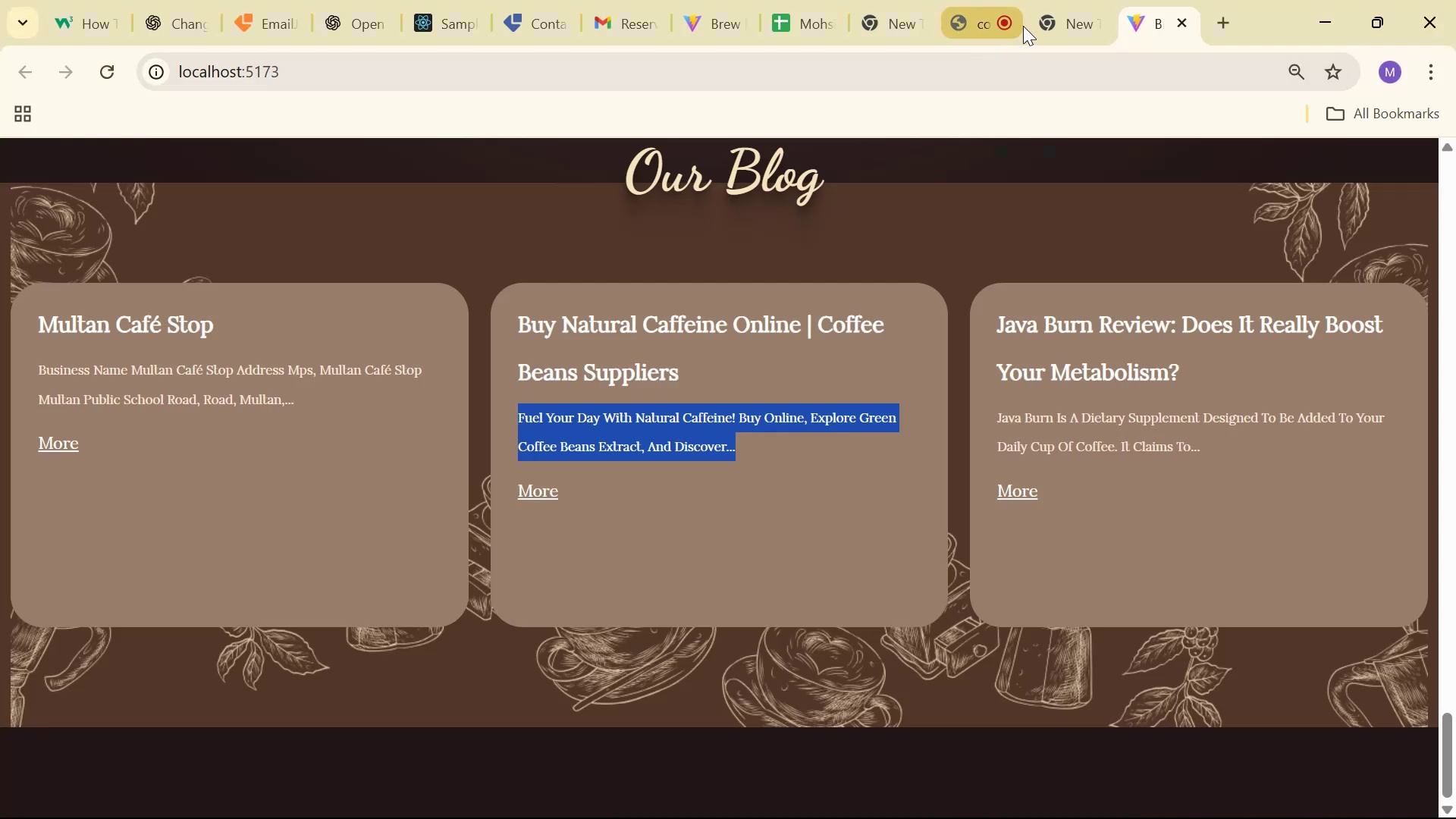 
left_click([1053, 24])
 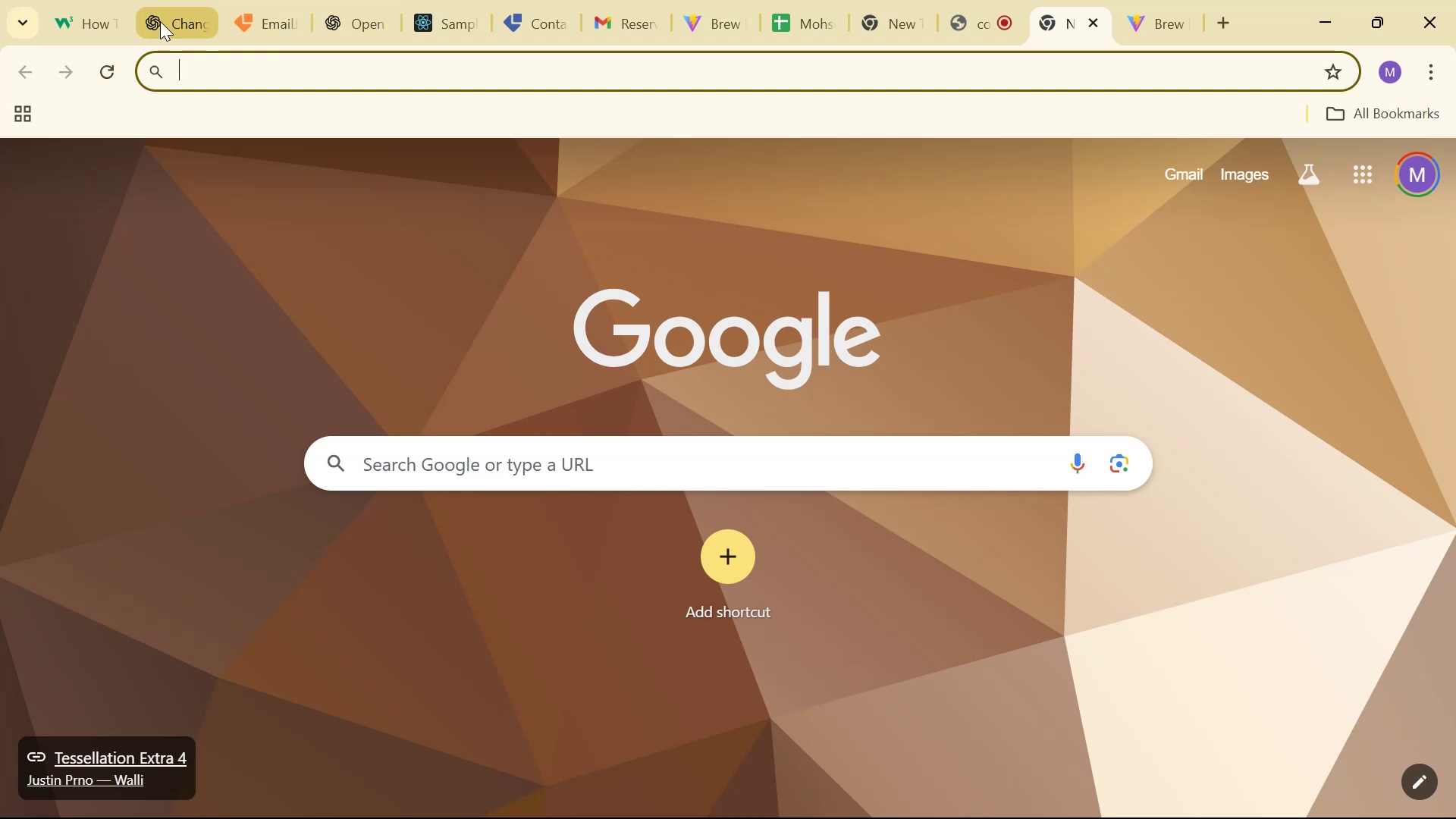 
left_click([327, 11])
 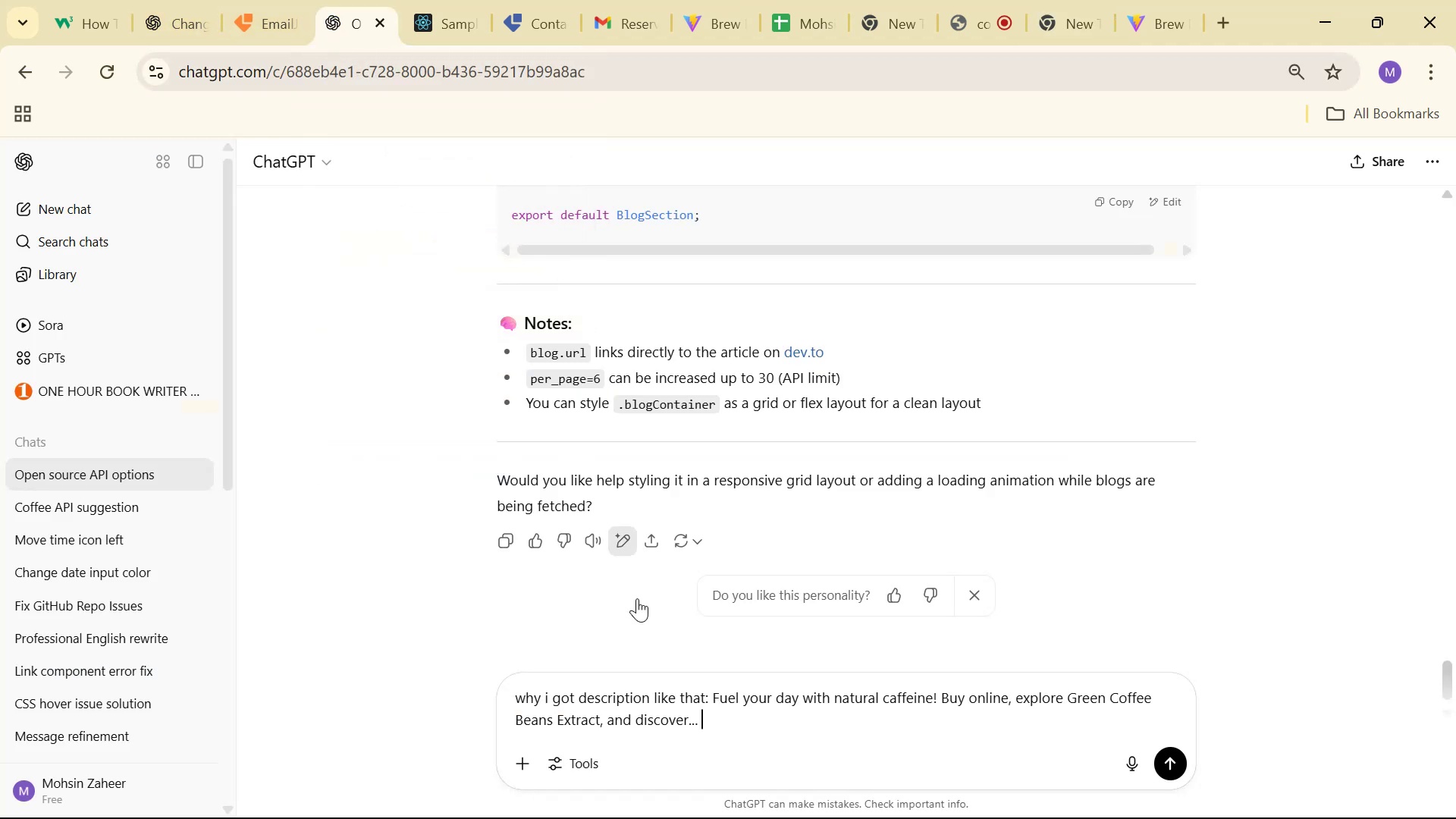 
key(Control+V)
 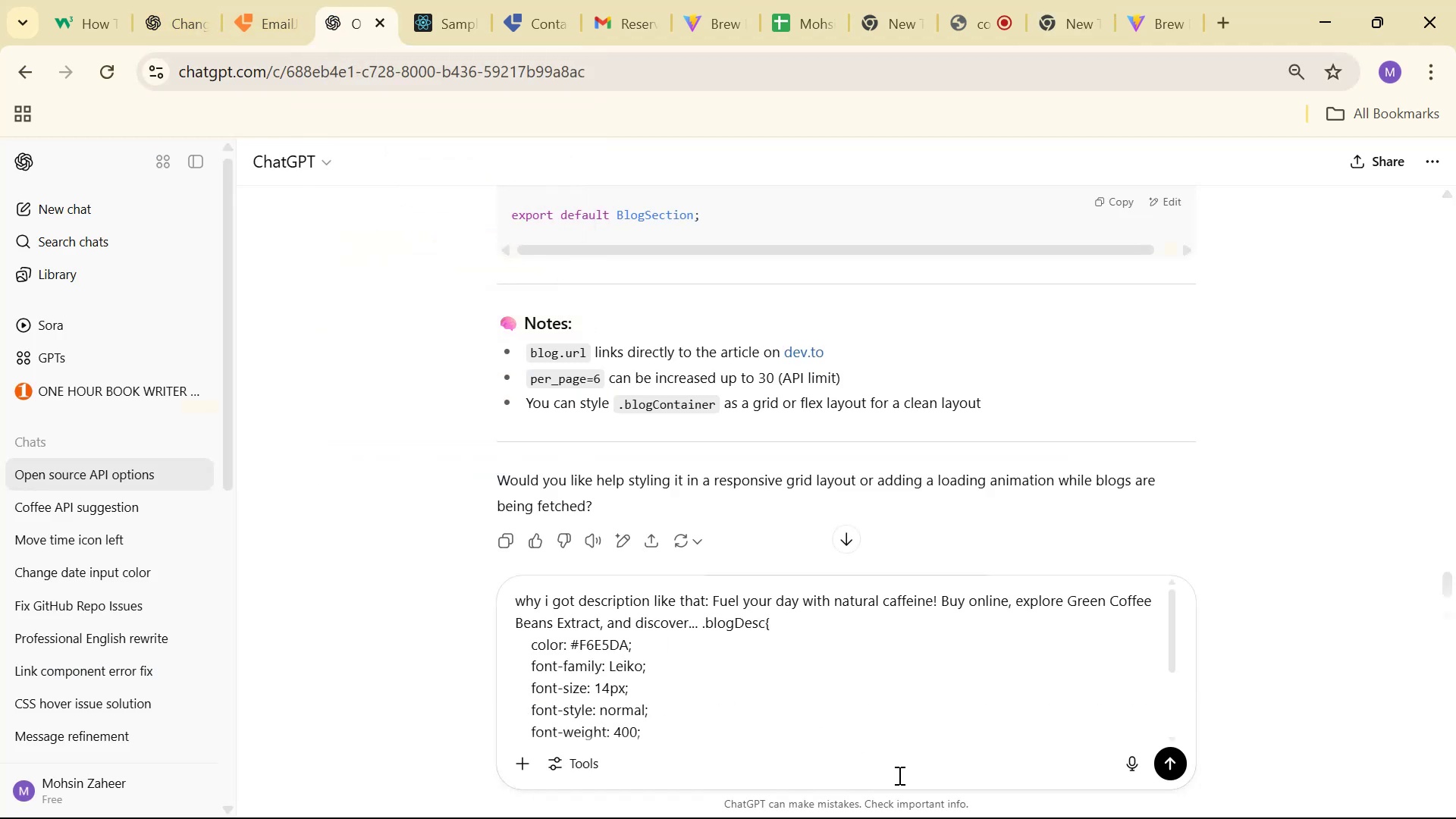 
key(Enter)
 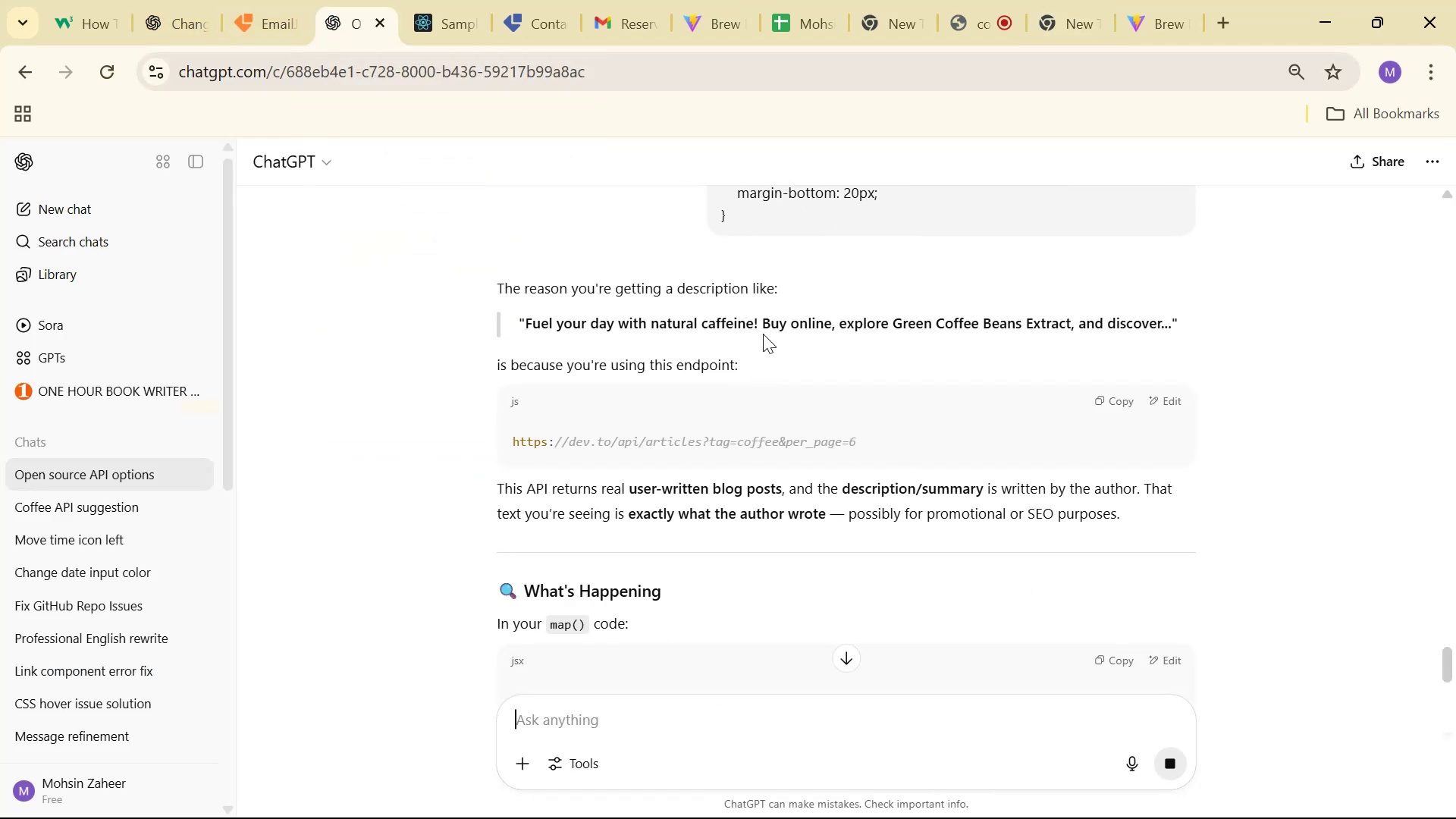 
wait(6.51)
 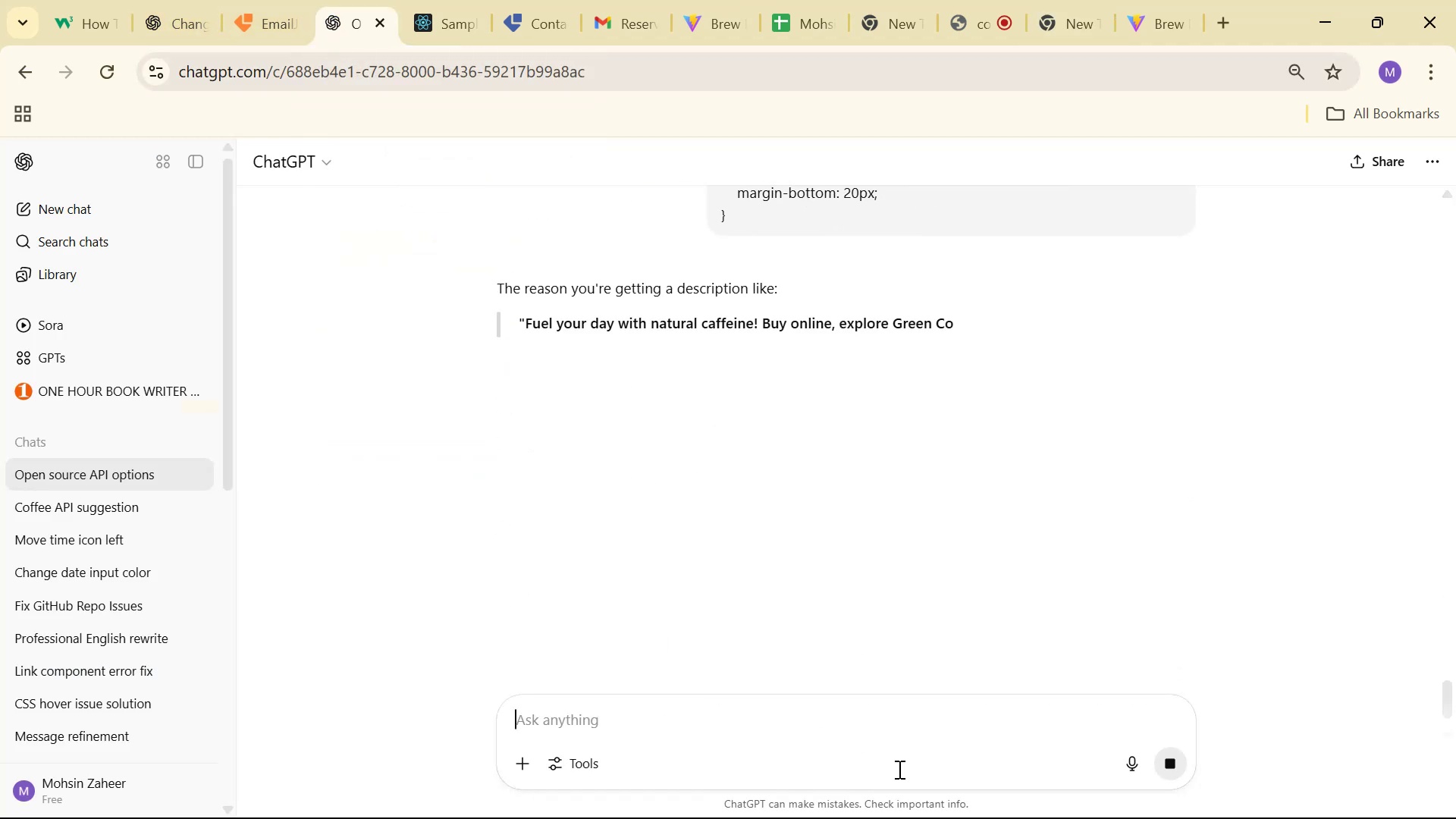 
scroll: coordinate [770, 313], scroll_direction: down, amount: 2.0
 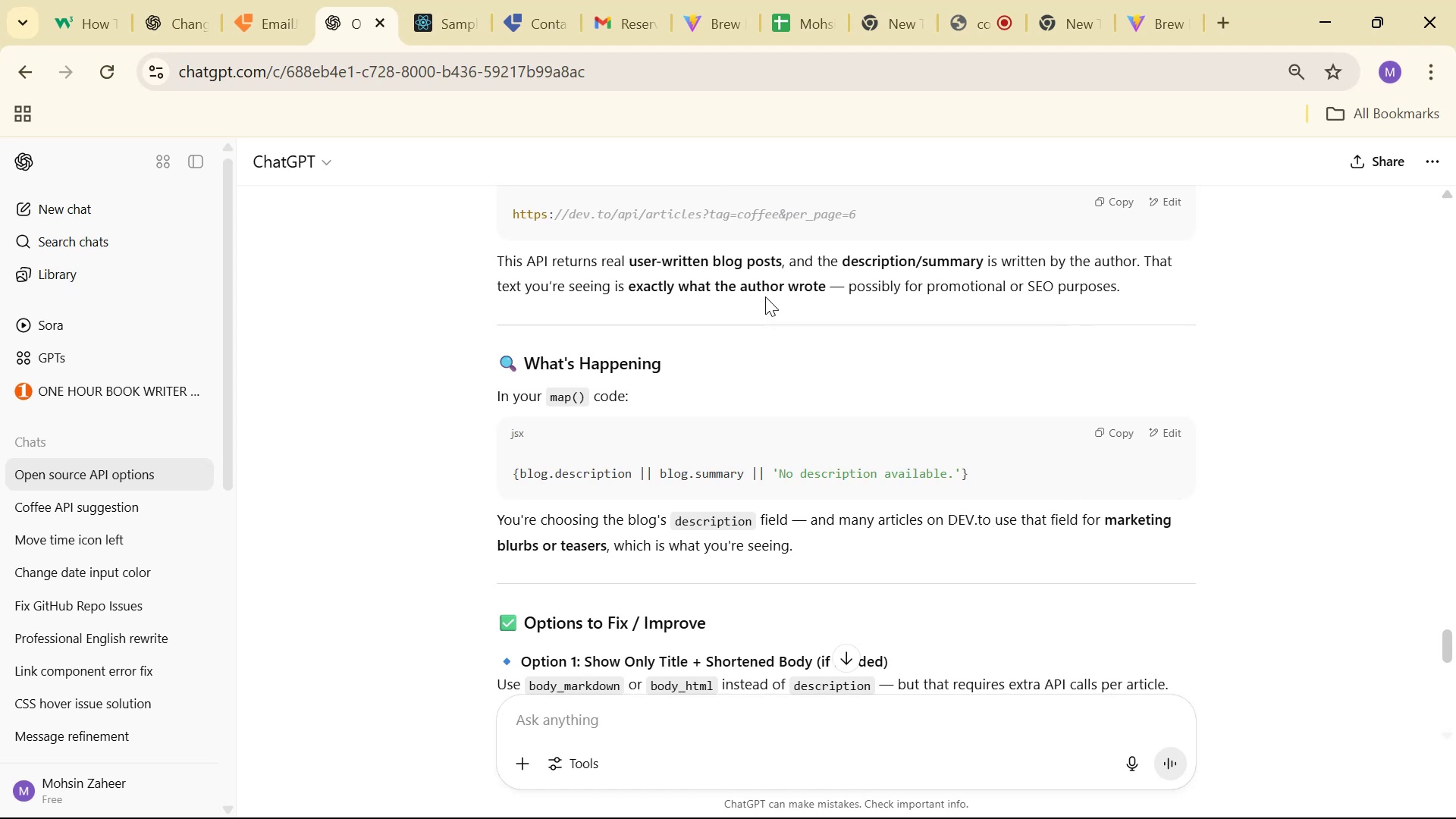 
wait(6.86)
 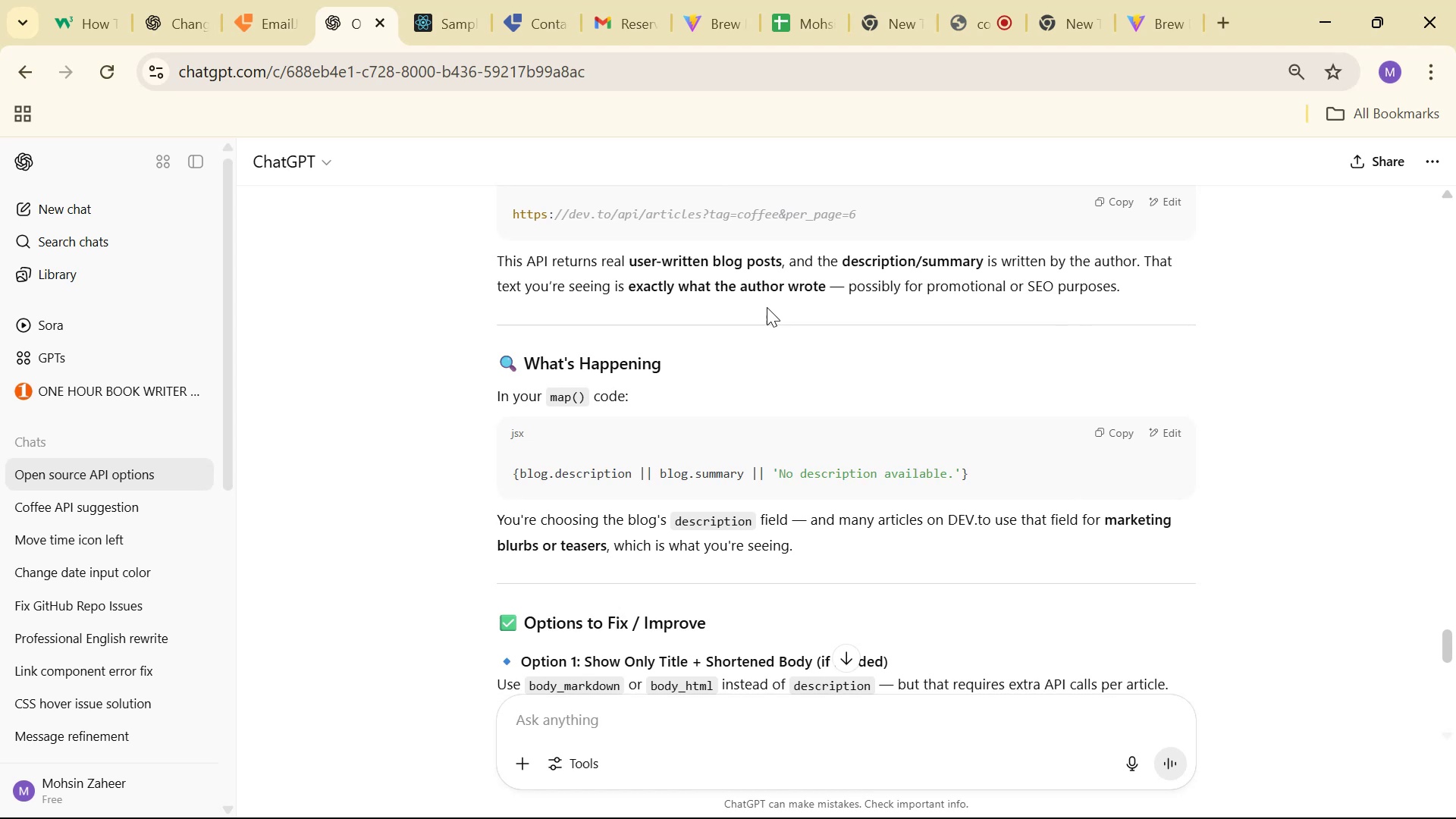 
scroll: coordinate [994, 337], scroll_direction: down, amount: 7.0
 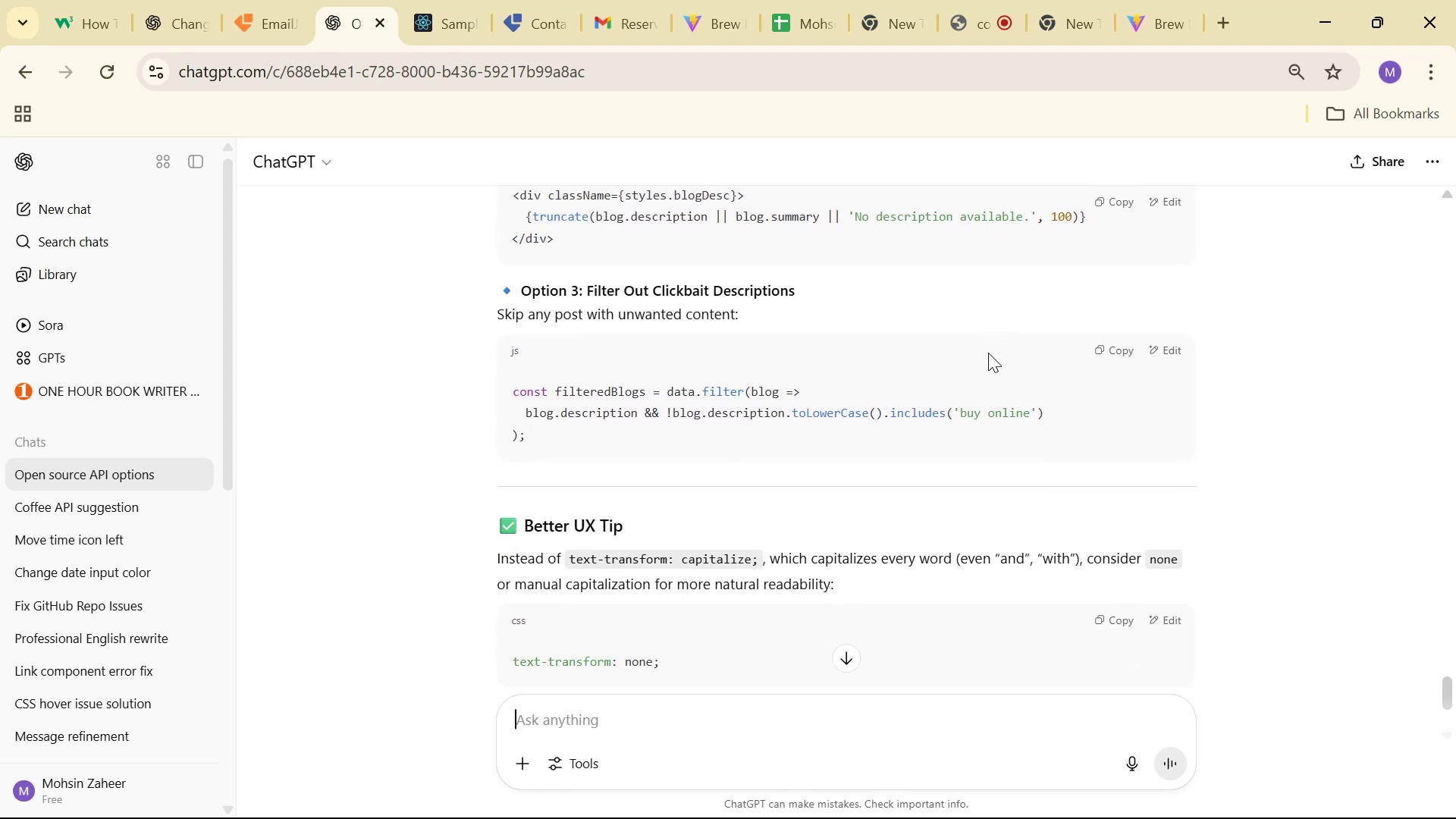 
key(Alt+AltLeft)
 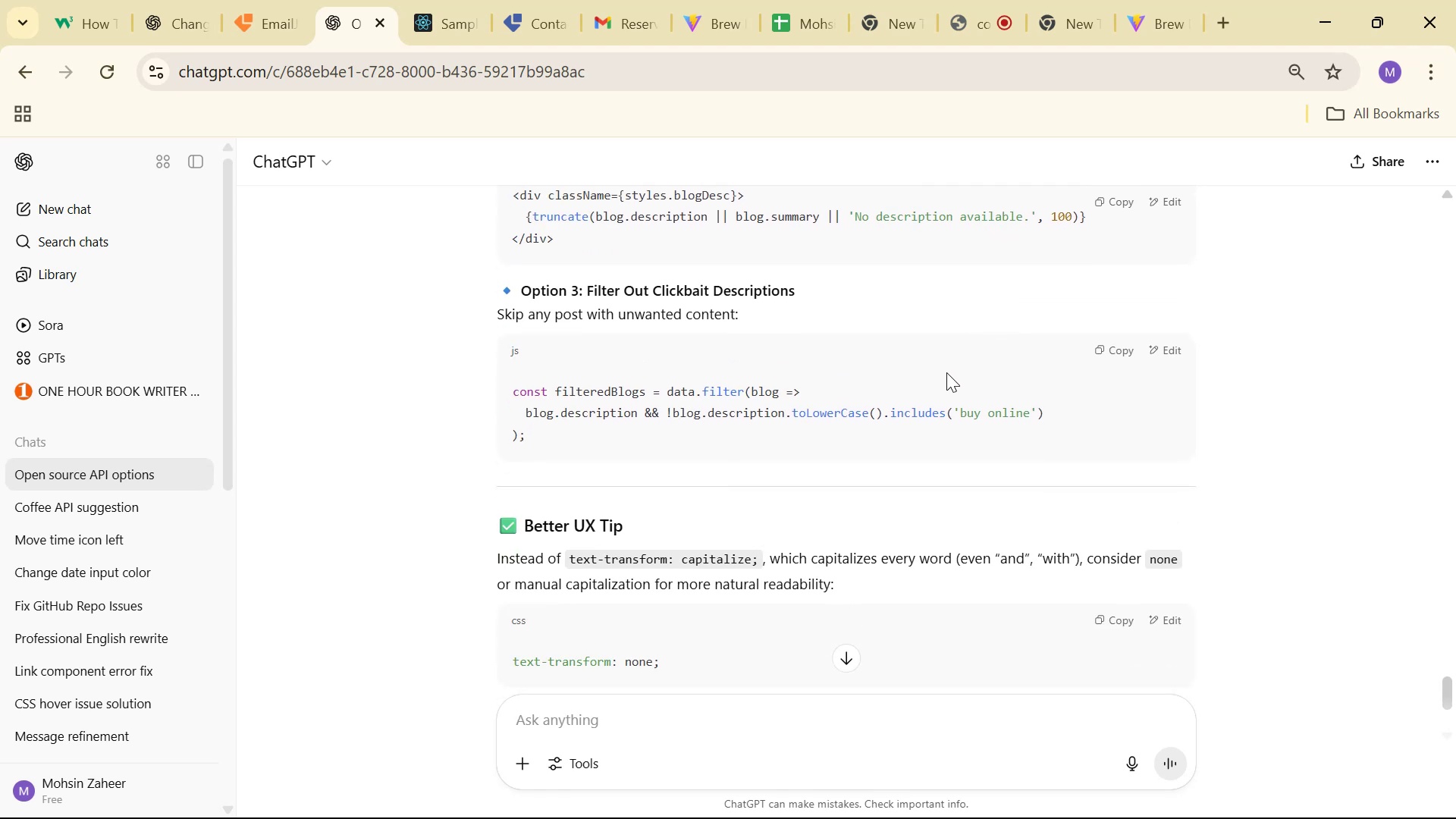 
key(Alt+Tab)
 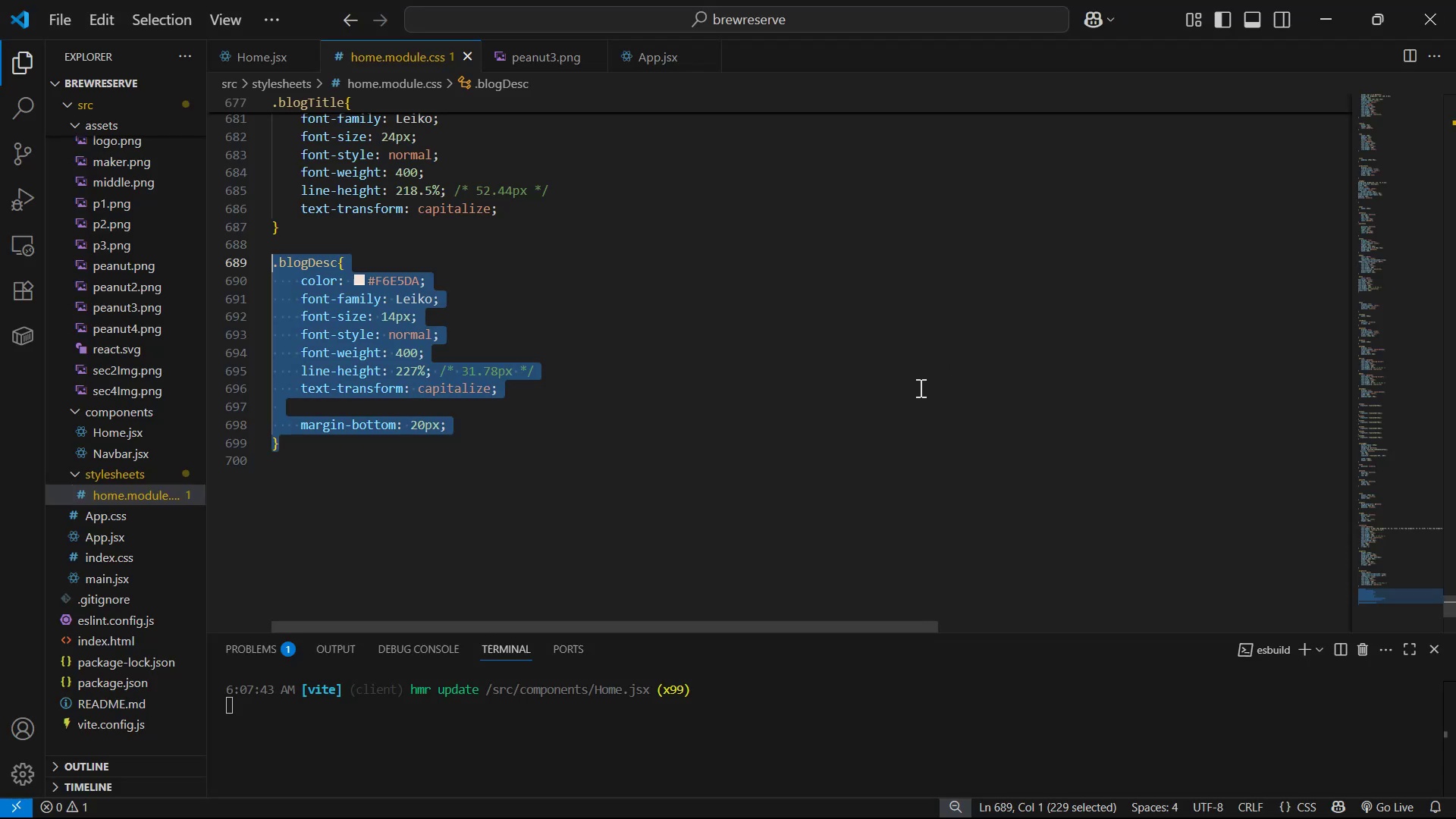 
key(Alt+Tab)
 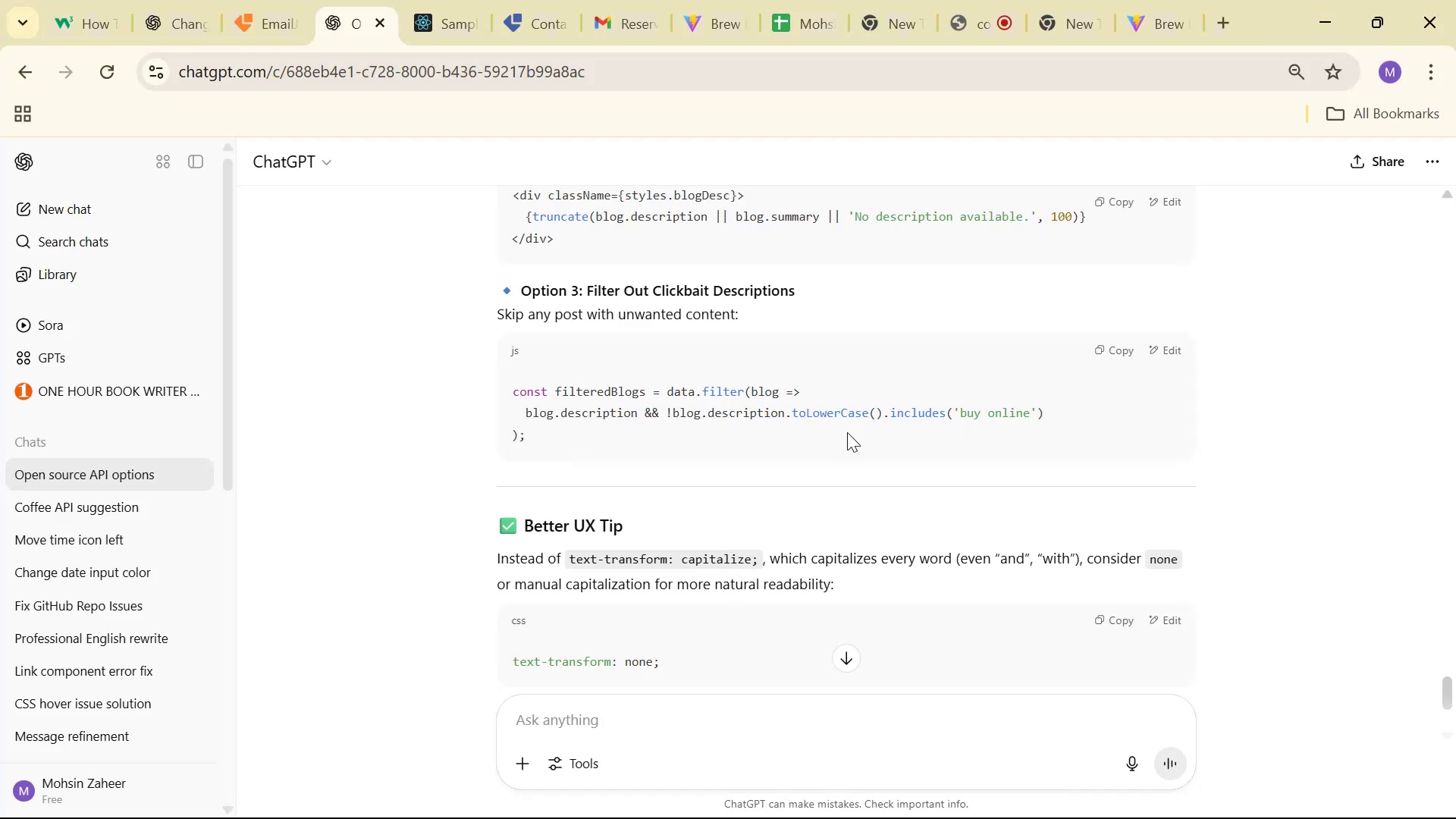 
key(Alt+AltLeft)
 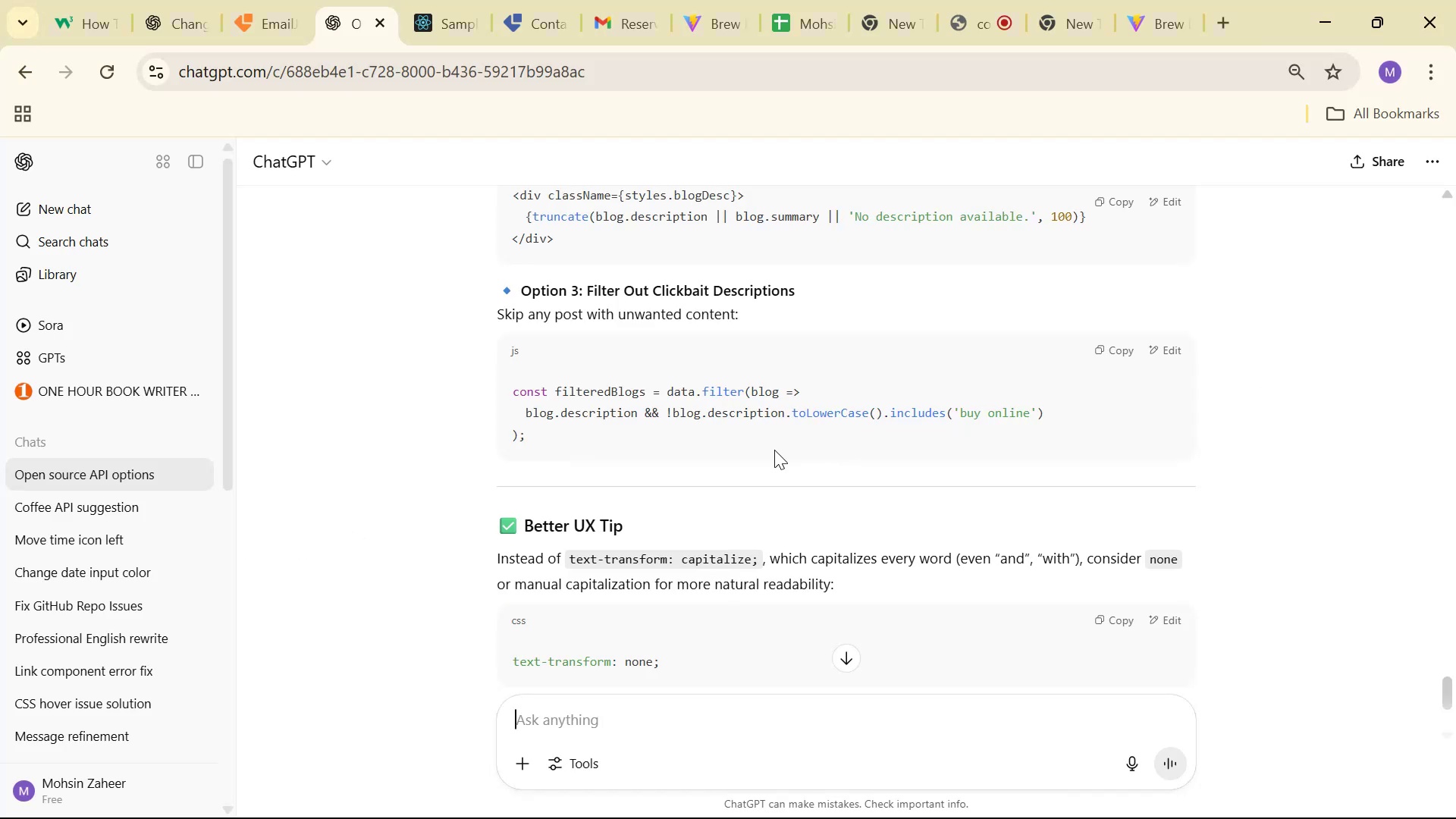 
key(Alt+Tab)
 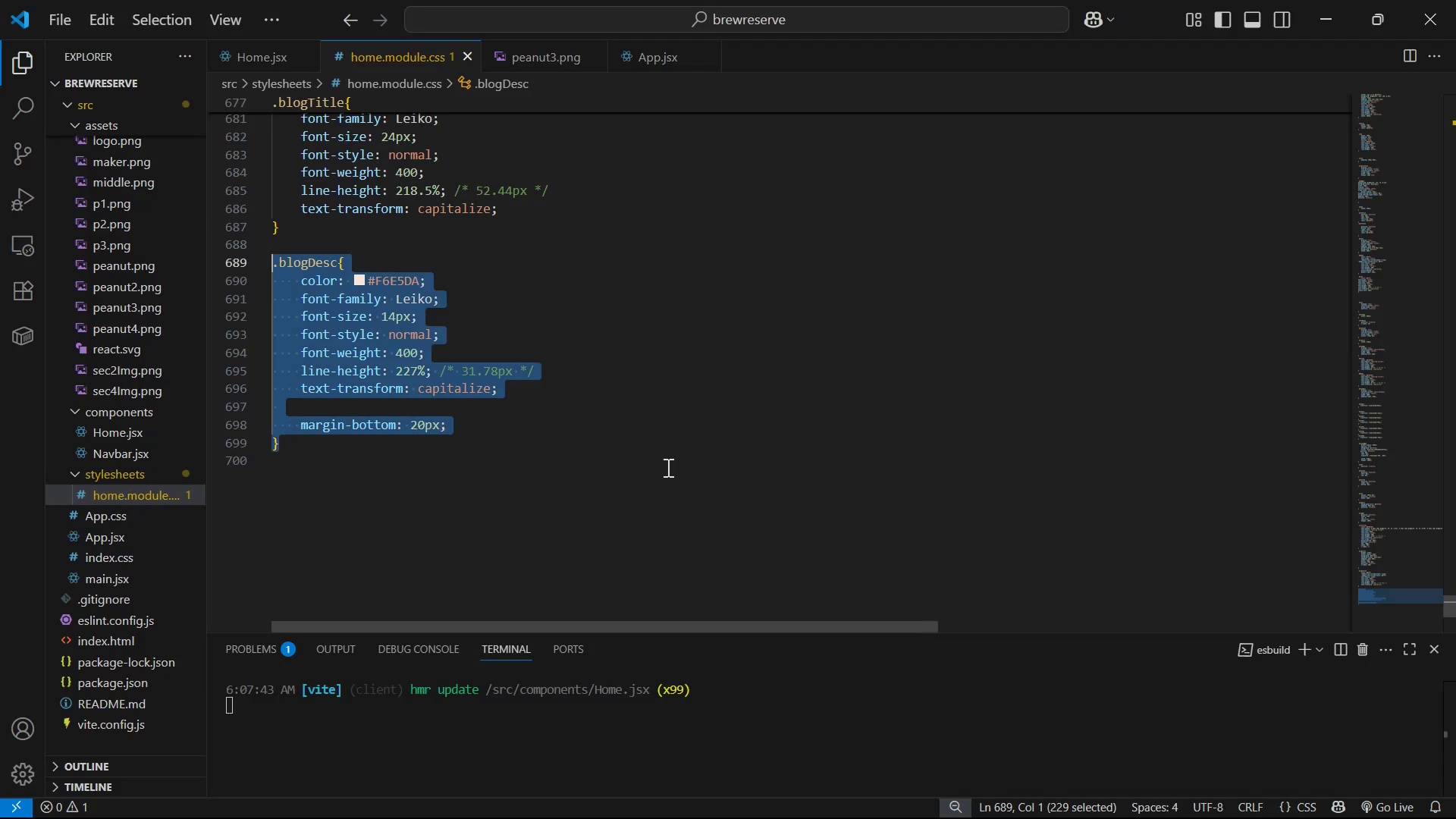 
scroll: coordinate [596, 433], scroll_direction: up, amount: 10.0
 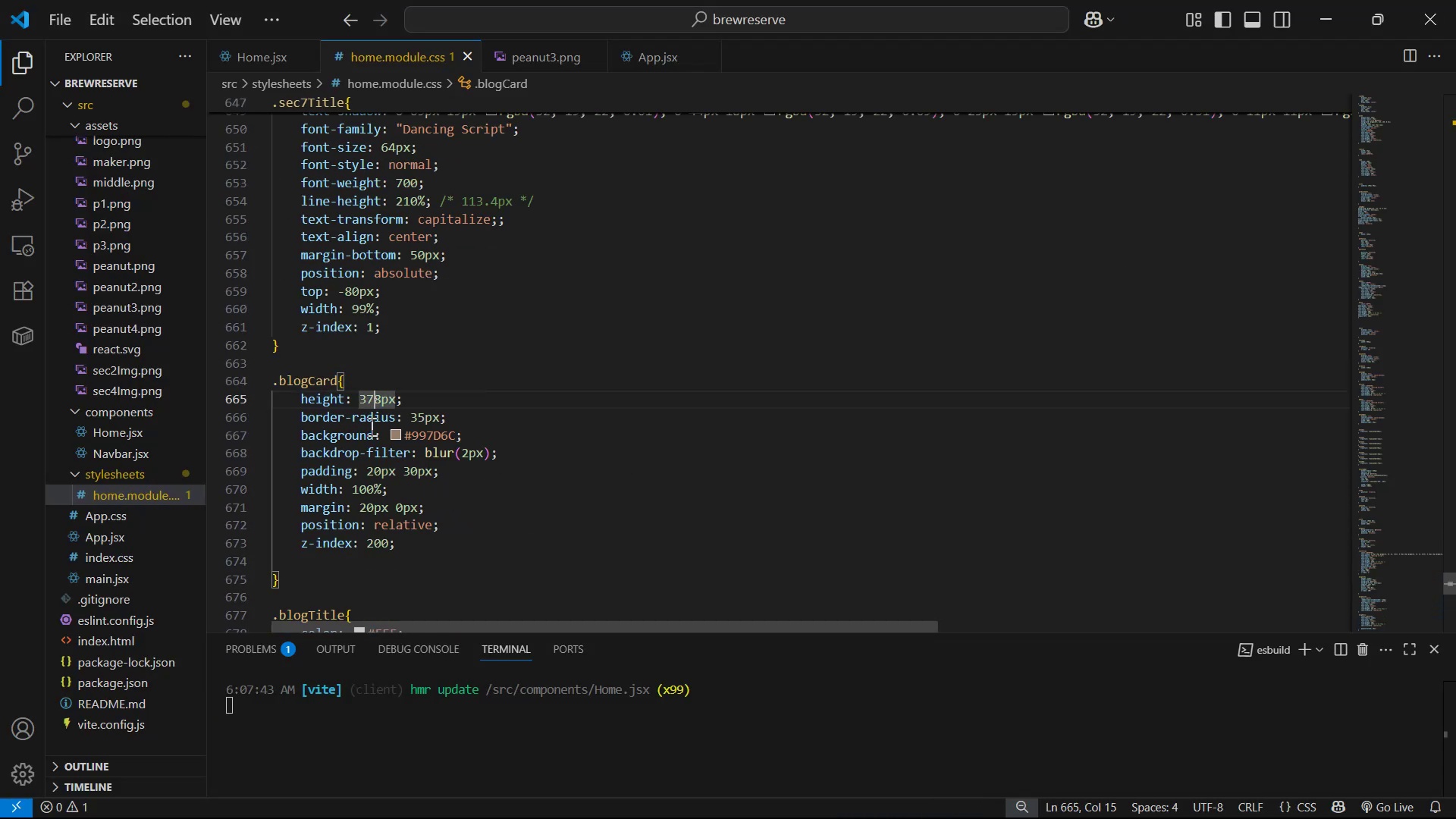 
left_click([367, 403])
 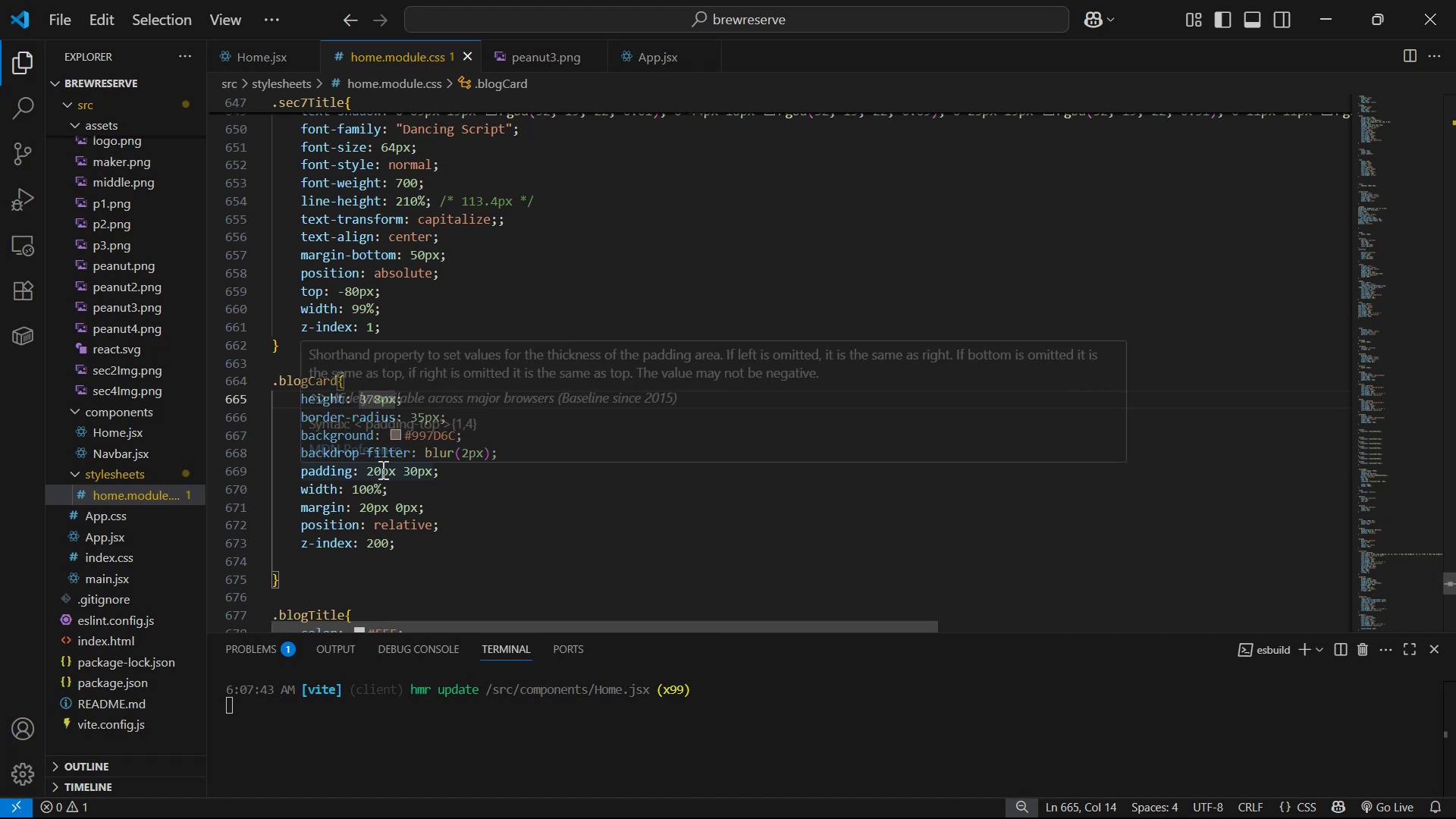 
key(Backspace)
 